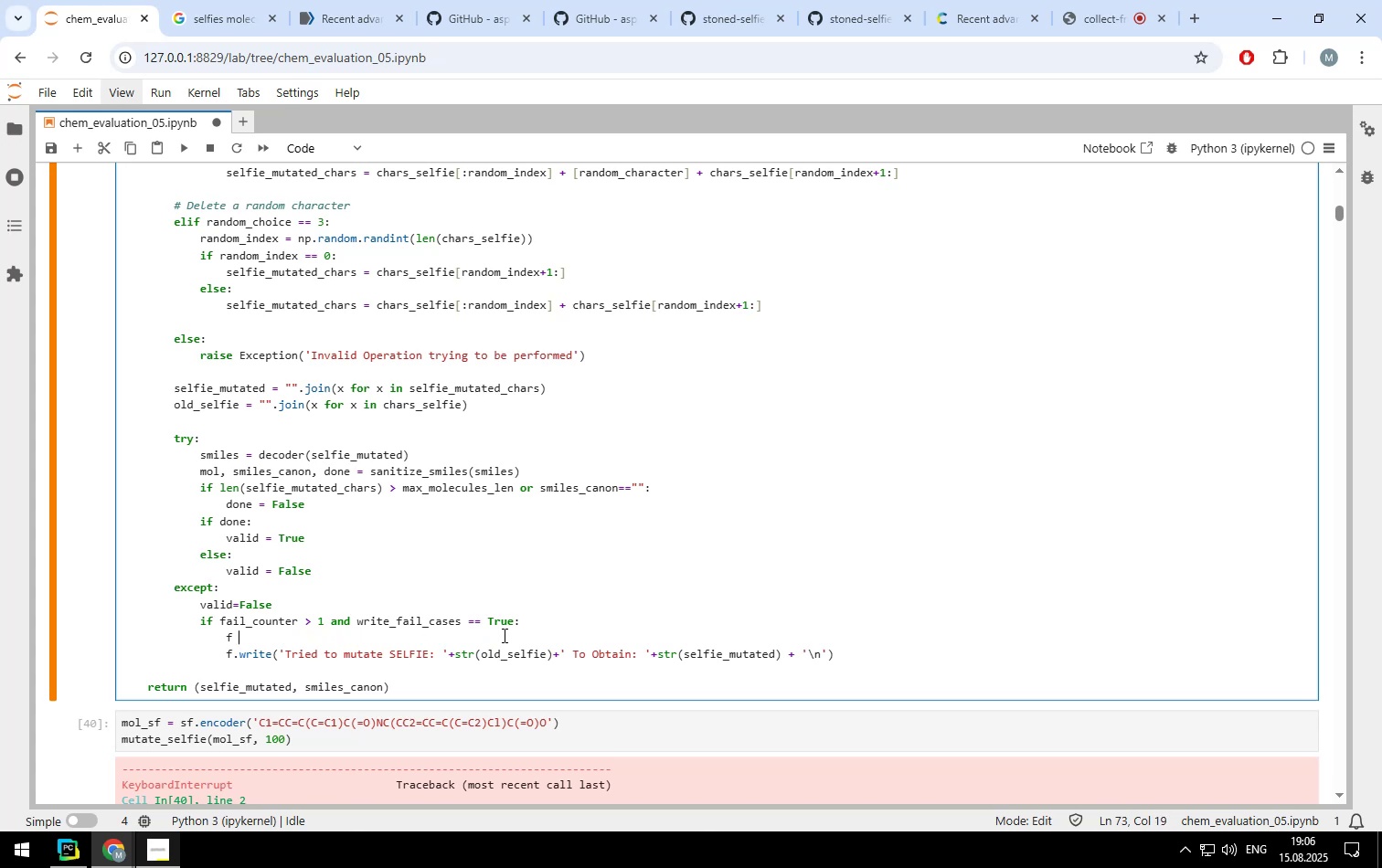 
key(Backspace)
 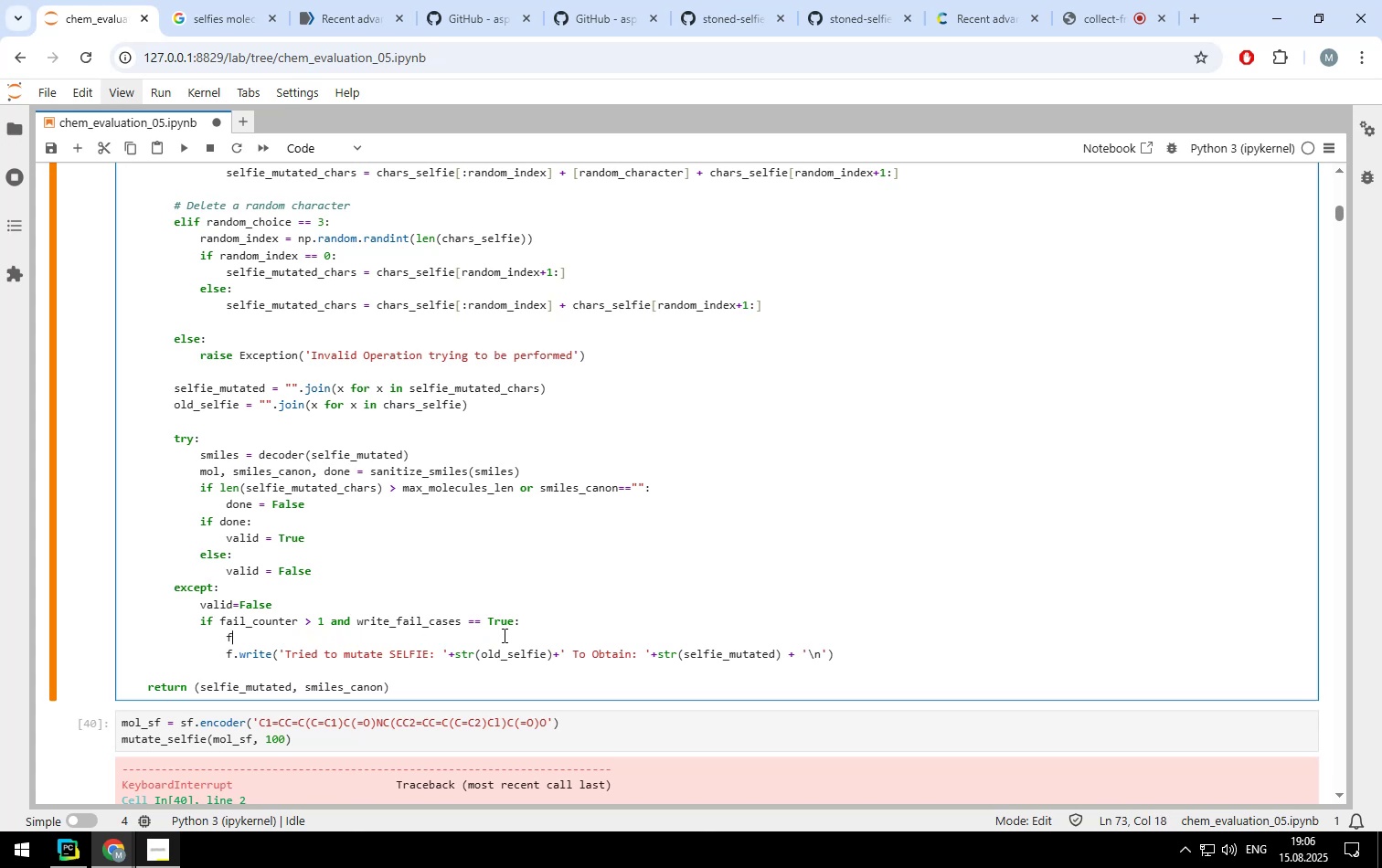 
key(Backspace)
 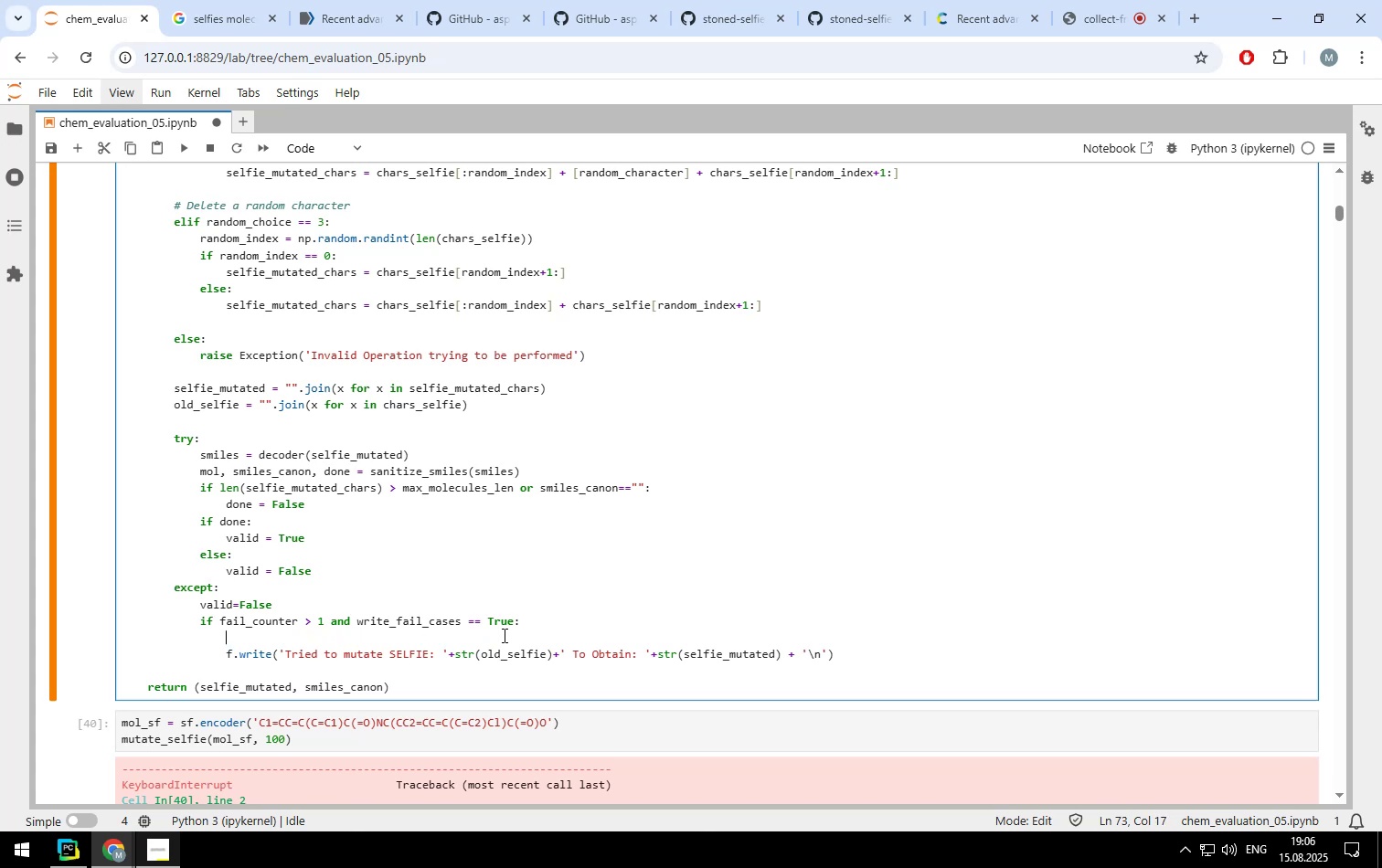 
key(Backspace)
 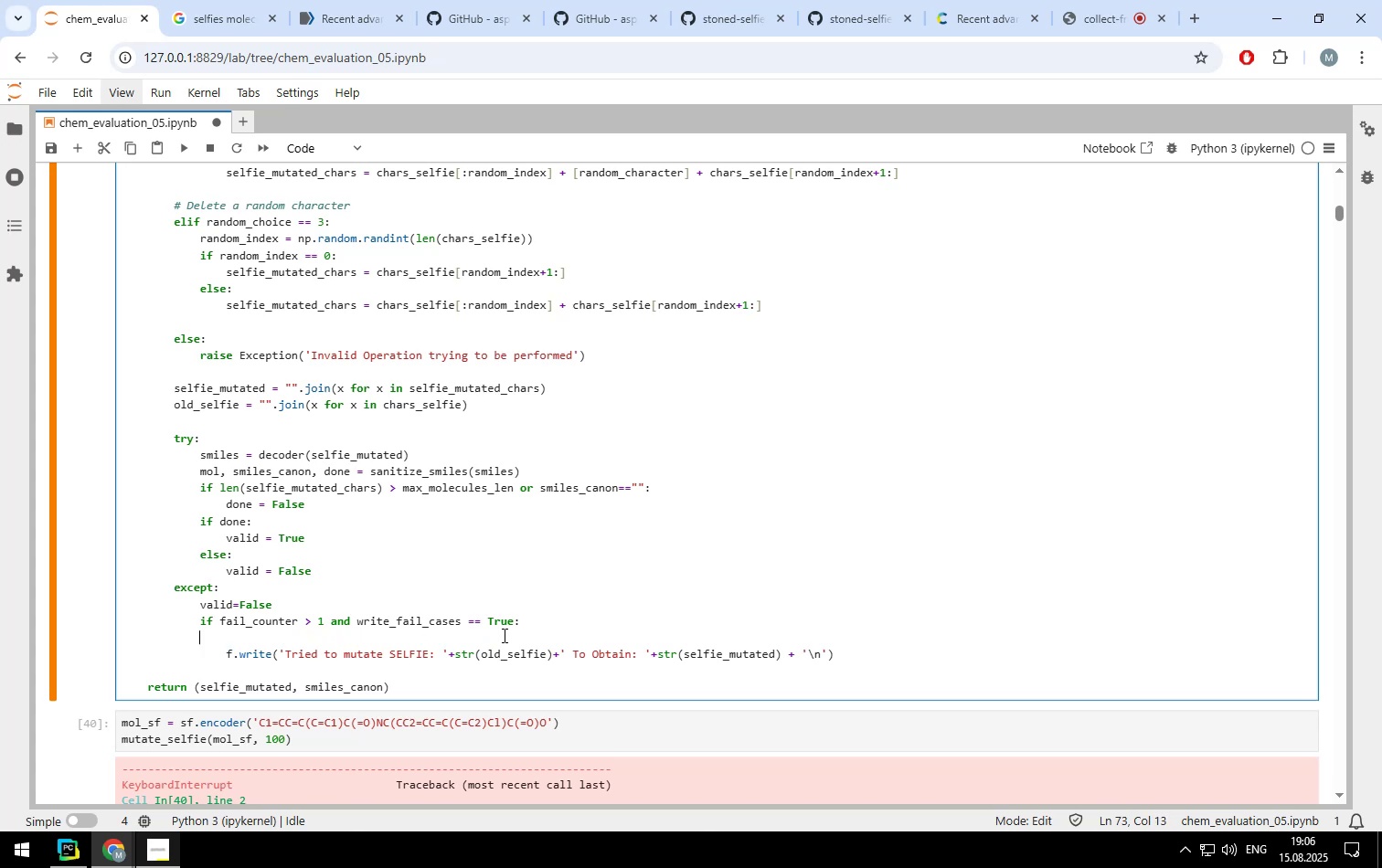 
key(Backspace)
 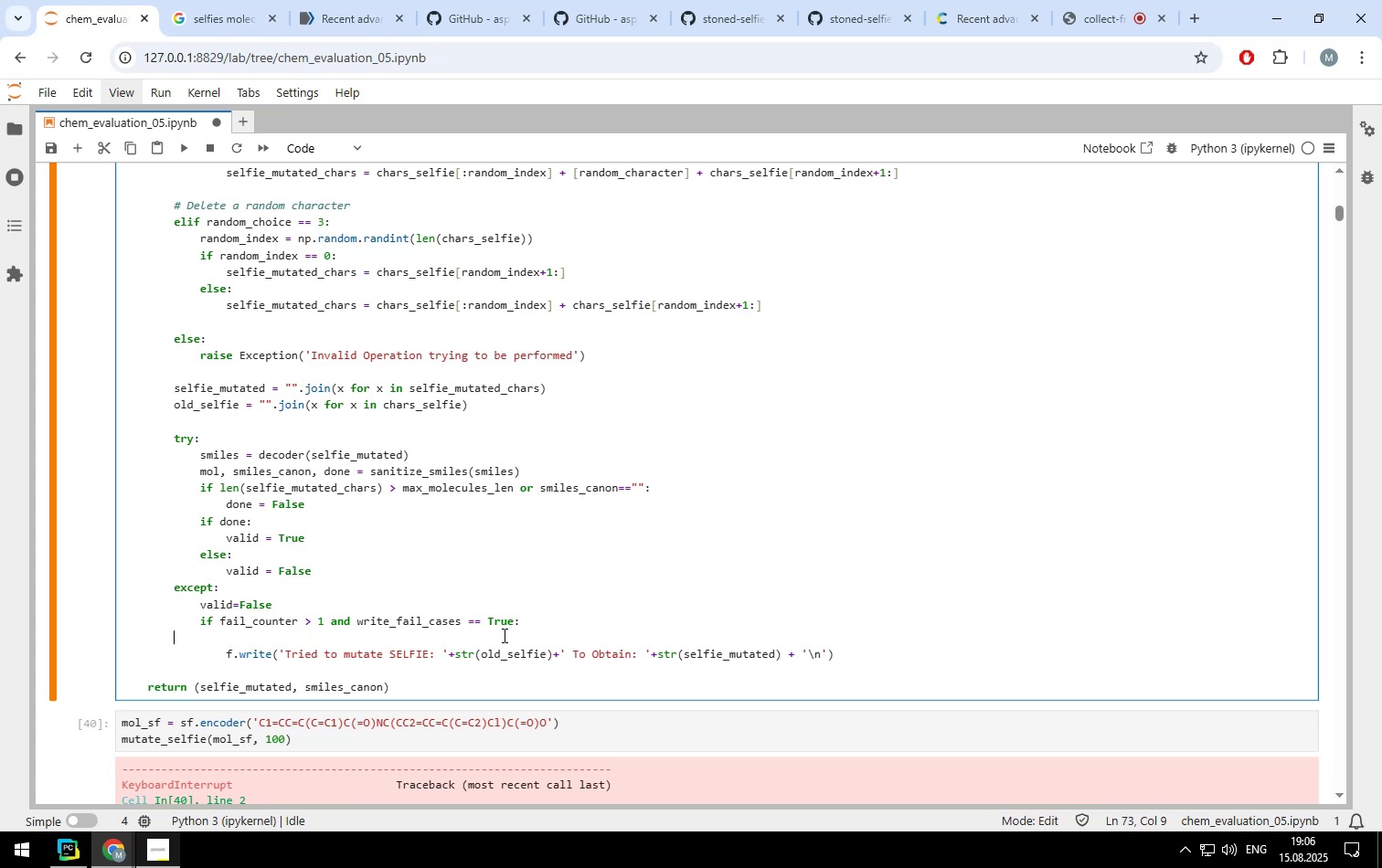 
key(Backspace)
 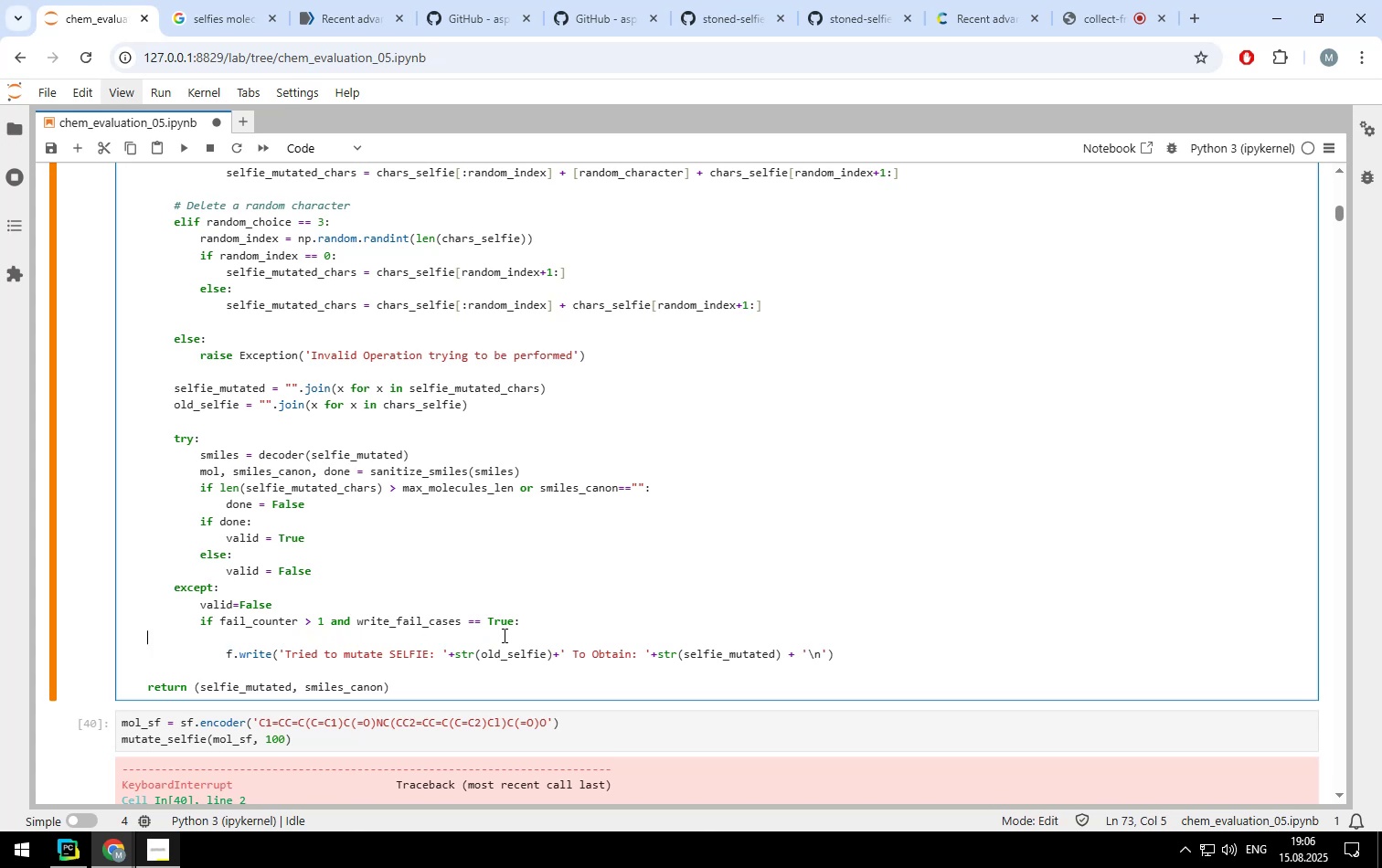 
key(Backspace)
 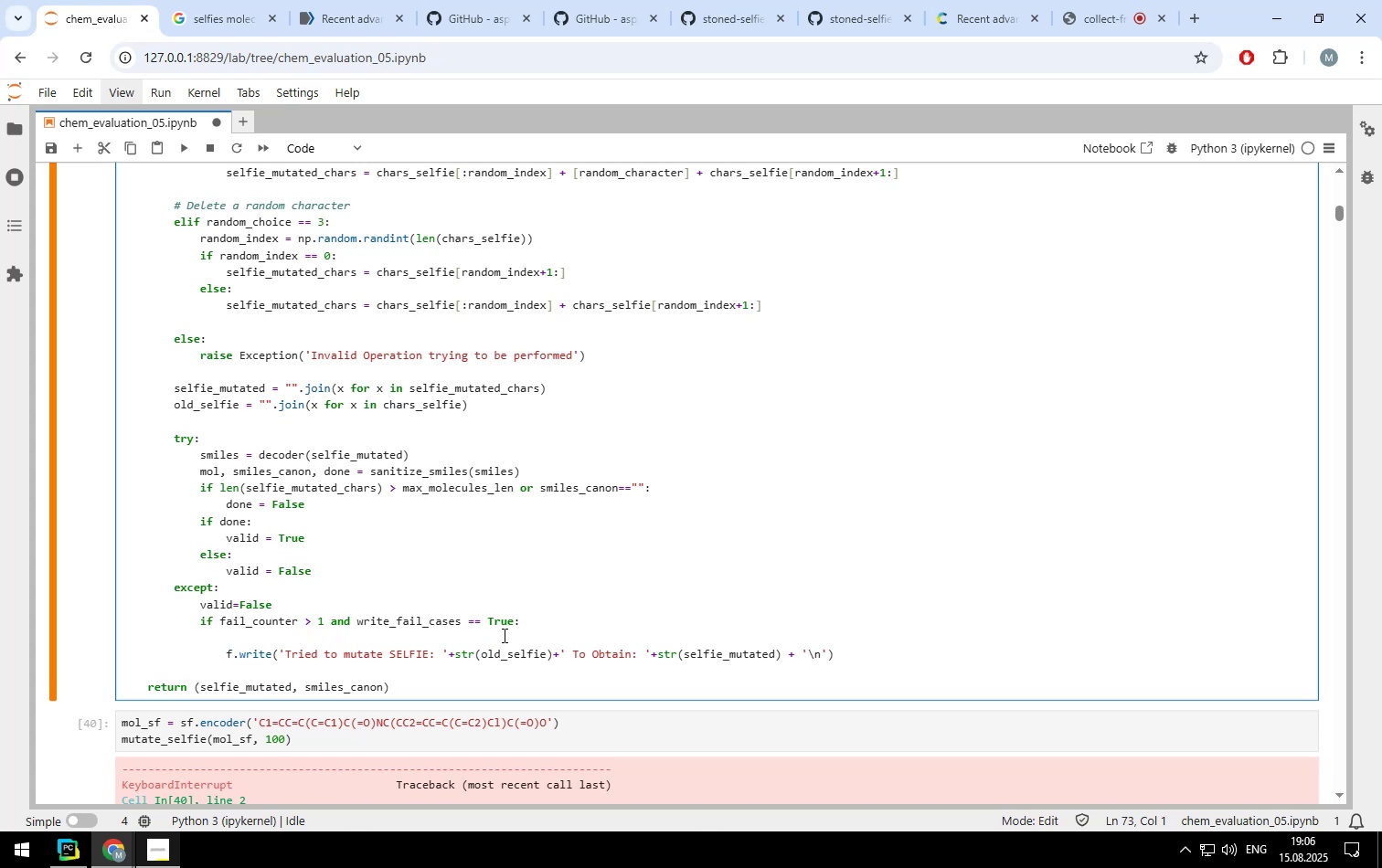 
key(Backspace)
 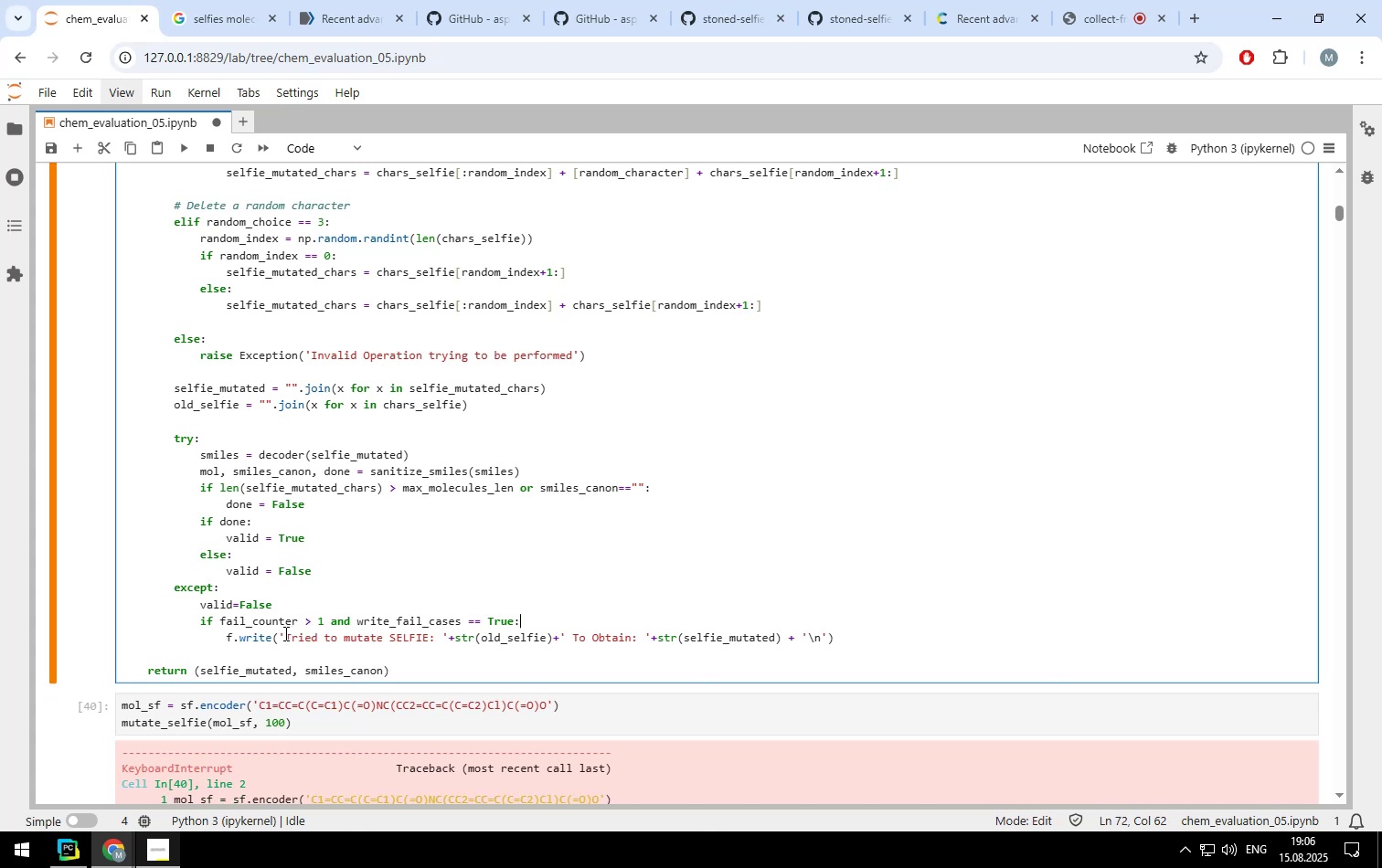 
left_click([273, 634])
 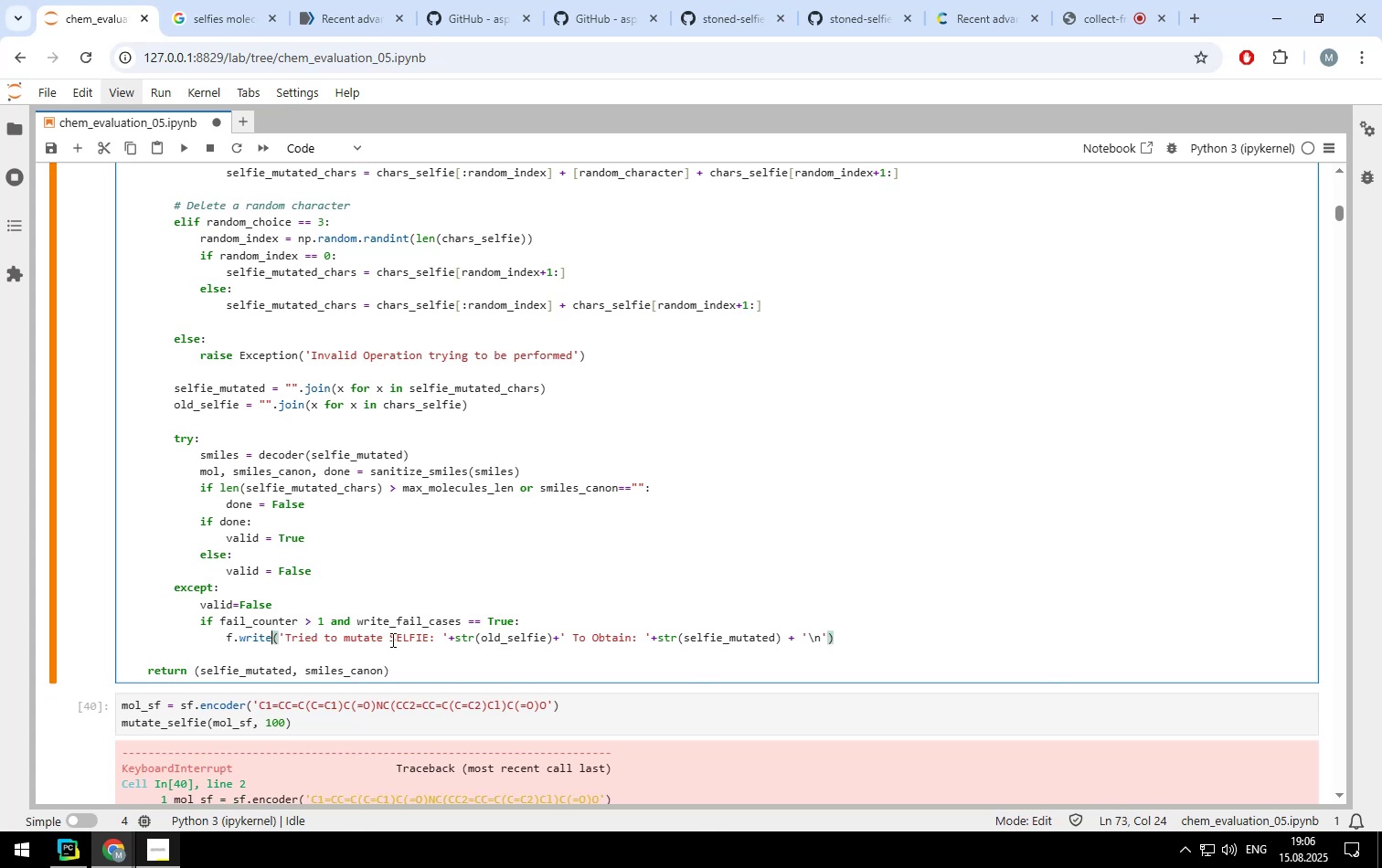 
key(Backspace)
key(Backspace)
key(Backspace)
key(Backspace)
key(Backspace)
key(Backspace)
key(Backspace)
type(print)
 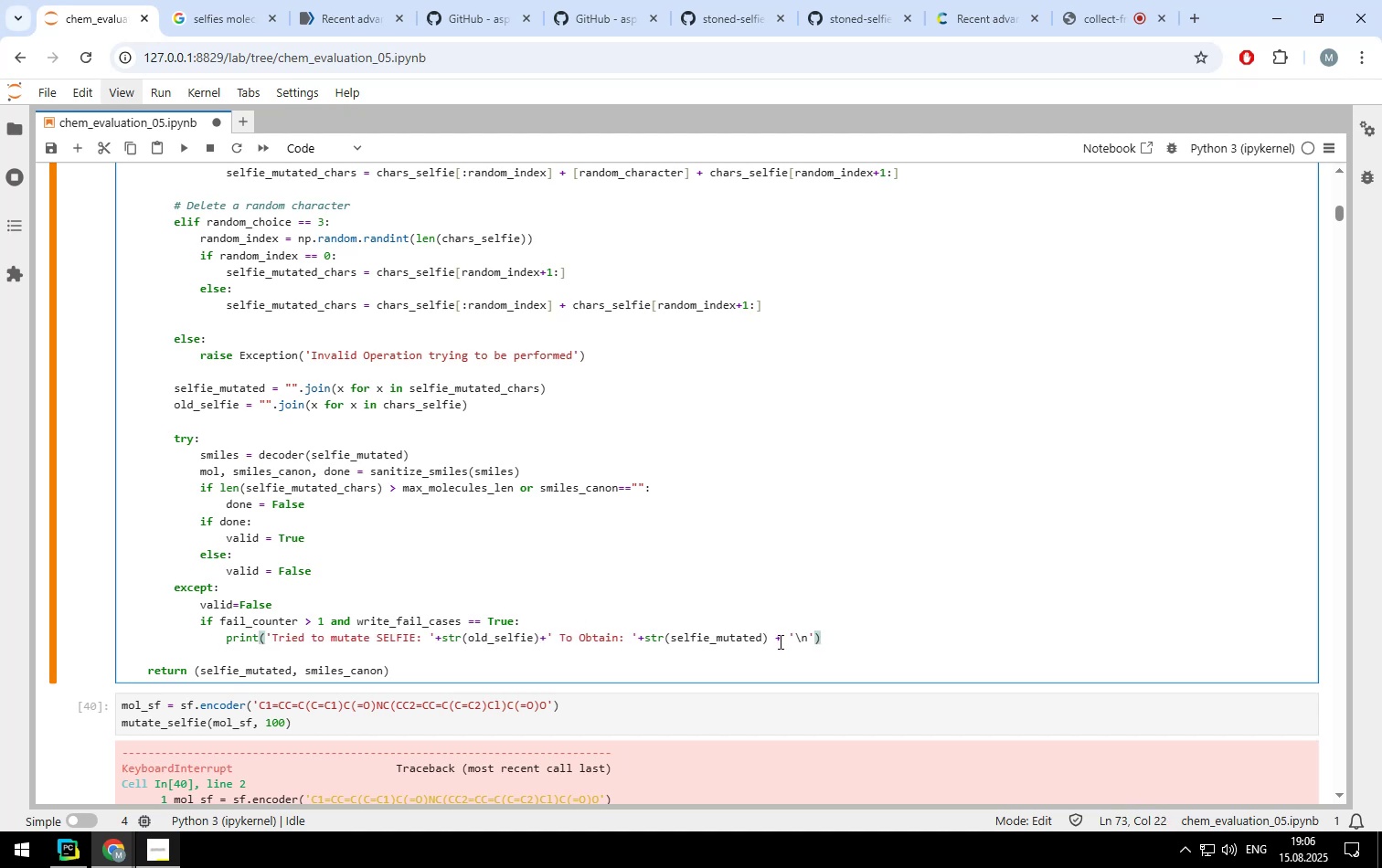 
left_click([824, 638])
 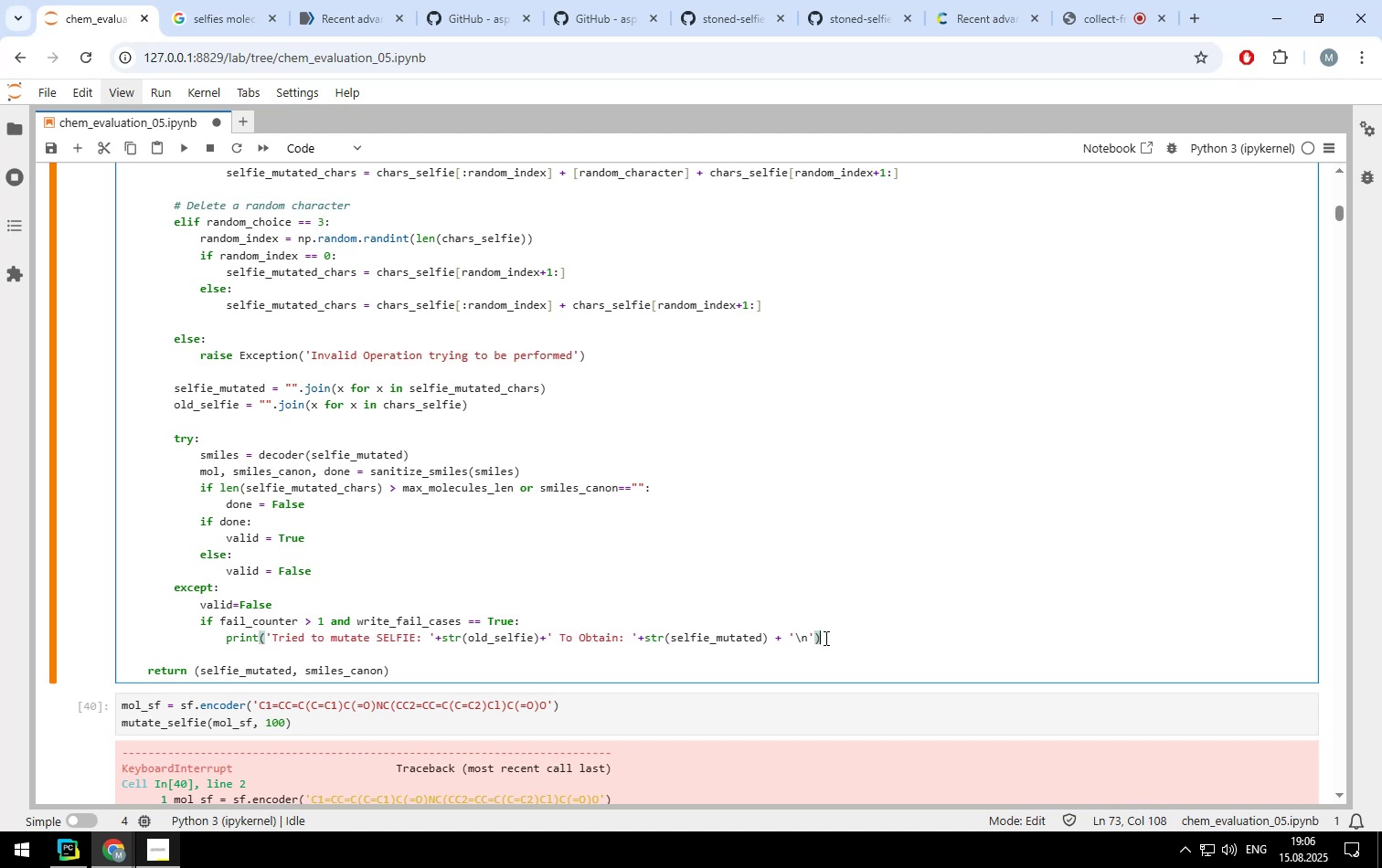 
key(Enter)
 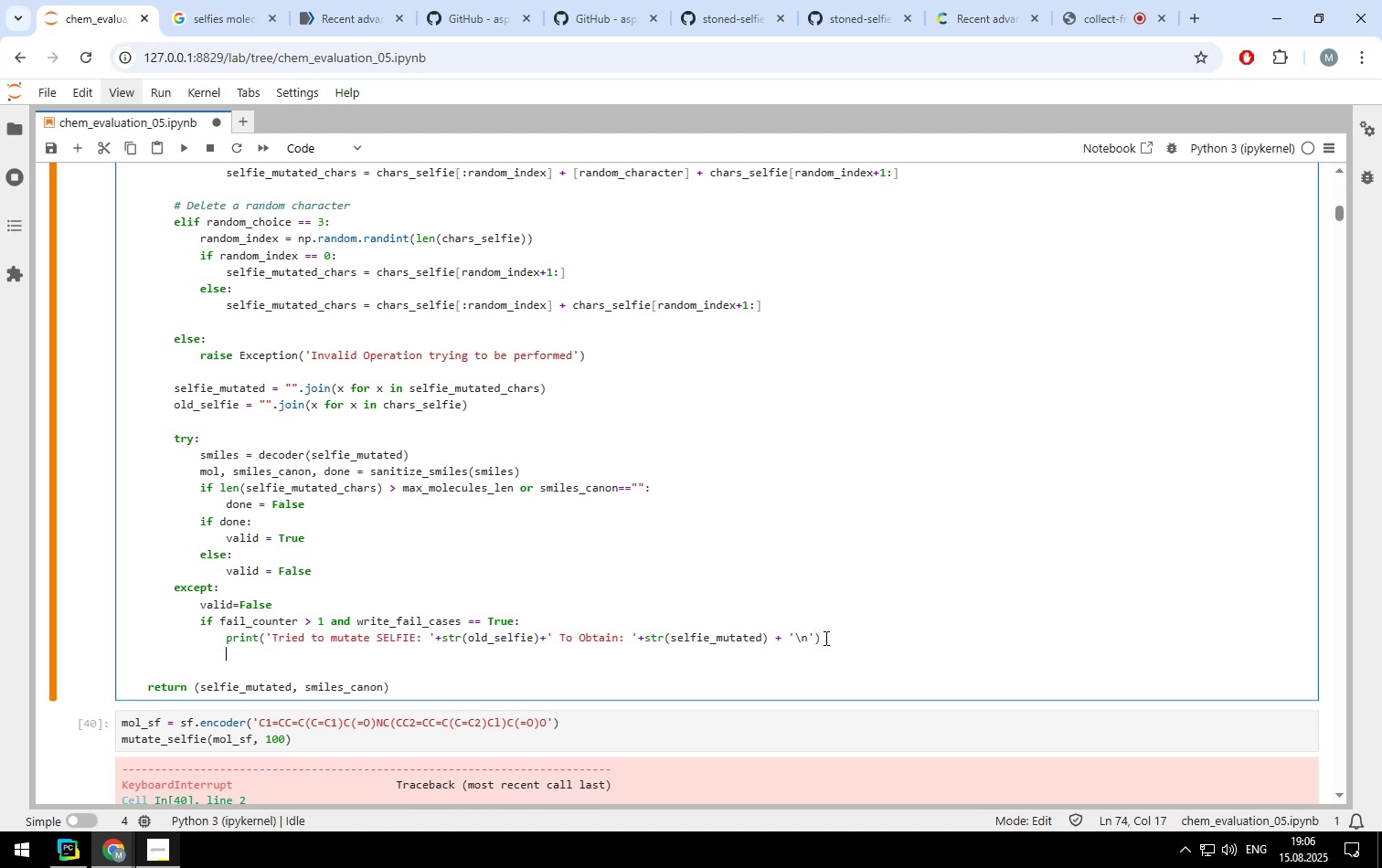 
type(return)
 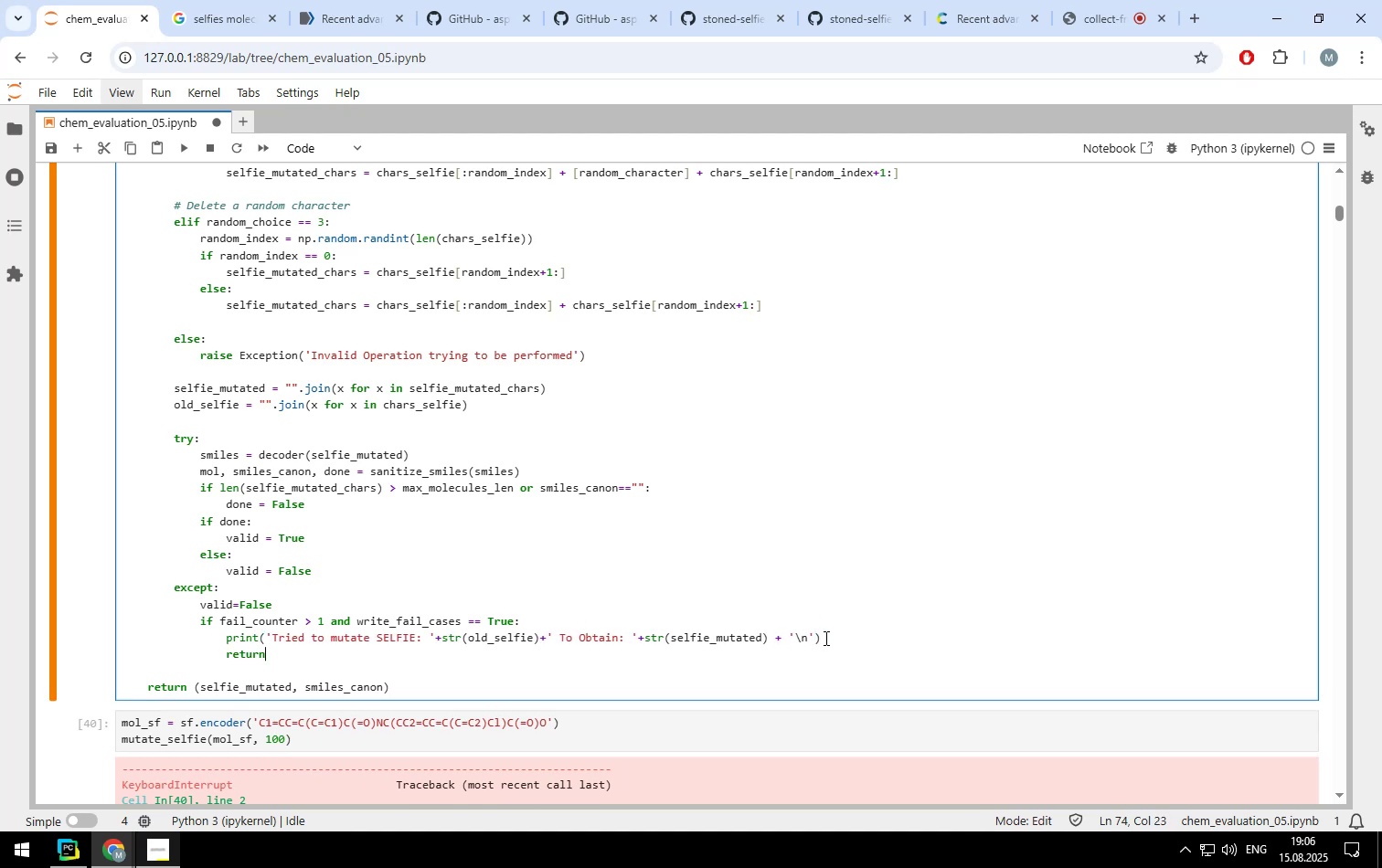 
key(Shift+Enter)
 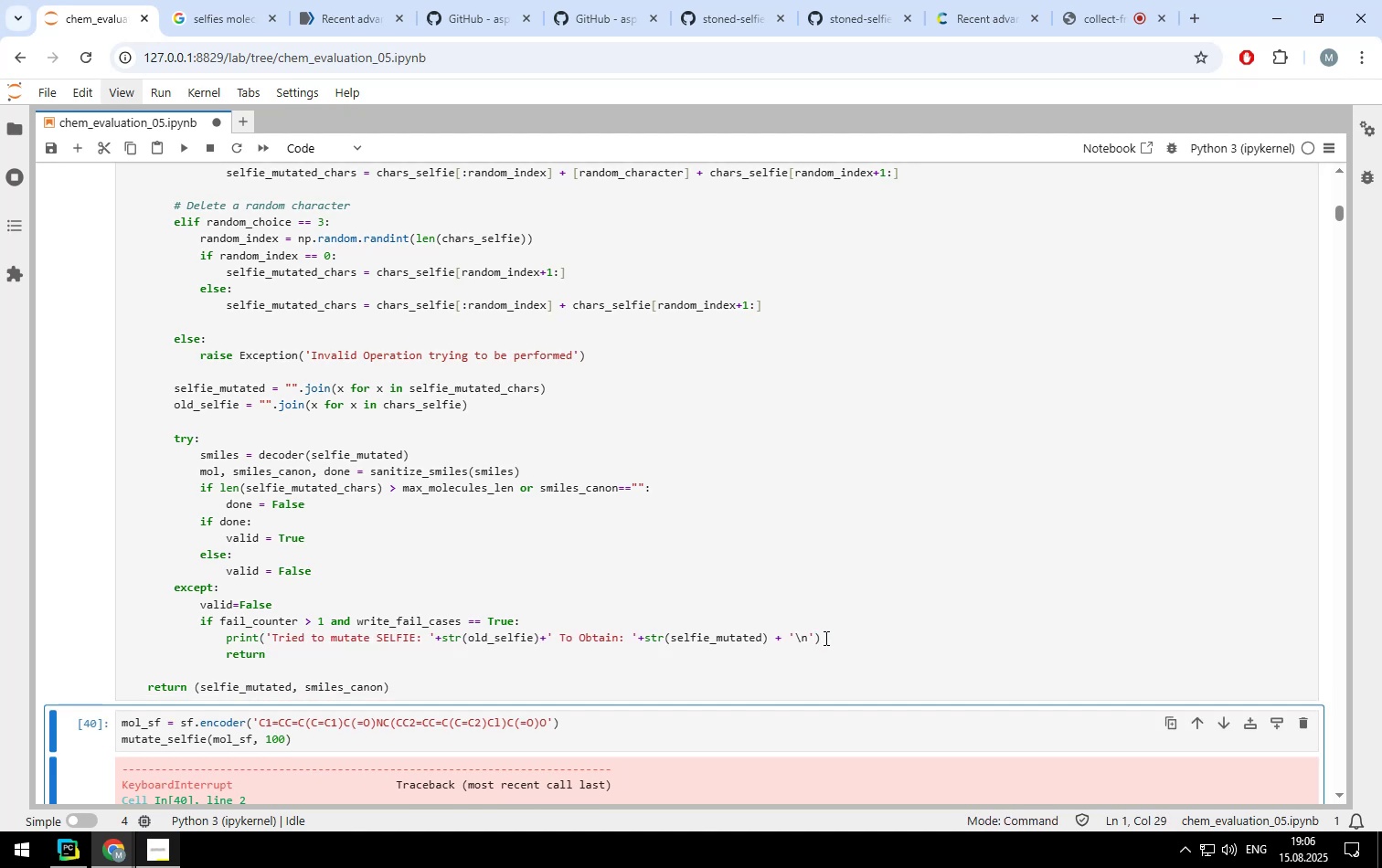 
key(Shift+ShiftLeft)
 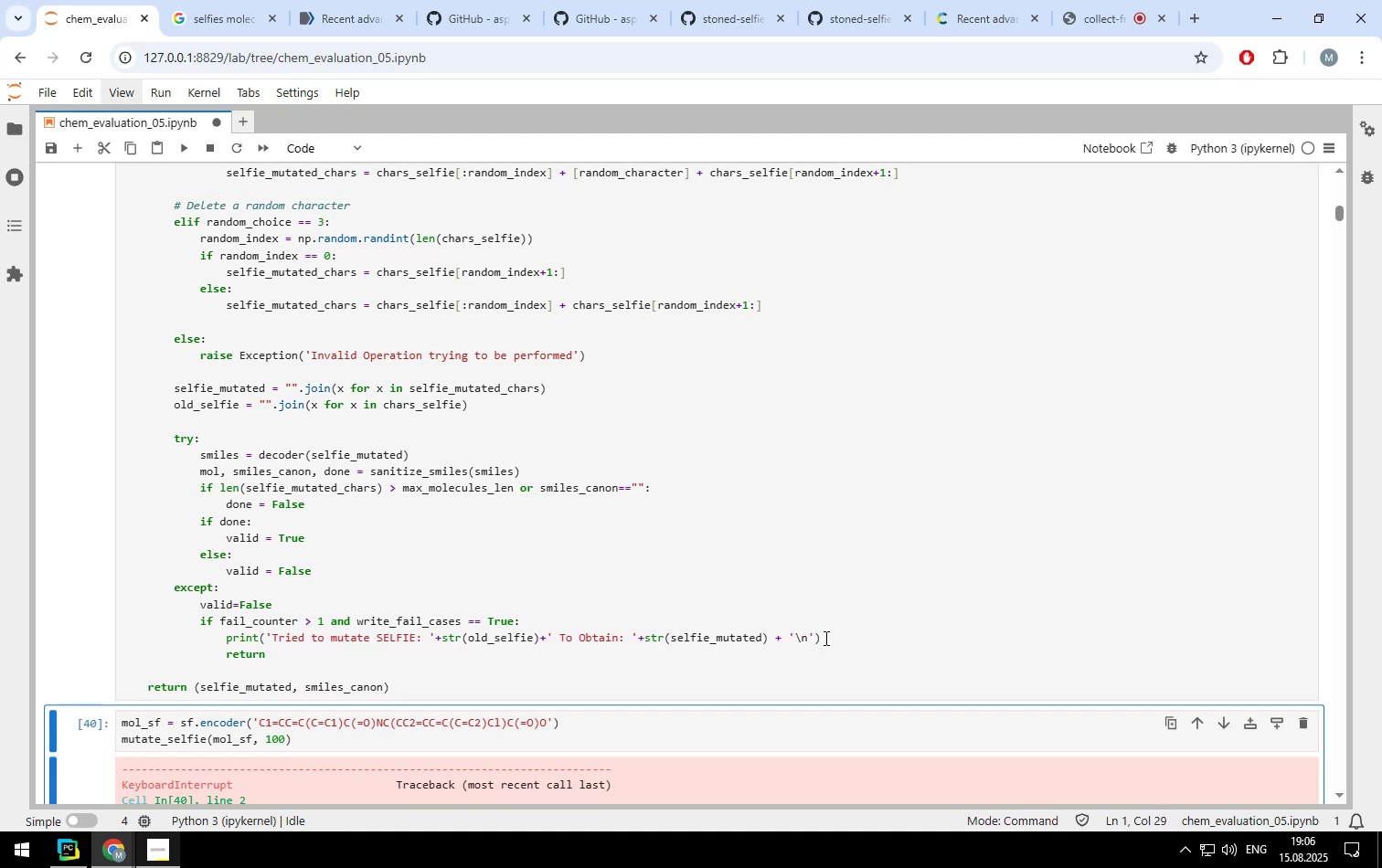 
key(Shift+Enter)
 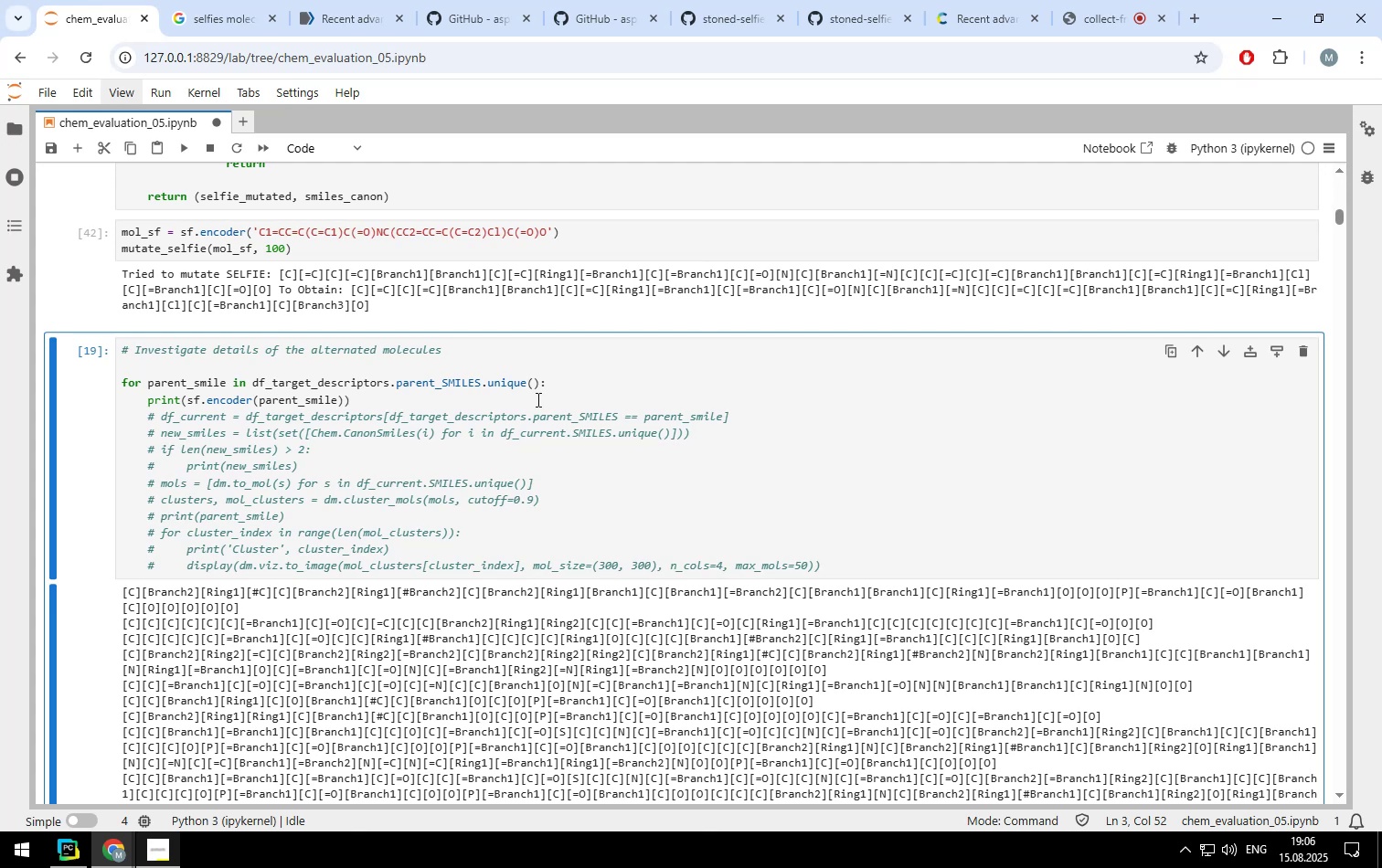 
scroll: coordinate [536, 398], scroll_direction: none, amount: 0.0
 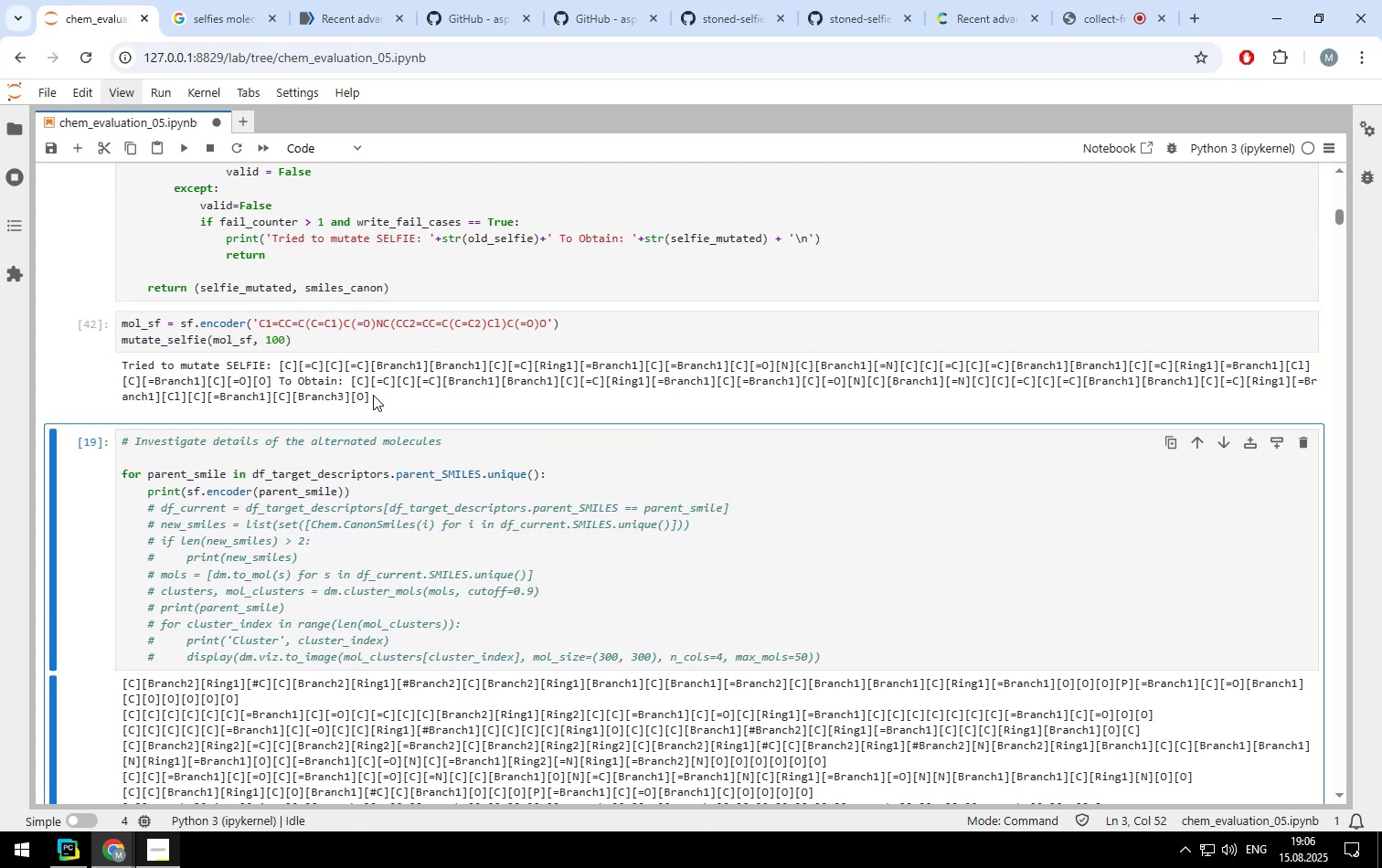 
wait(5.09)
 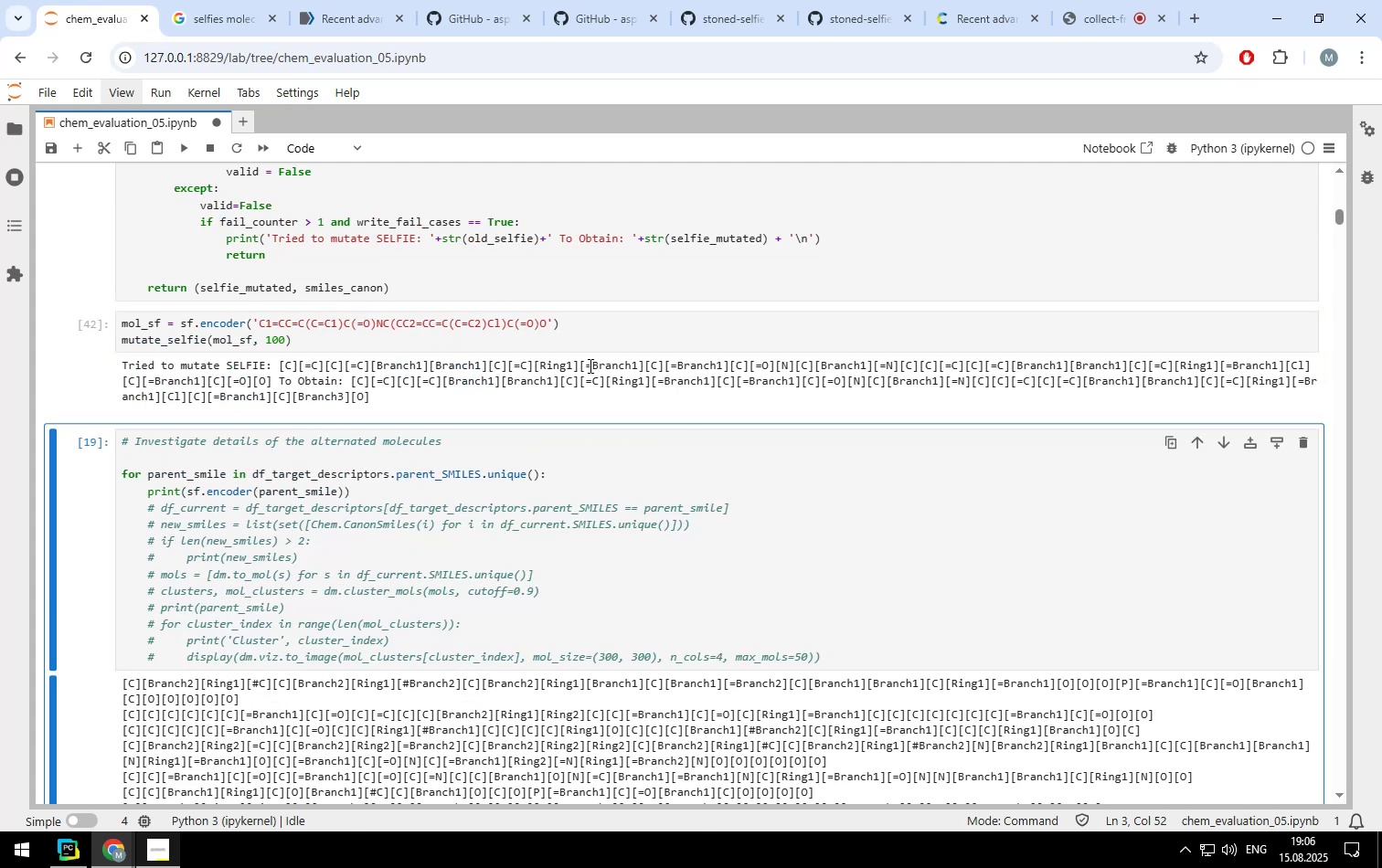 
scroll: coordinate [314, 335], scroll_direction: up, amount: 6.0
 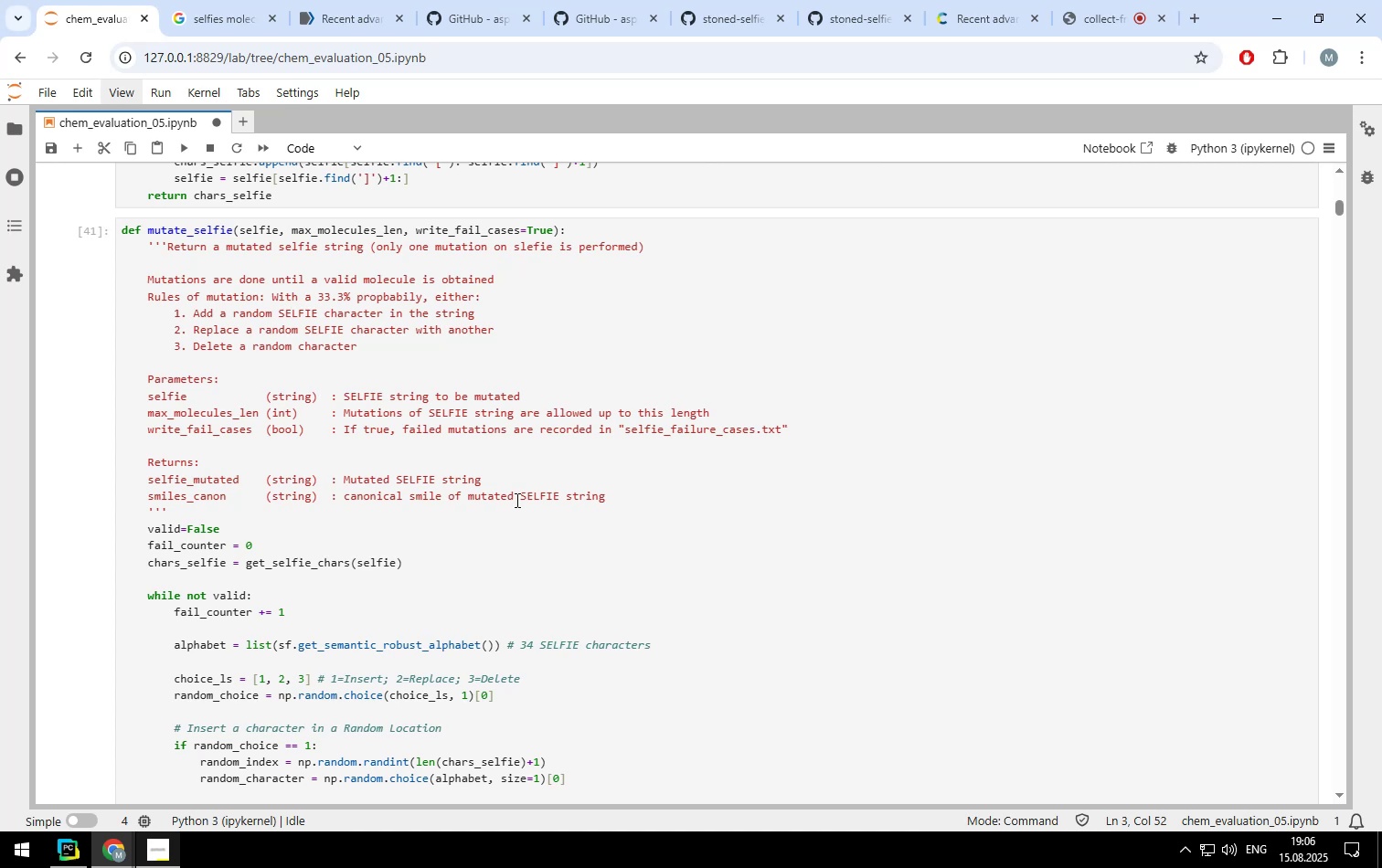 
scroll: coordinate [366, 471], scroll_direction: down, amount: 9.0
 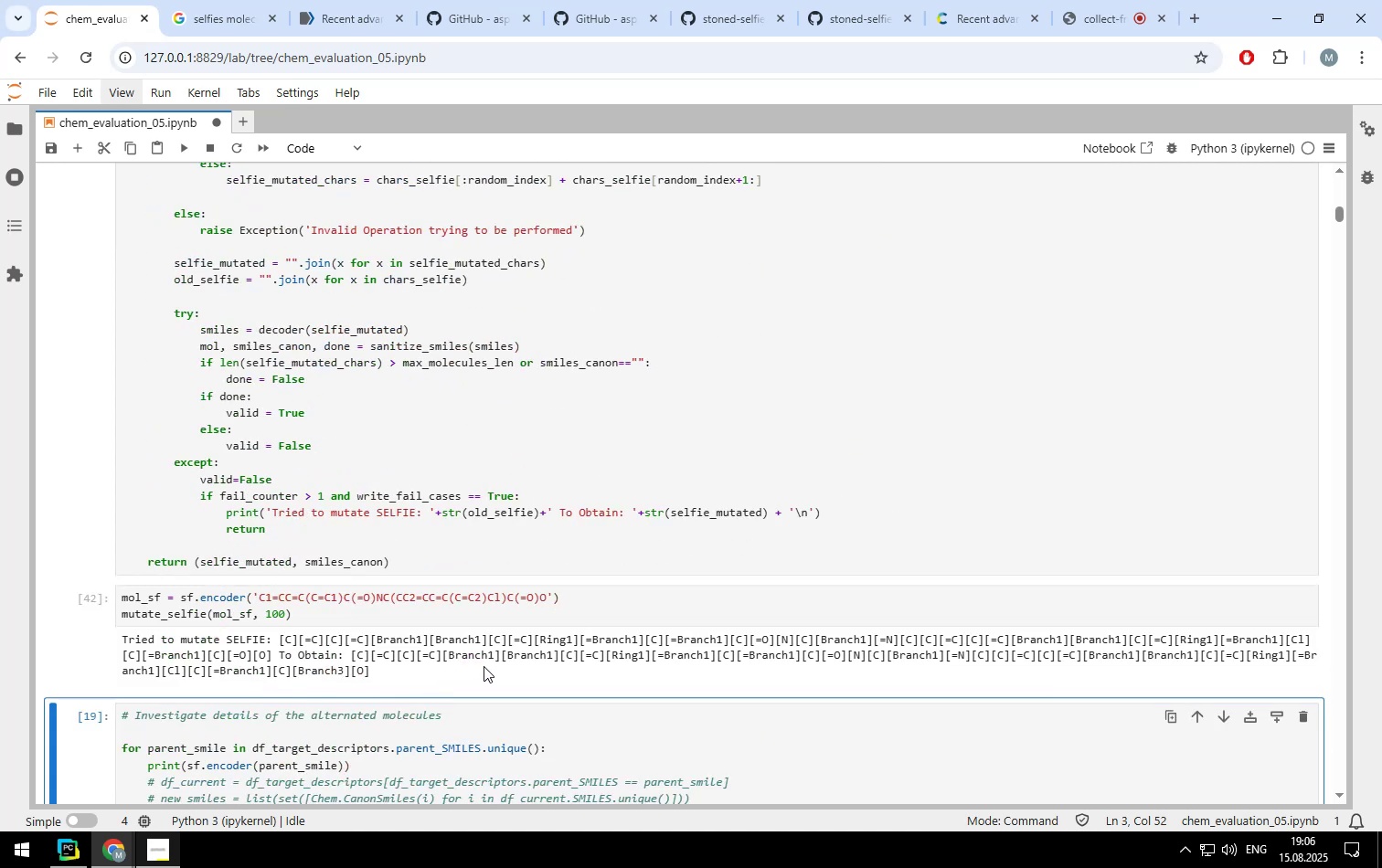 
wait(7.23)
 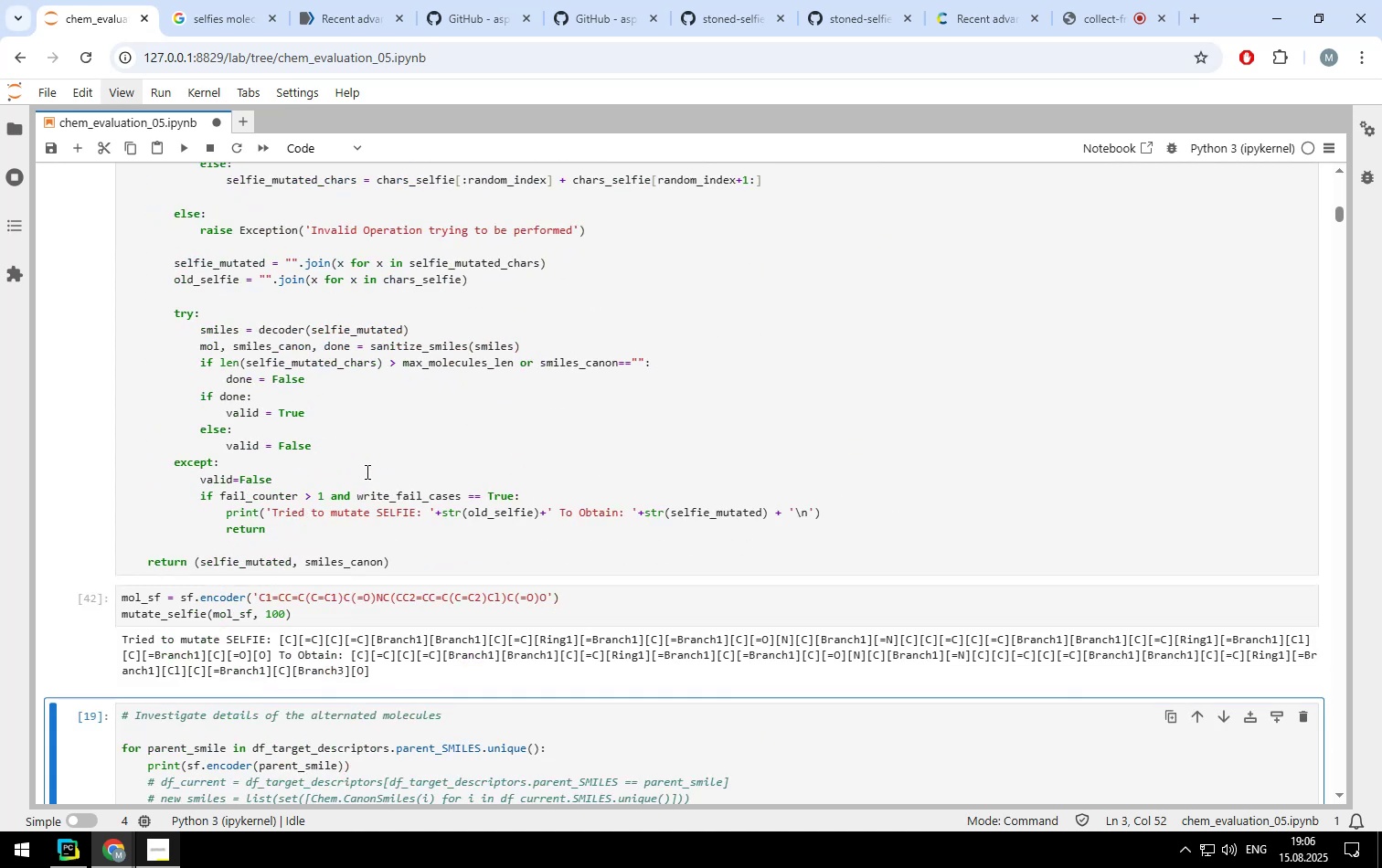 
scroll: coordinate [341, 515], scroll_direction: none, amount: 0.0
 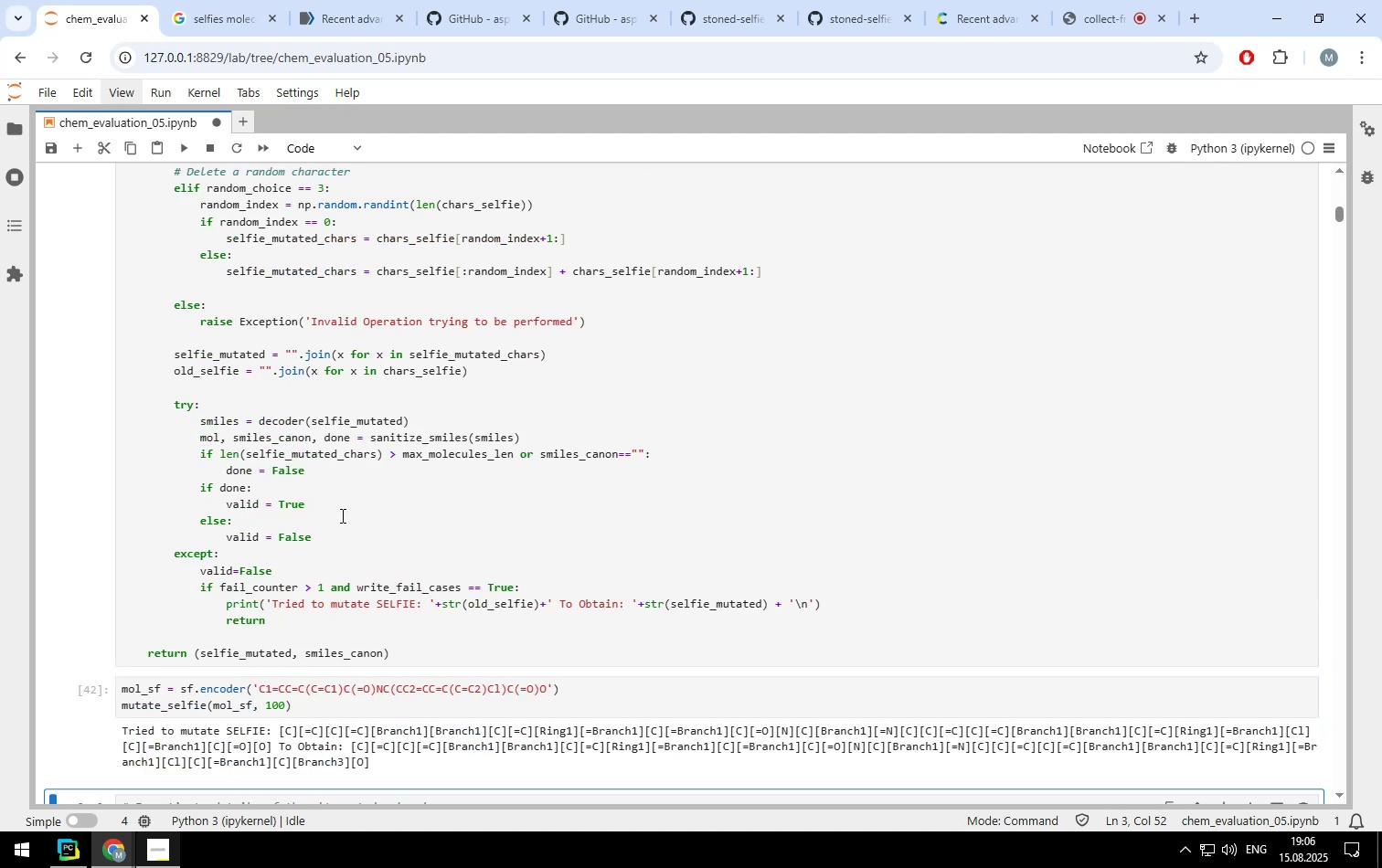 
scroll: coordinate [341, 515], scroll_direction: up, amount: 4.0
 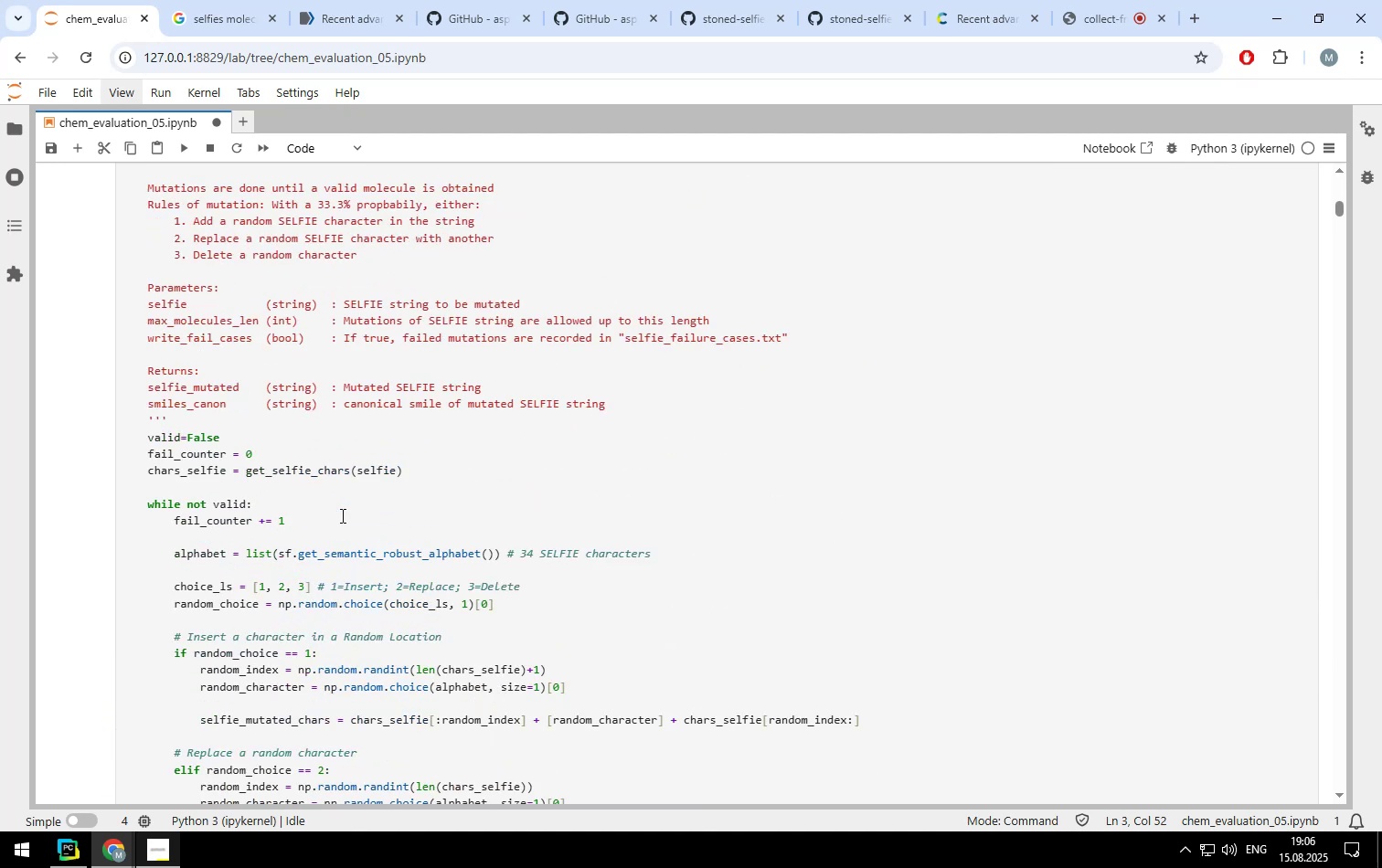 
scroll: coordinate [341, 515], scroll_direction: down, amount: 4.0
 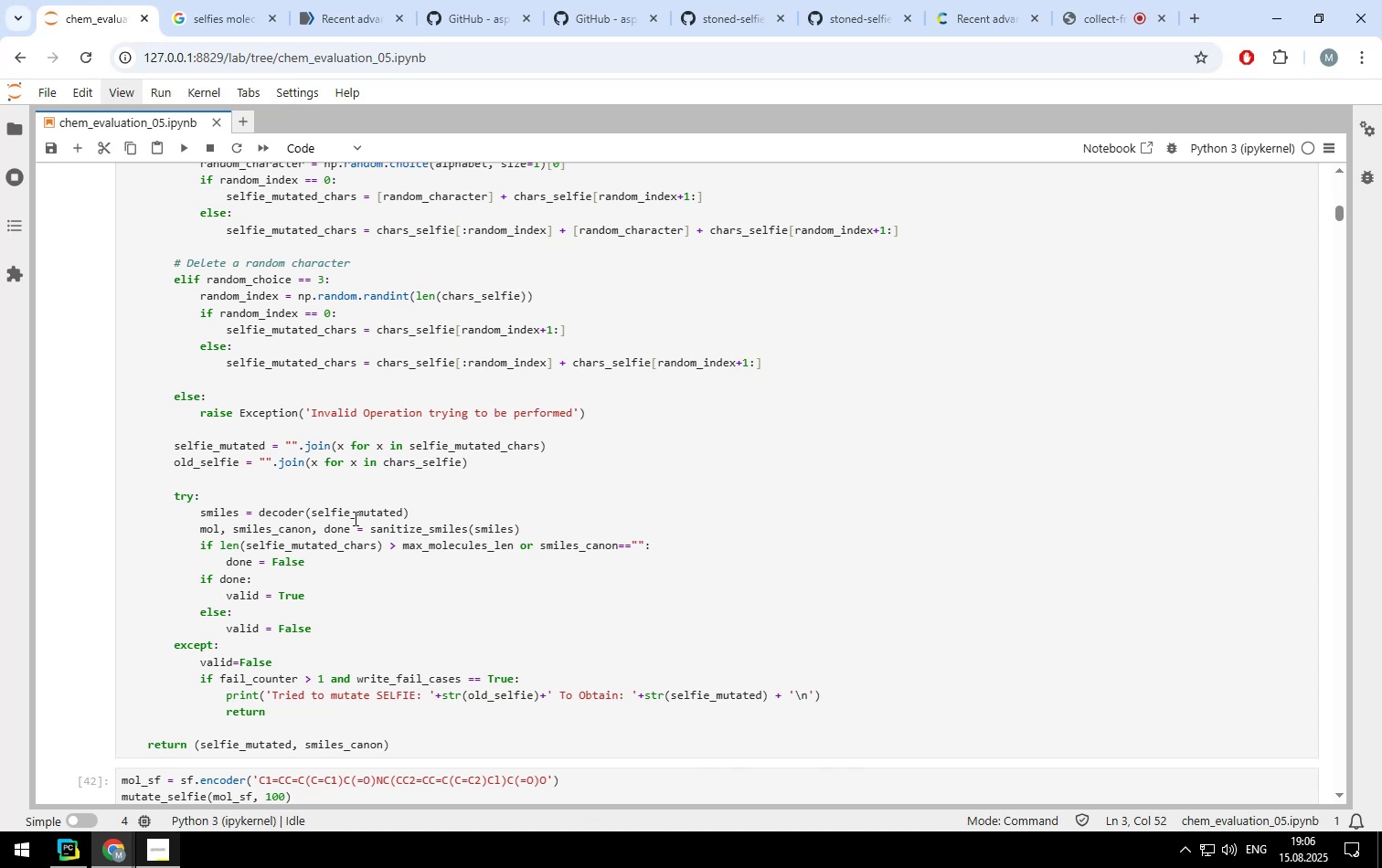 
wait(6.1)
 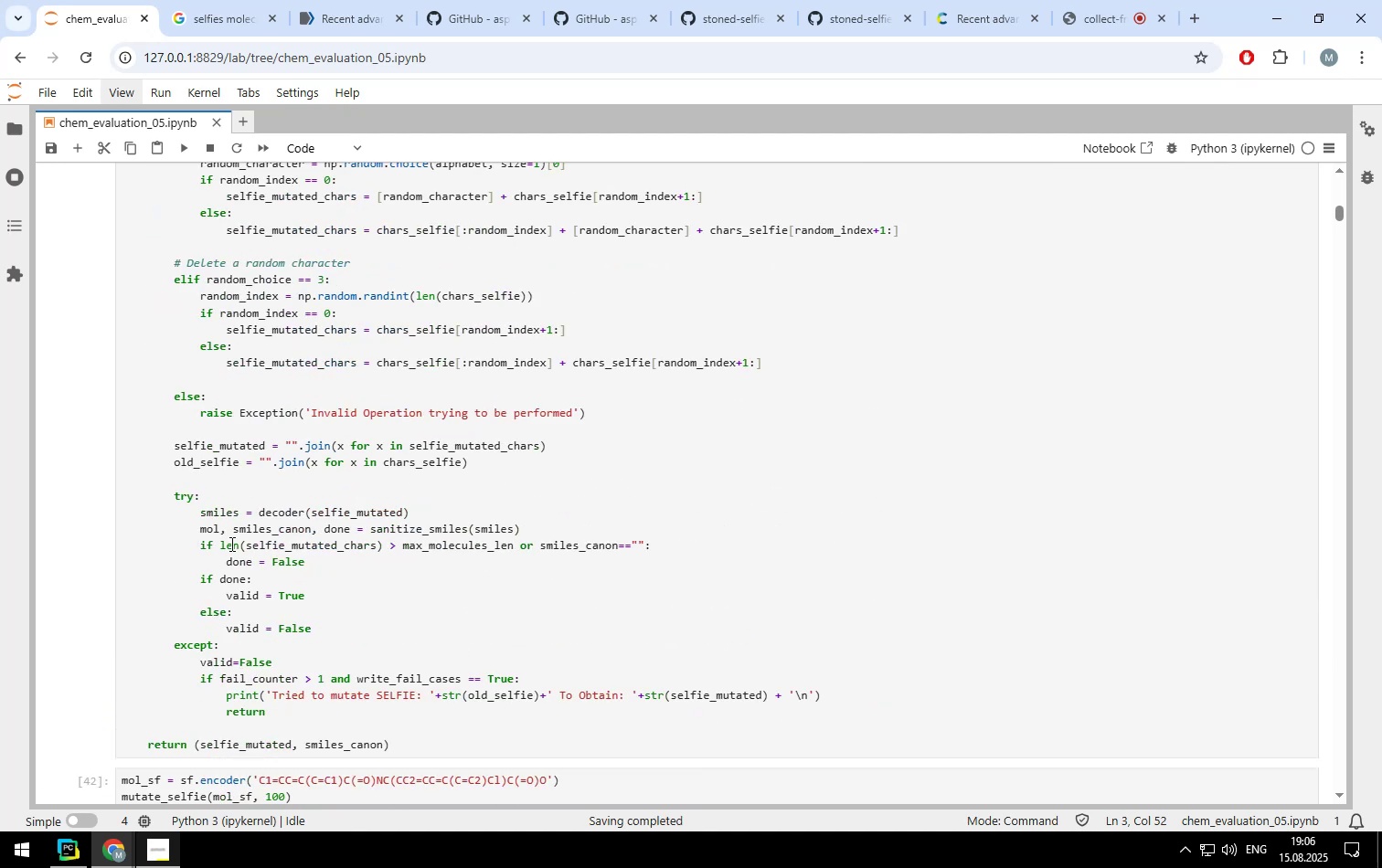 
left_click([260, 513])
 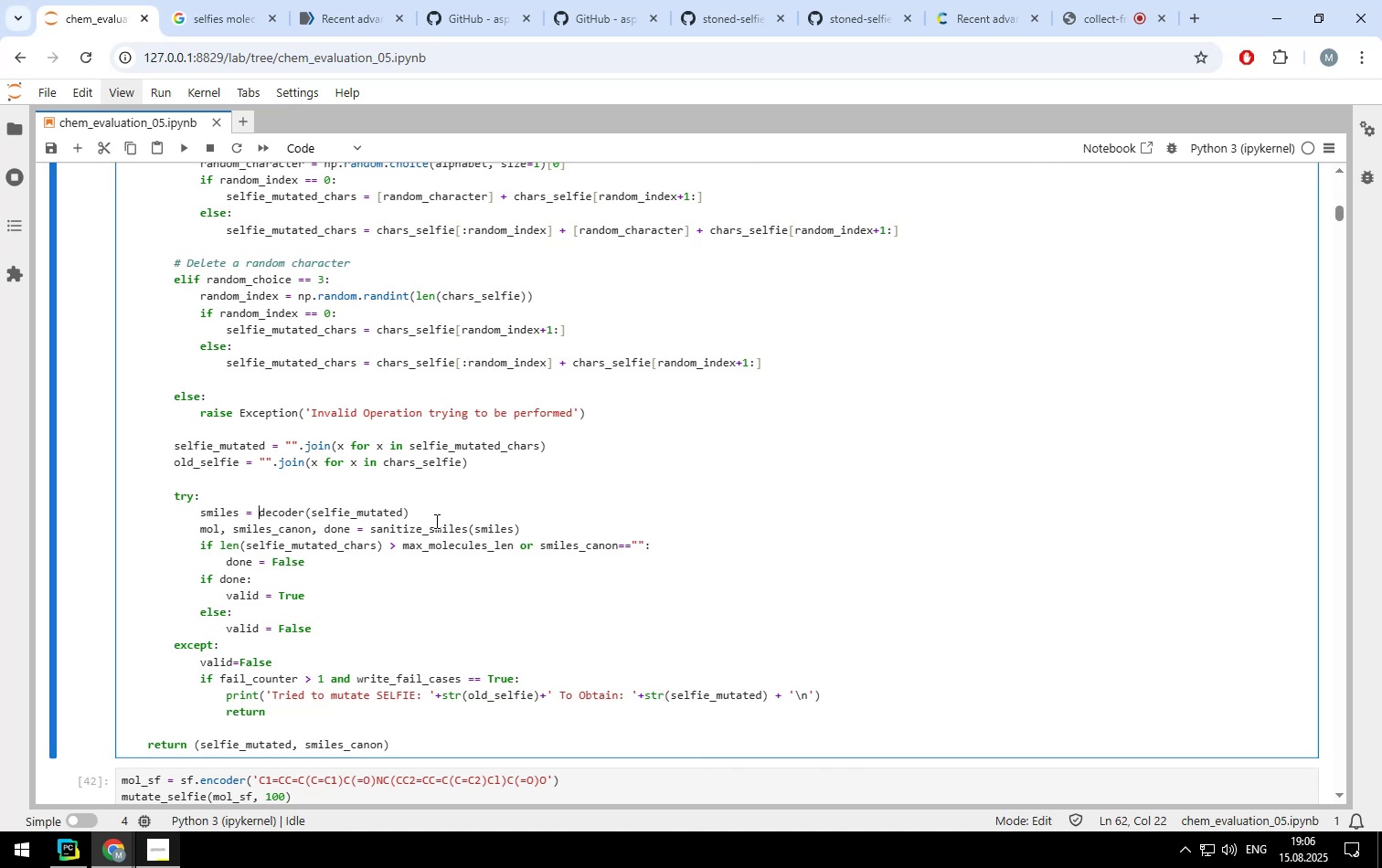 
scroll: coordinate [435, 521], scroll_direction: up, amount: 8.0
 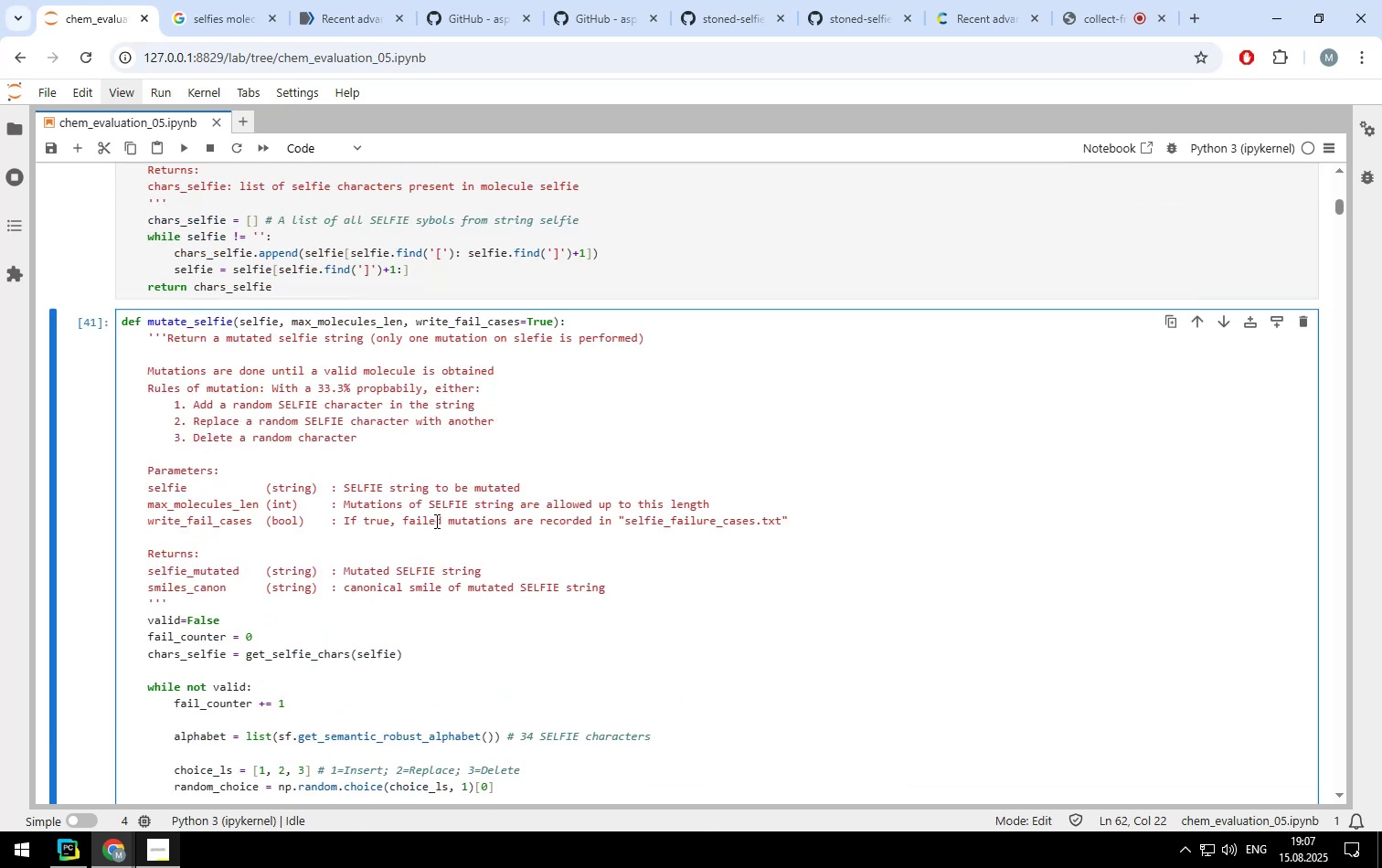 
scroll: coordinate [435, 522], scroll_direction: down, amount: 7.0
 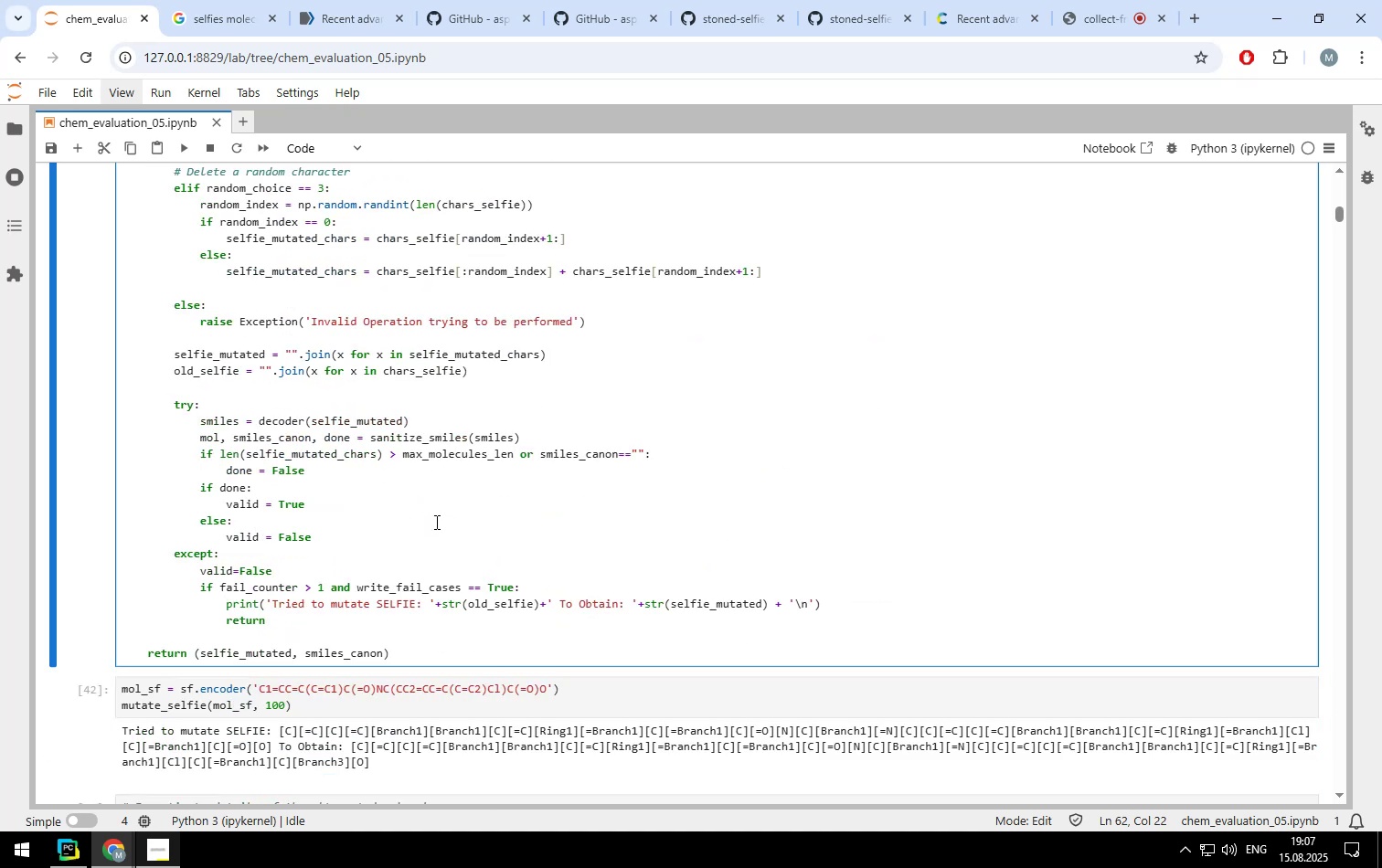 
type(sf.)
 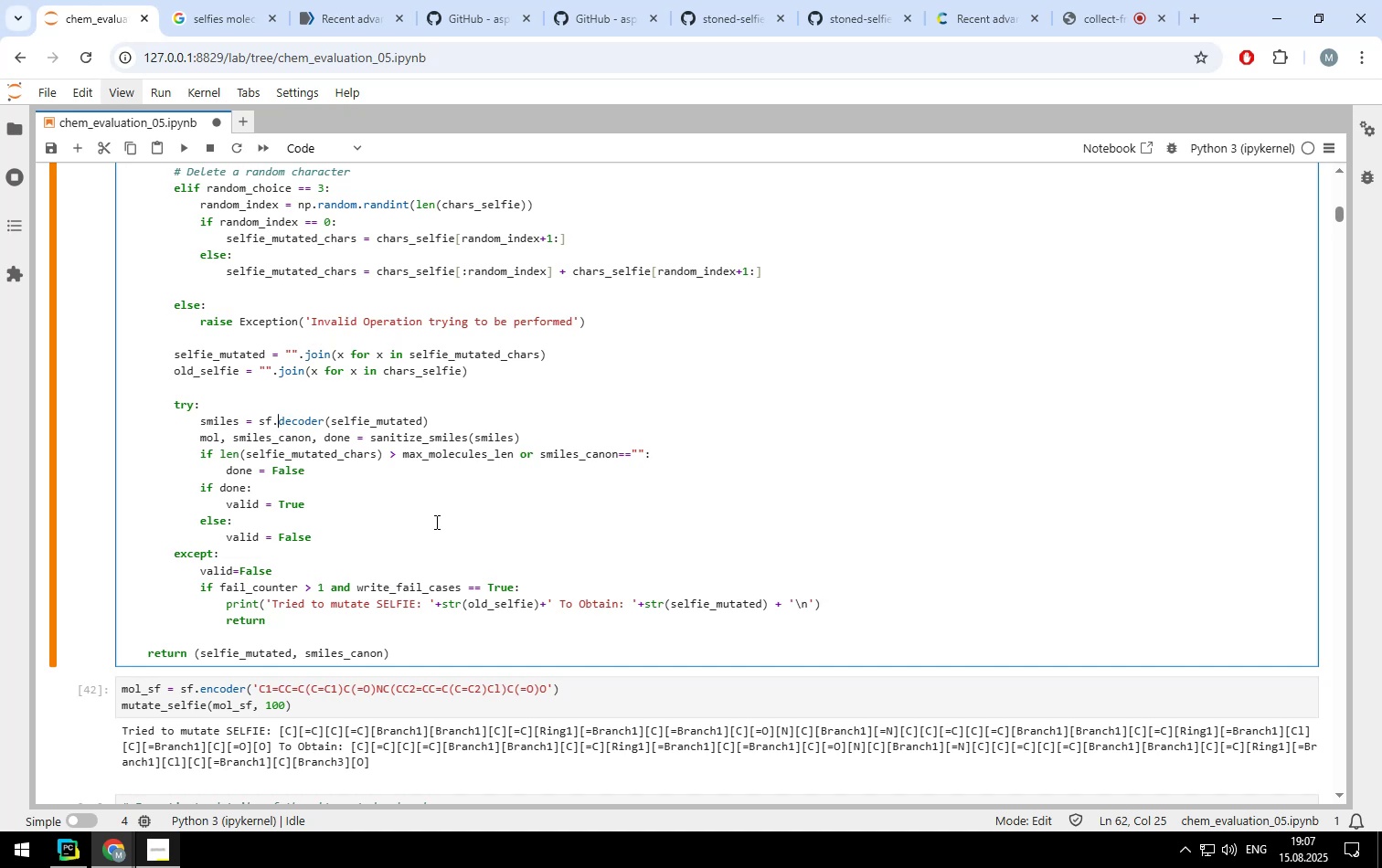 
key(Control+ControlLeft)
 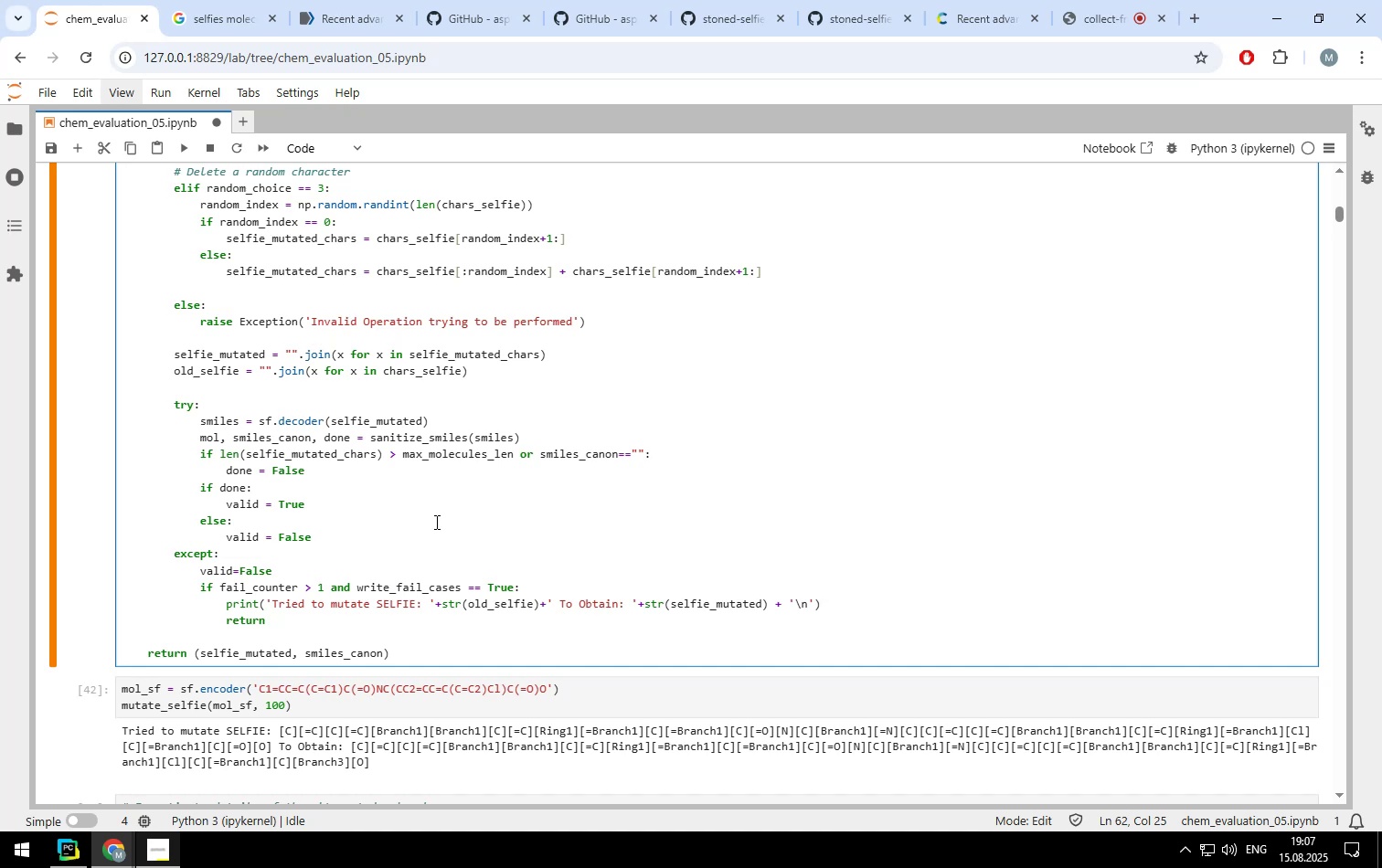 
key(Control+Enter)
 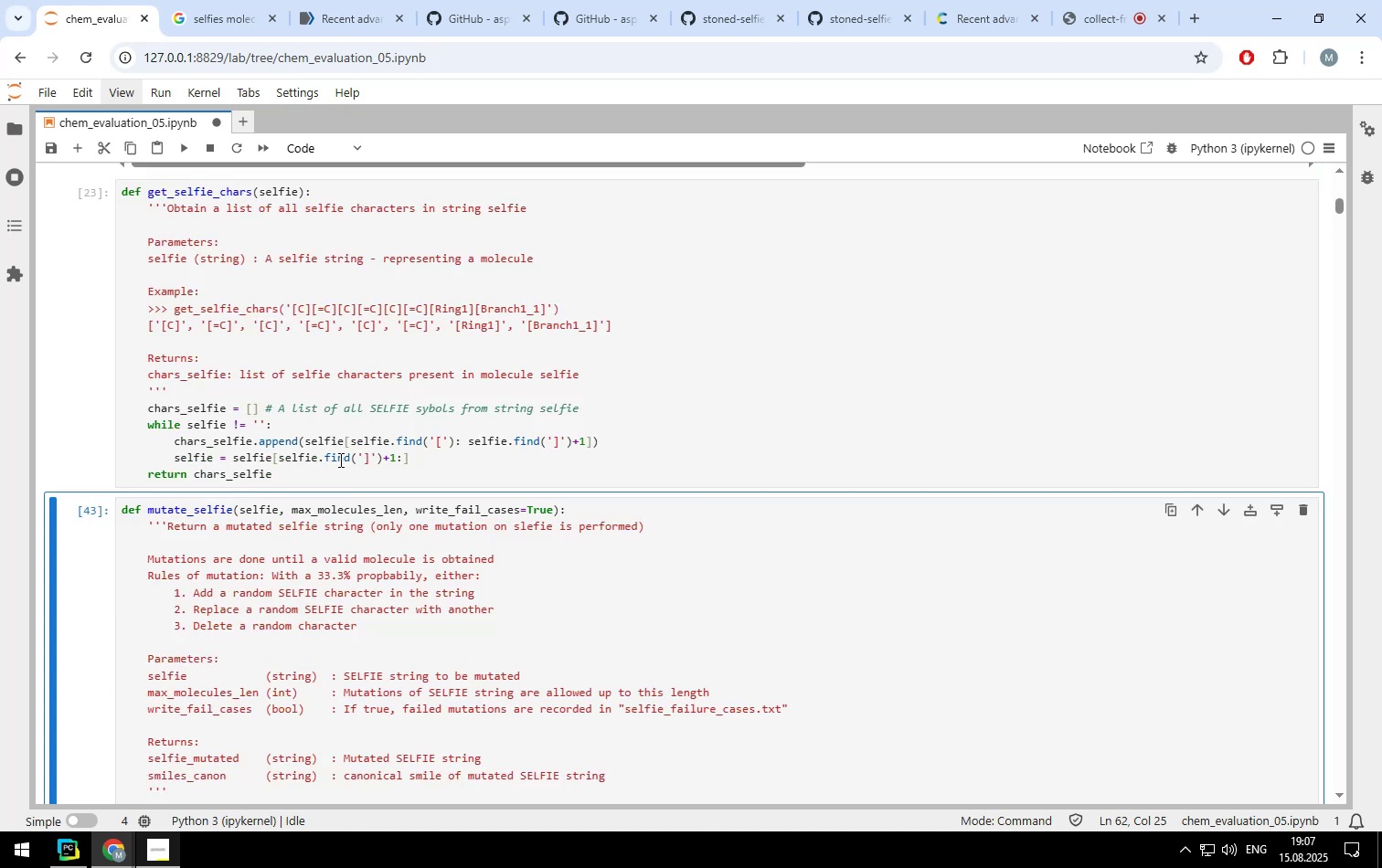 
scroll: coordinate [339, 460], scroll_direction: down, amount: 7.0
 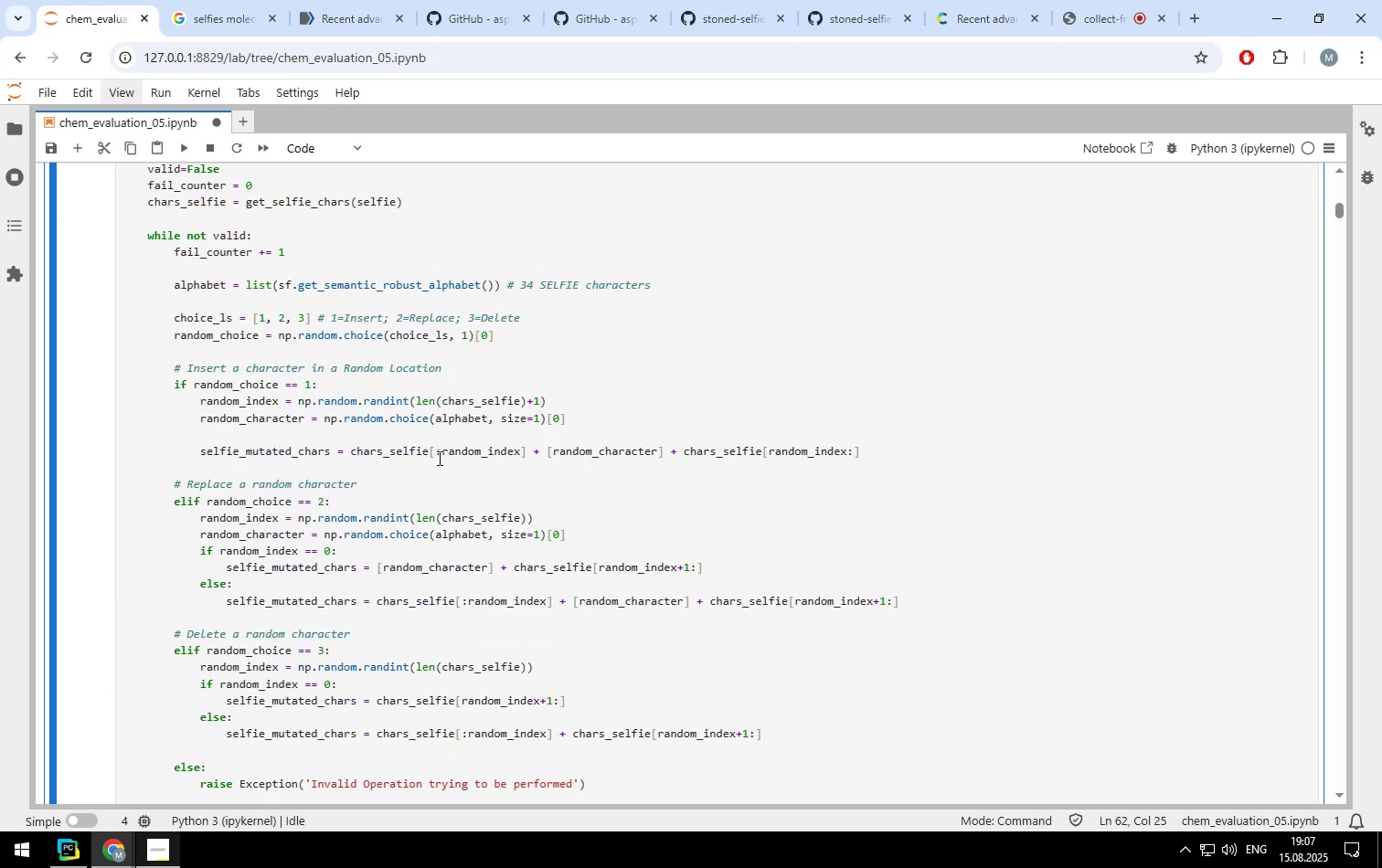 
key(Shift+Enter)
 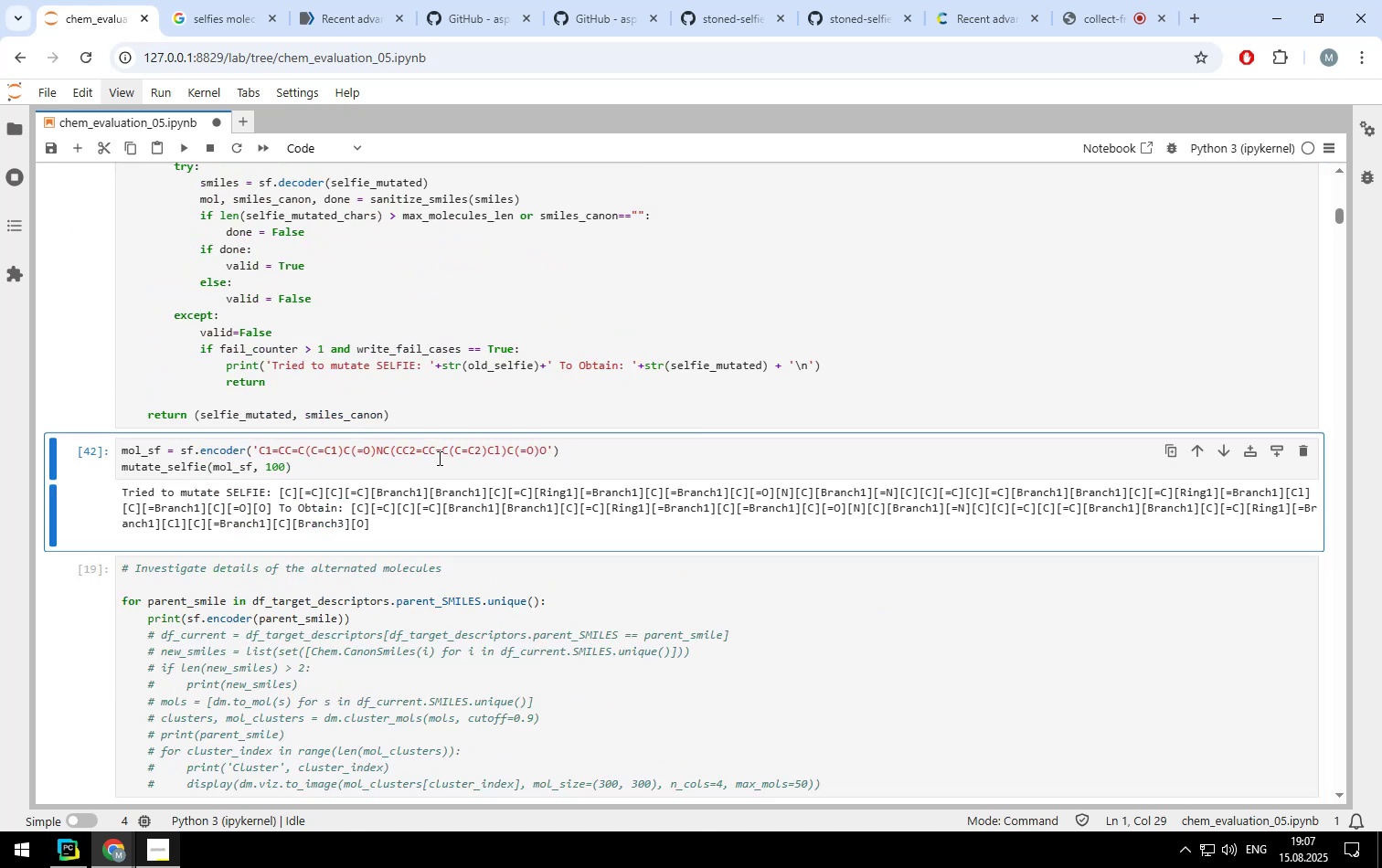 
key(Shift+Enter)
 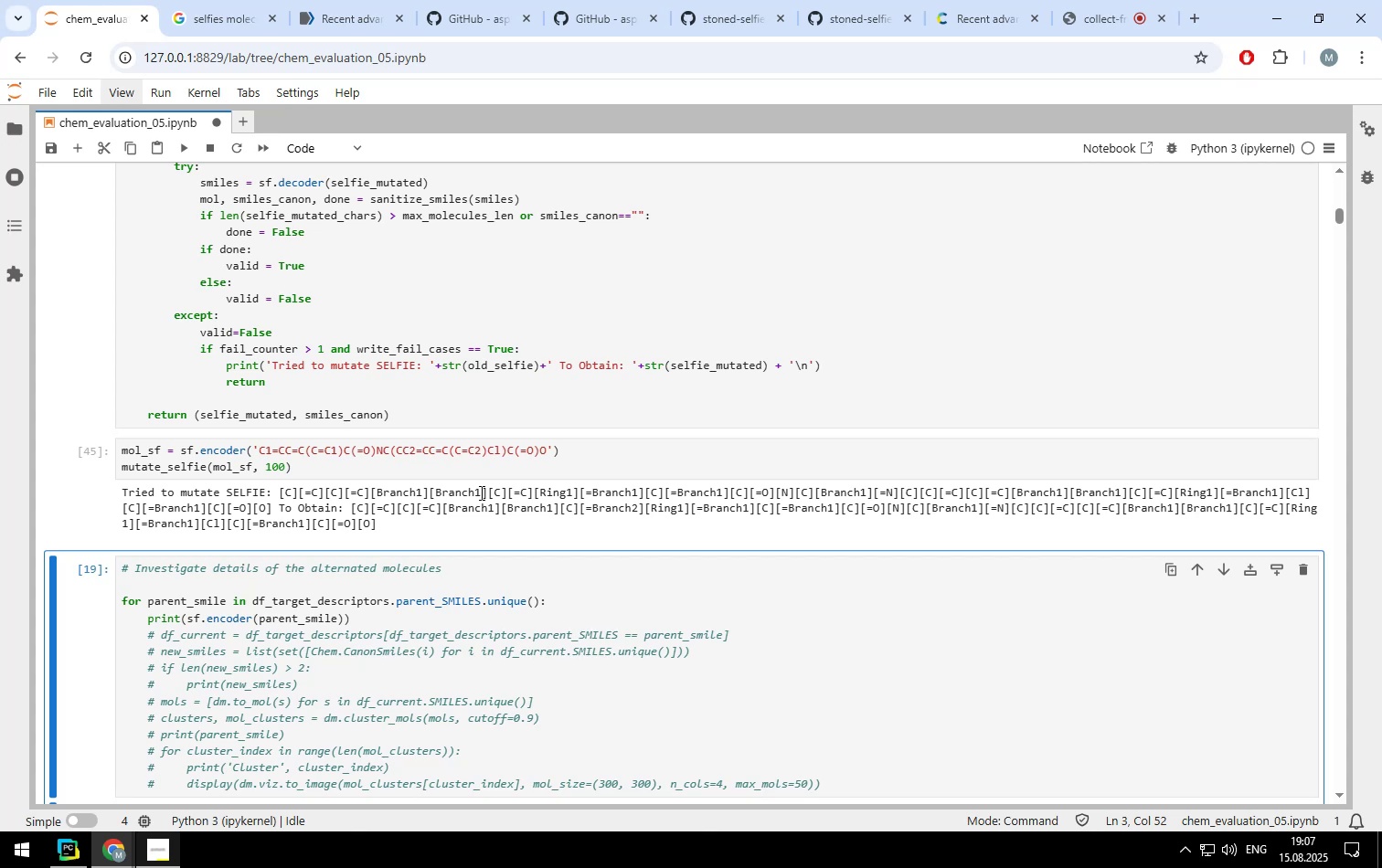 
wait(8.13)
 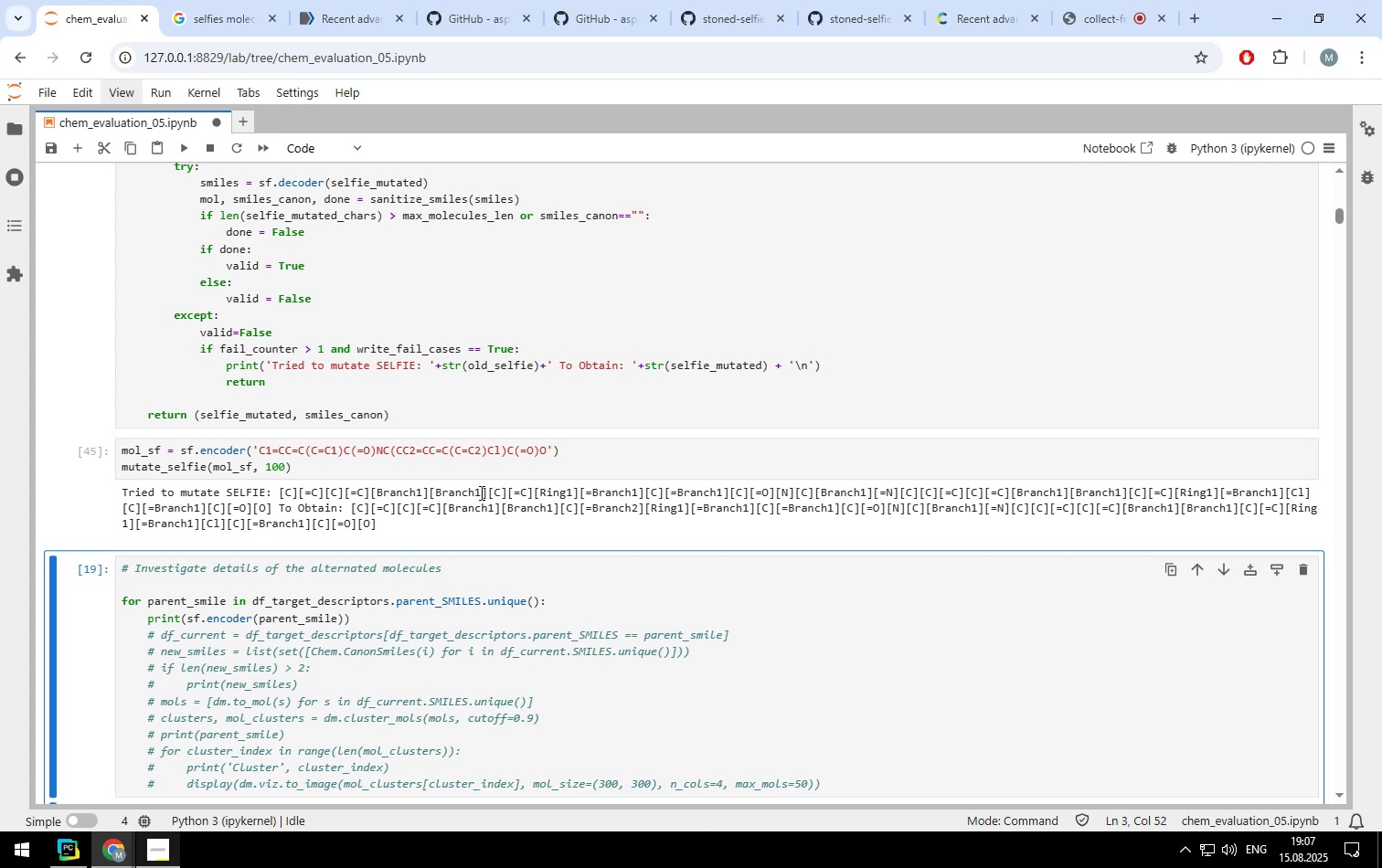 
key(Control+Enter)
 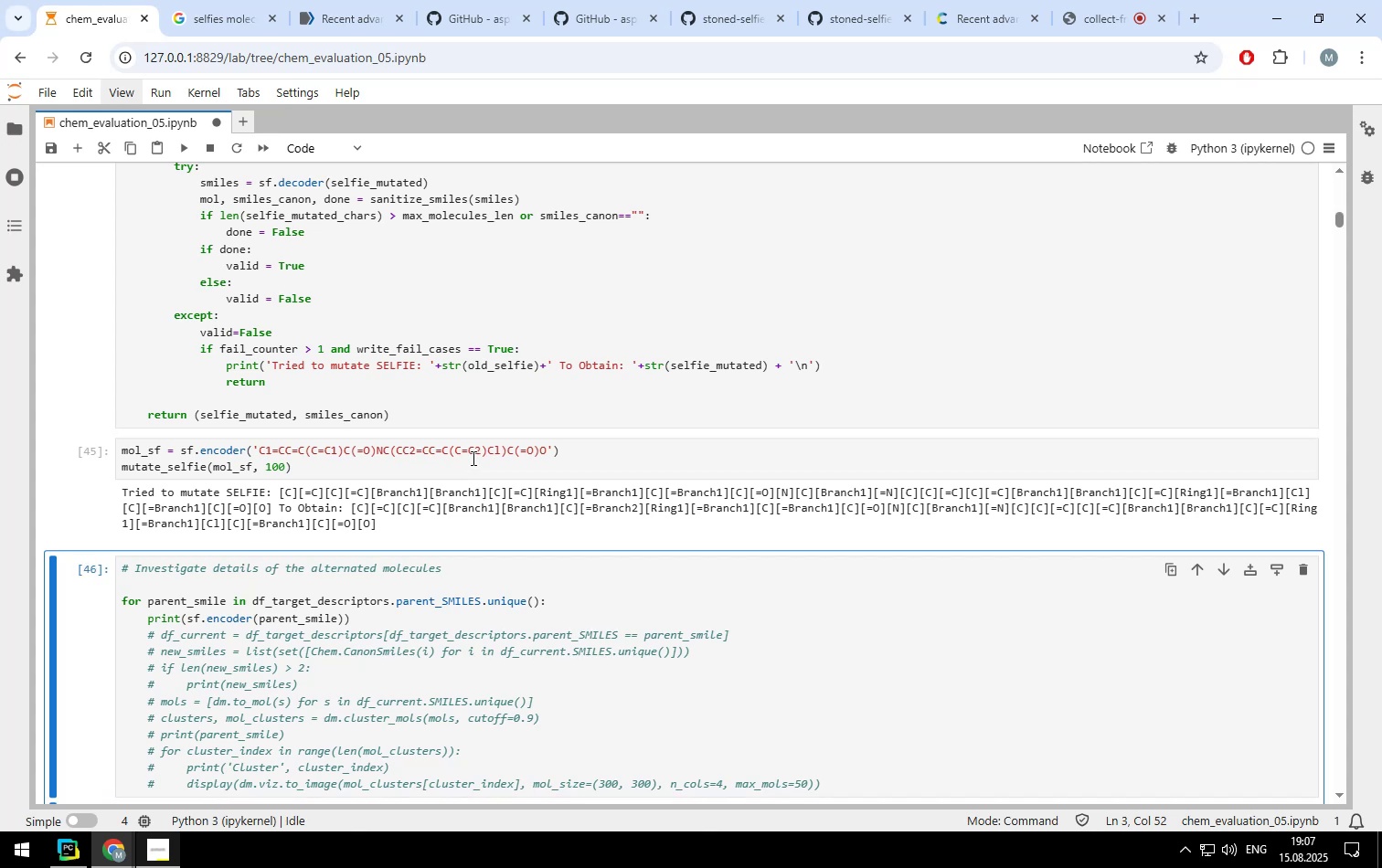 
key(Control+Enter)
 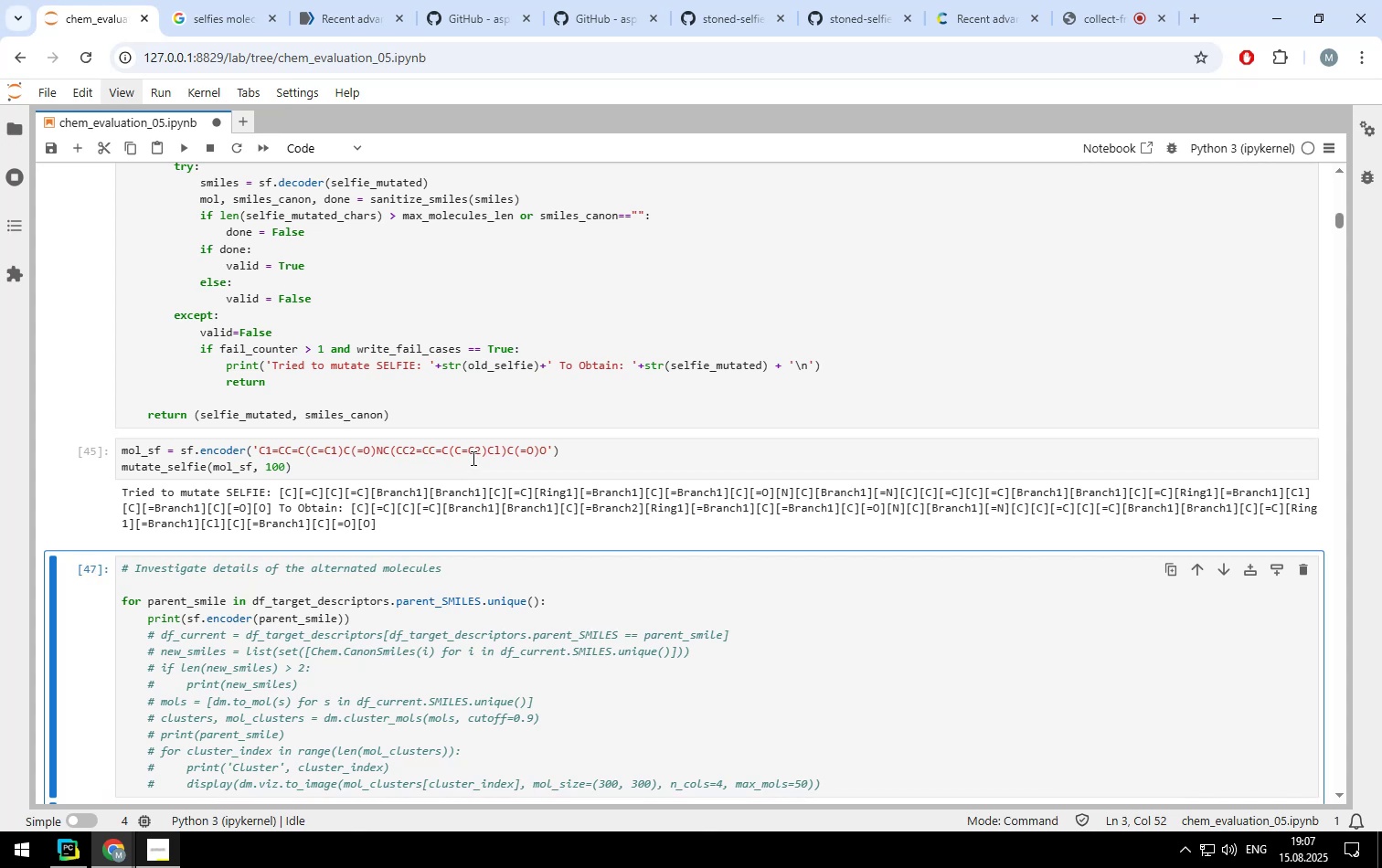 
left_click([472, 458])
 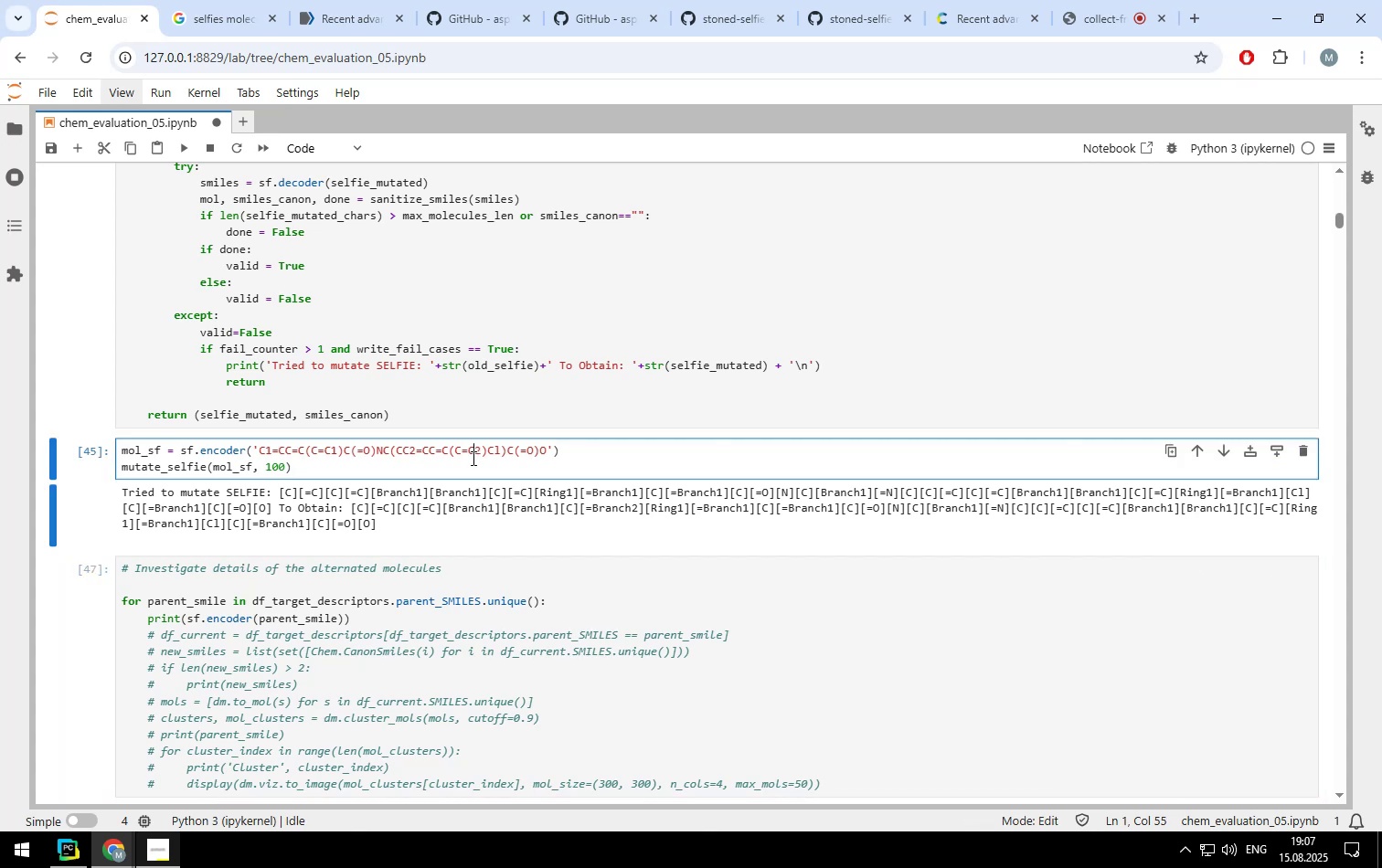 
key(Control+Enter)
 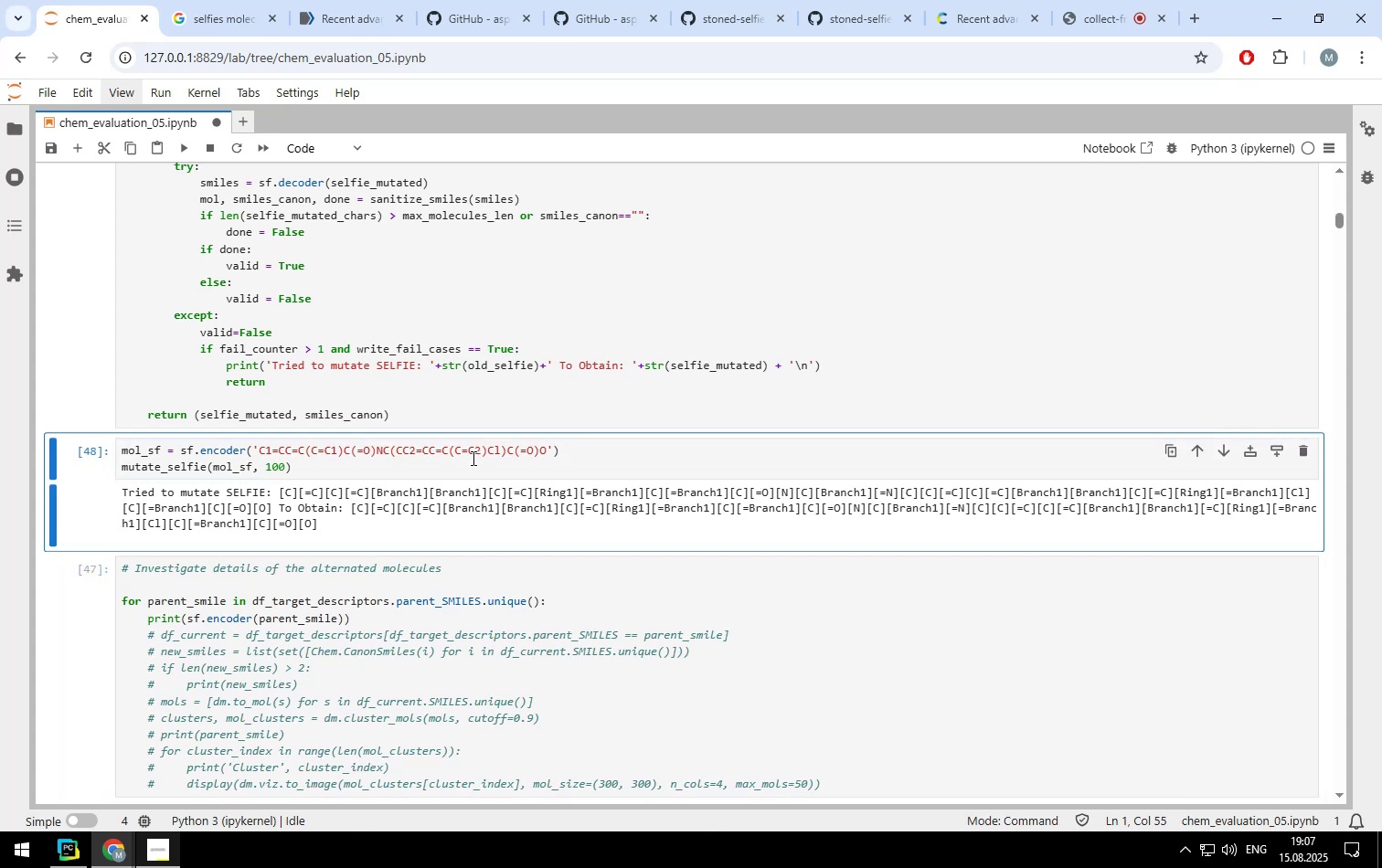 
key(Control+Enter)
 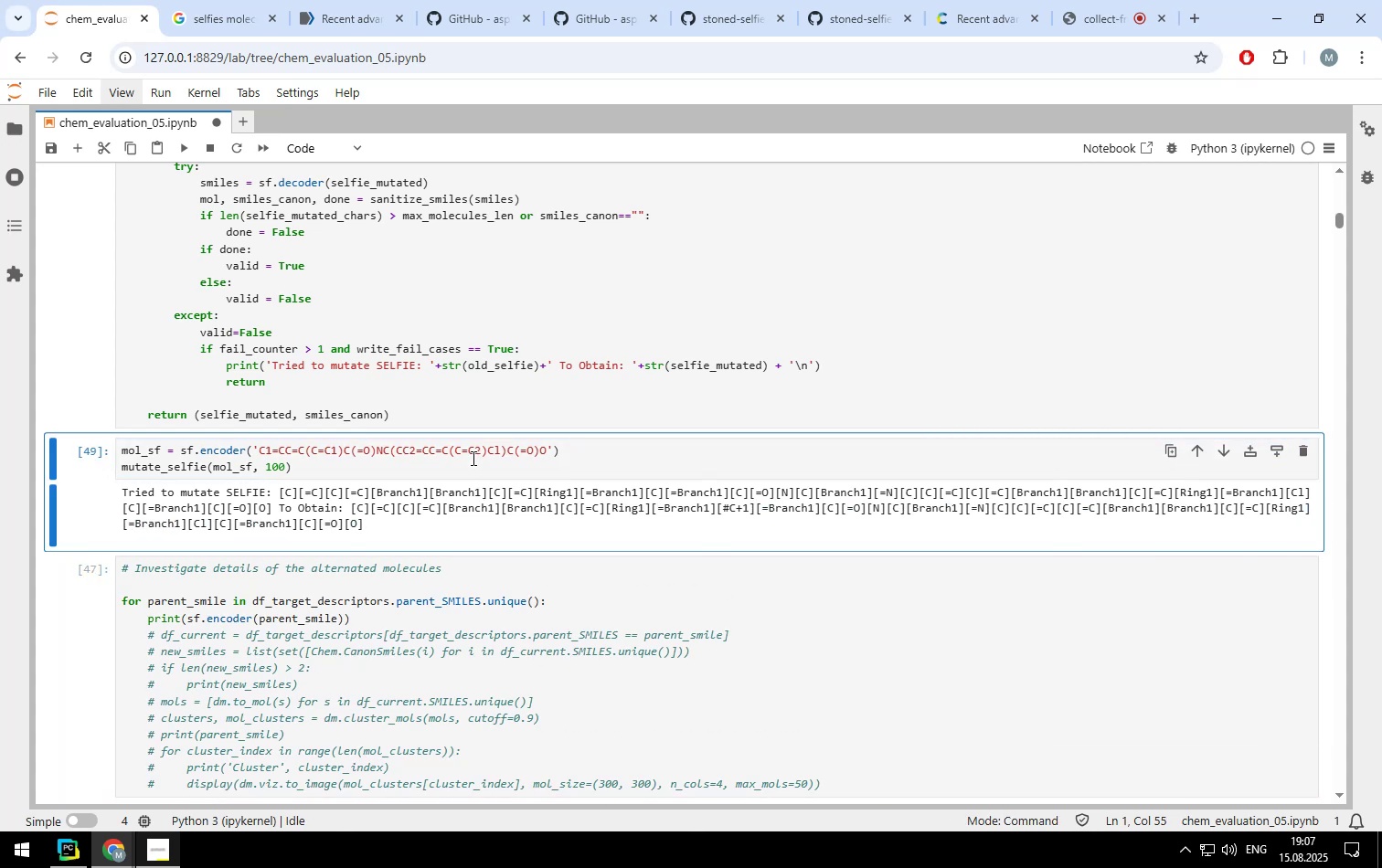 
key(Control+Enter)
 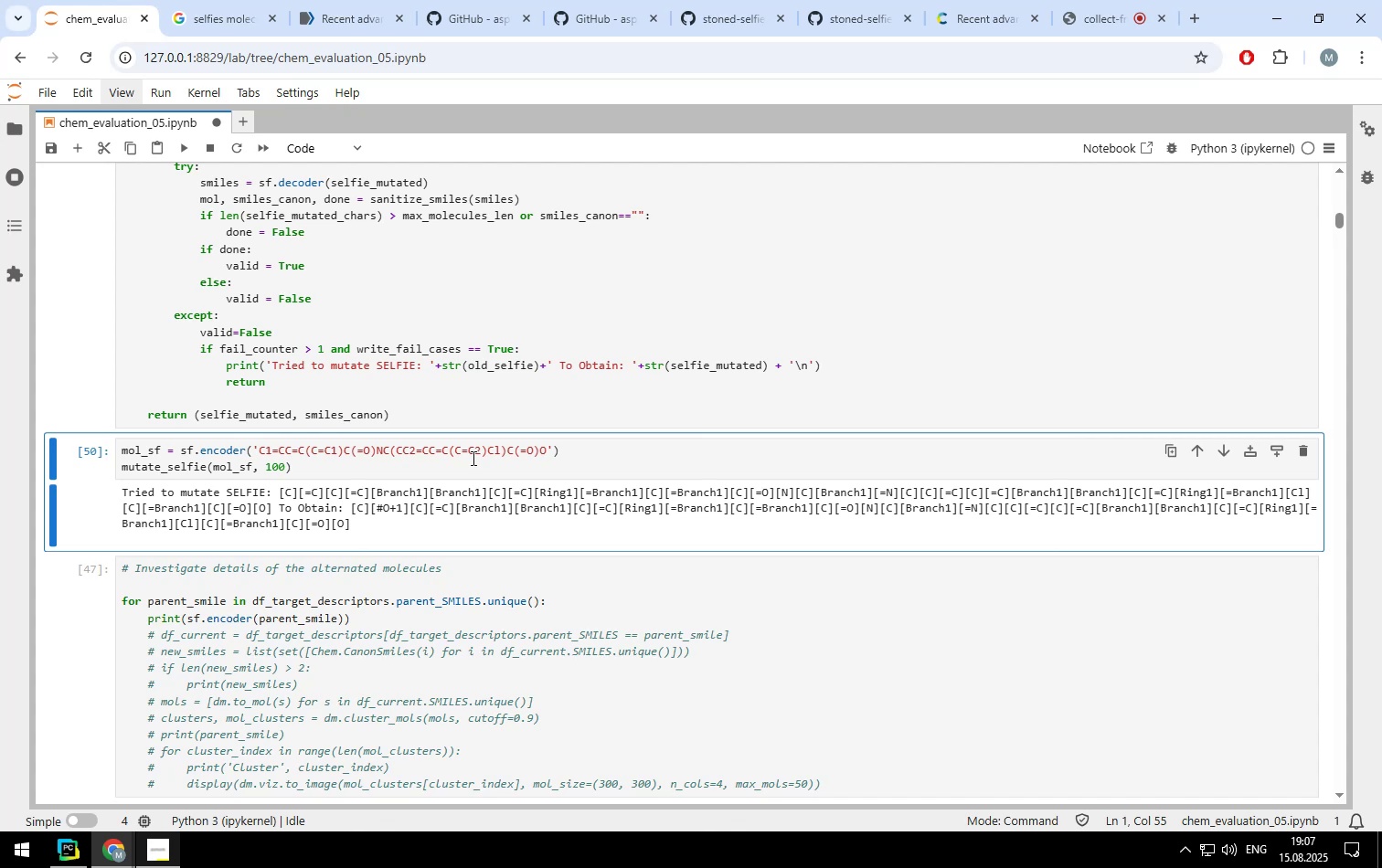 
key(Control+Enter)
 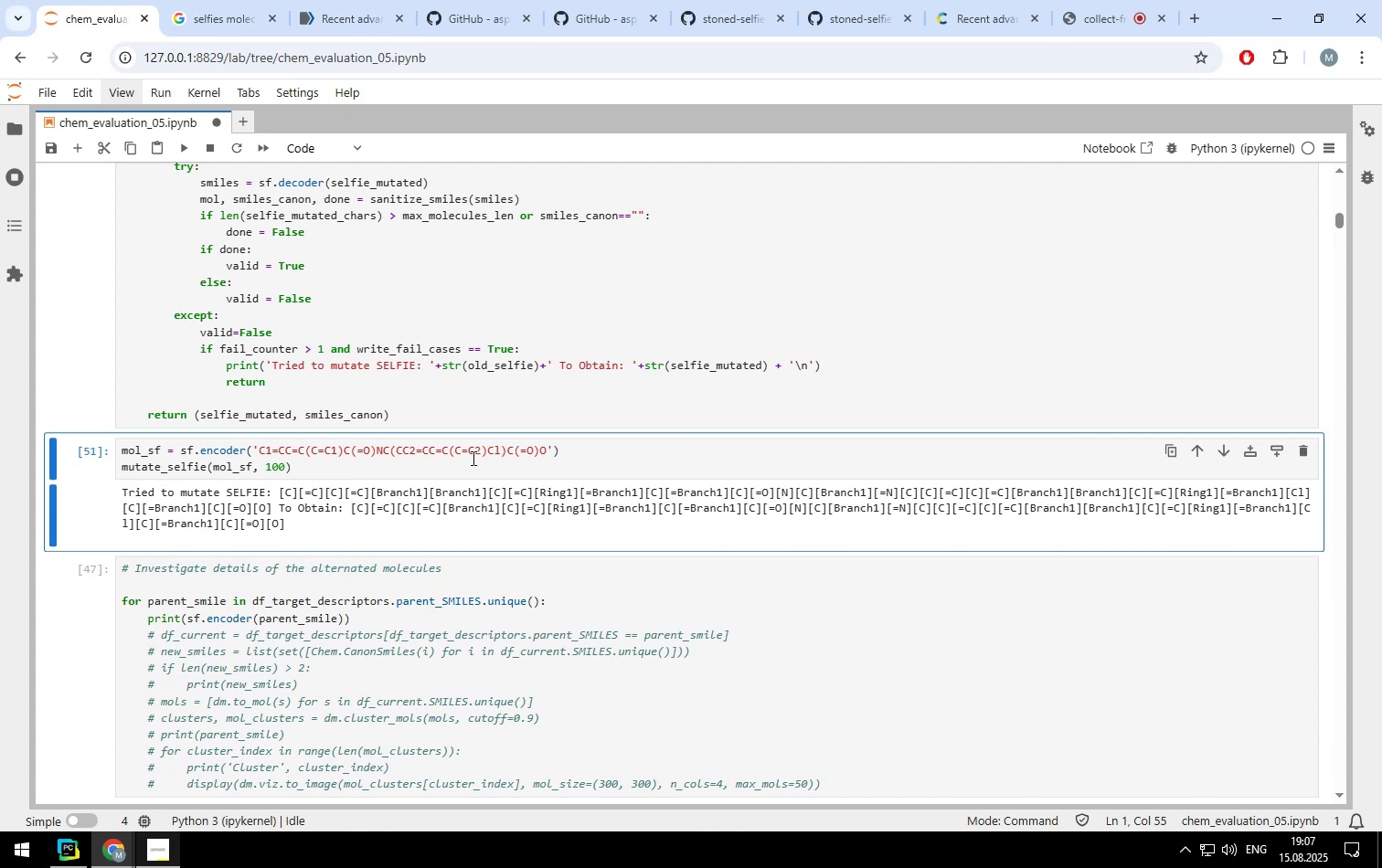 
key(Control+Enter)
 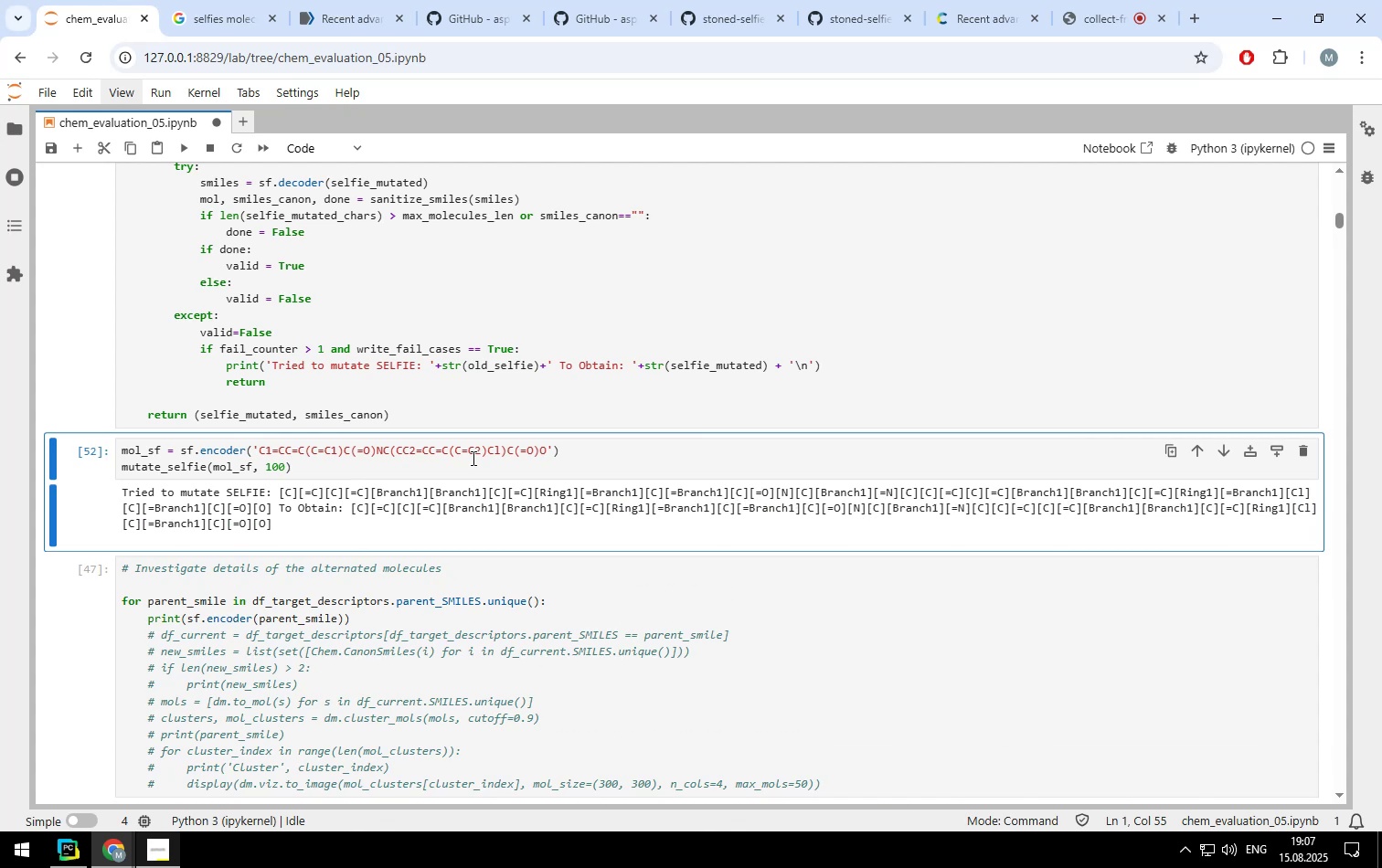 
key(Control+Enter)
 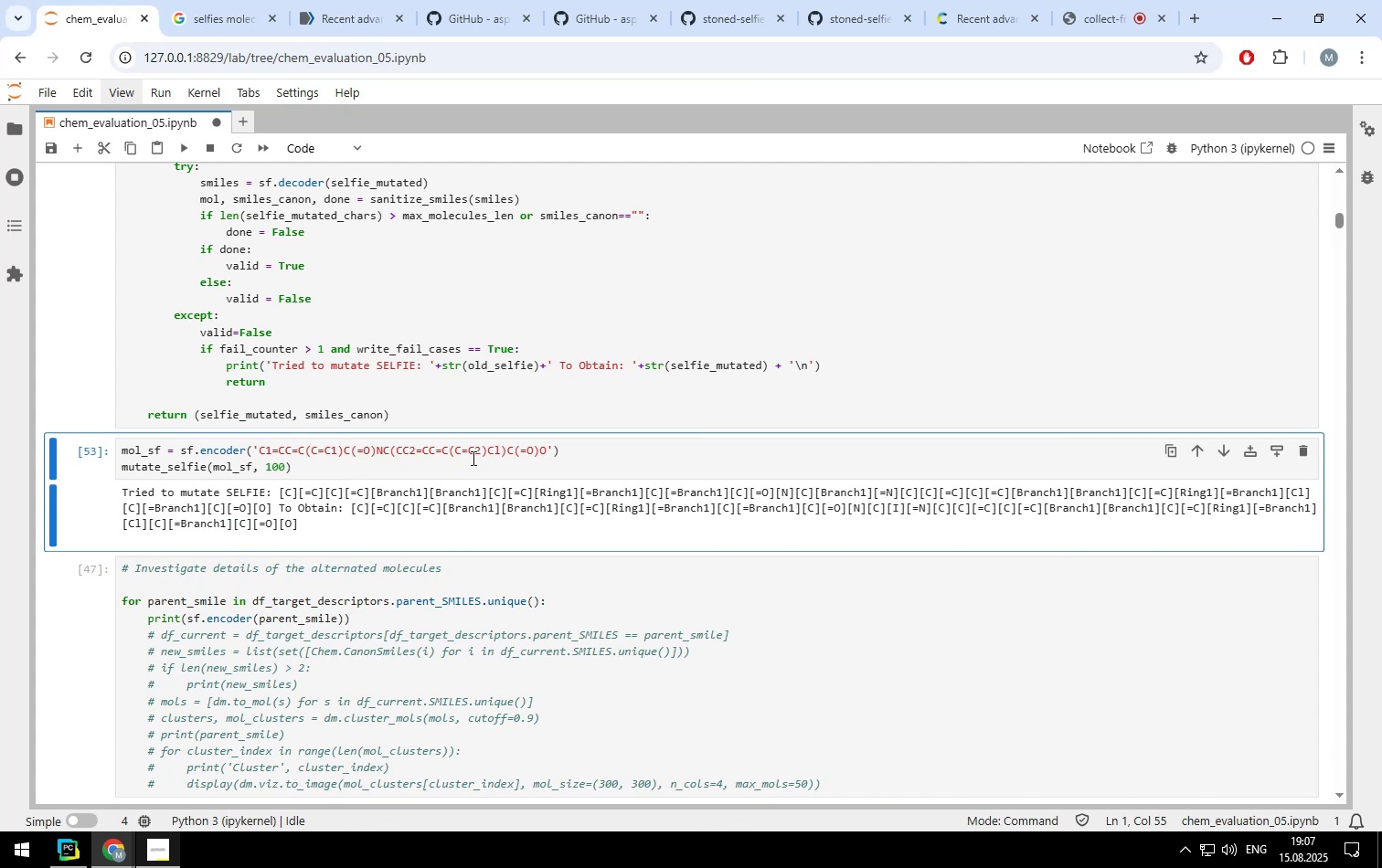 
key(Control+Enter)
 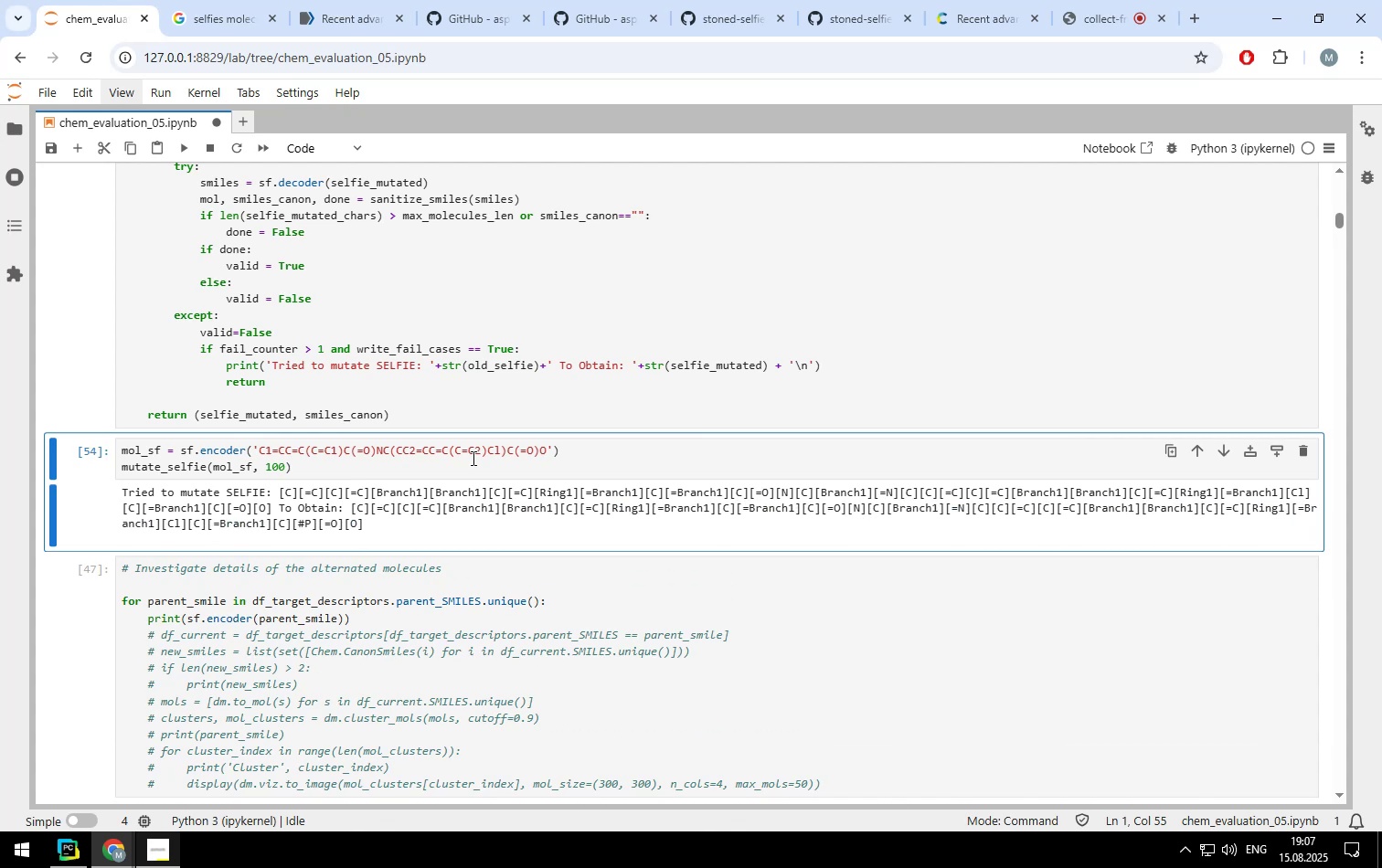 
key(Control+Enter)
 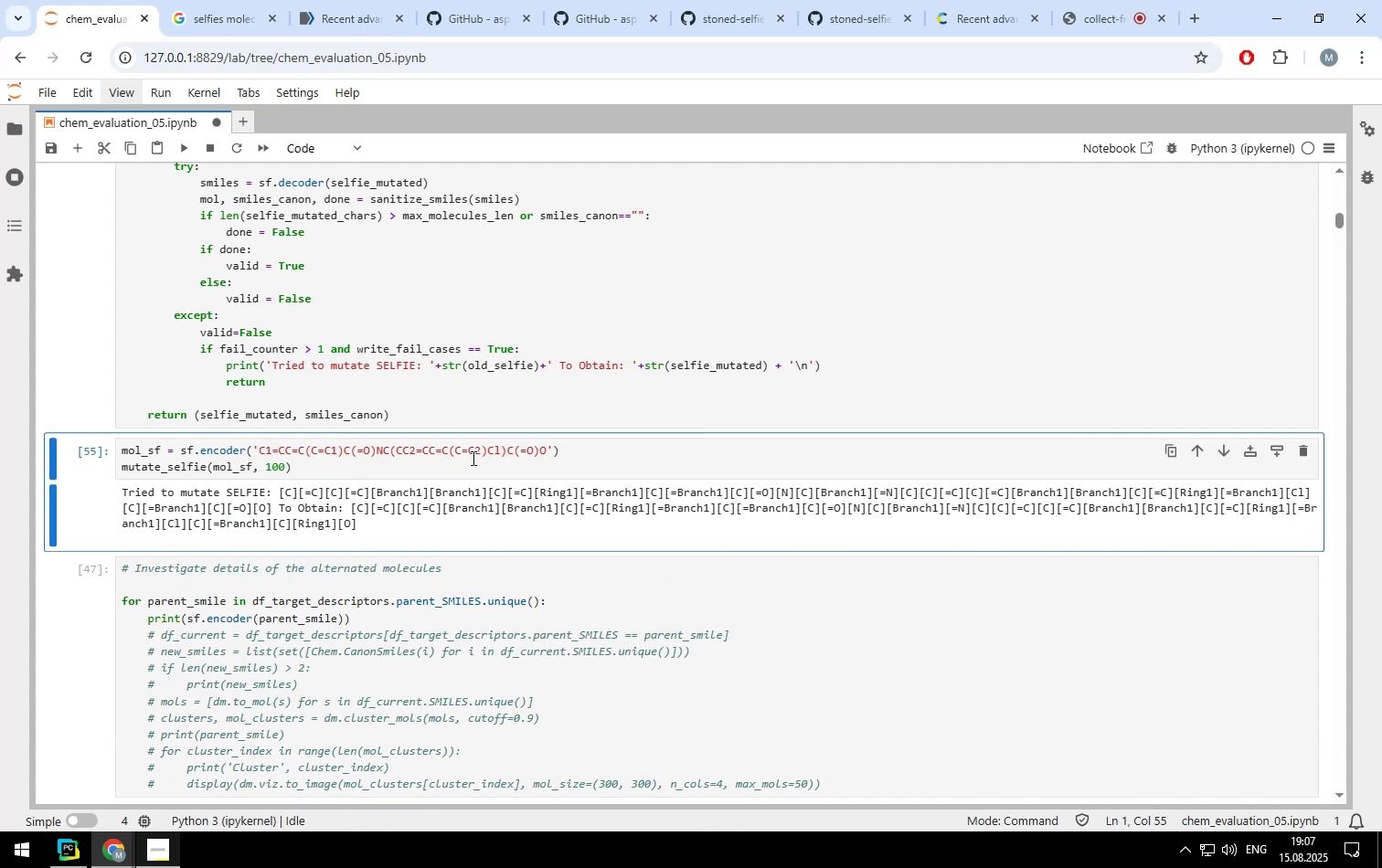 
key(Control+Enter)
 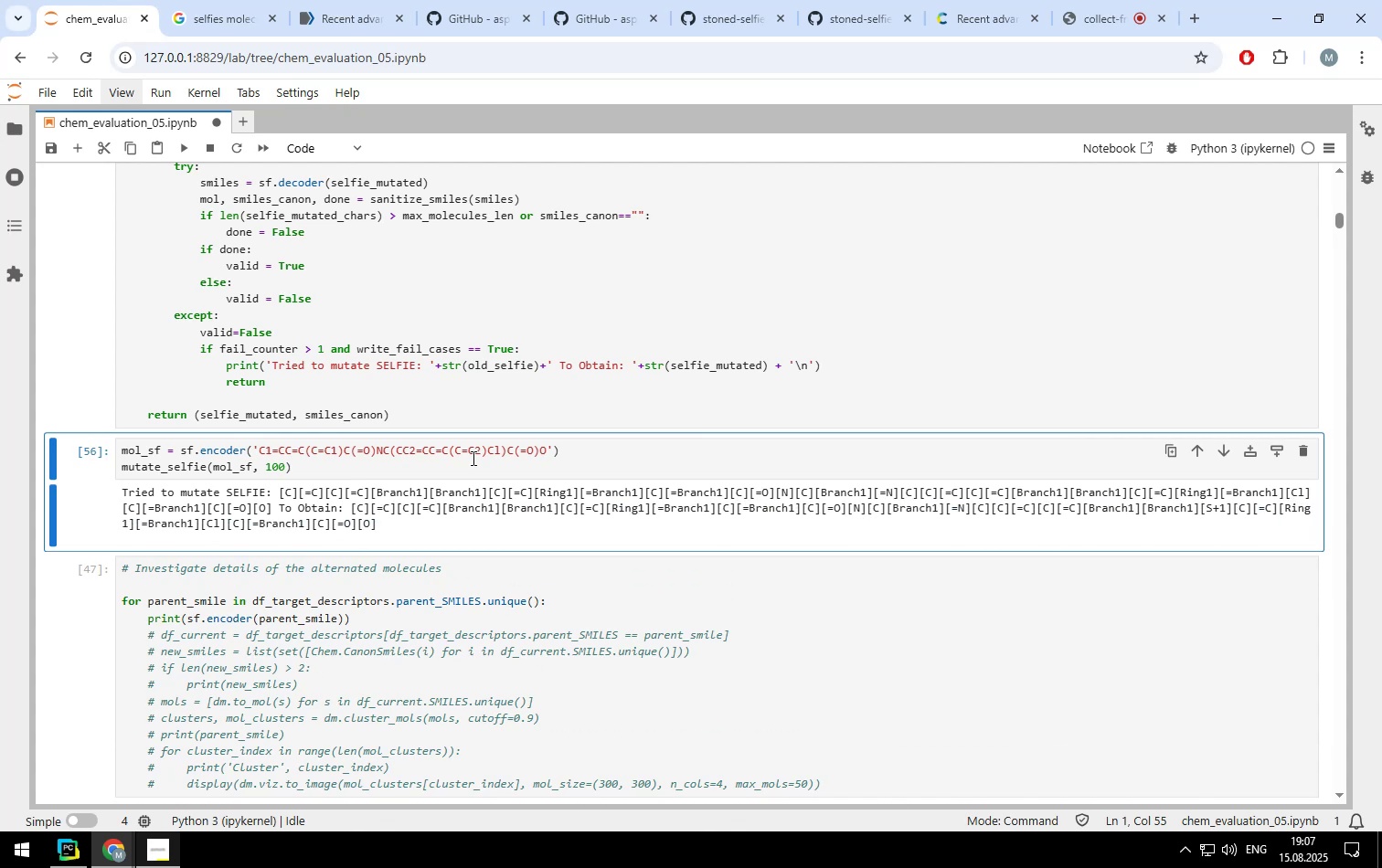 
key(Control+Enter)
 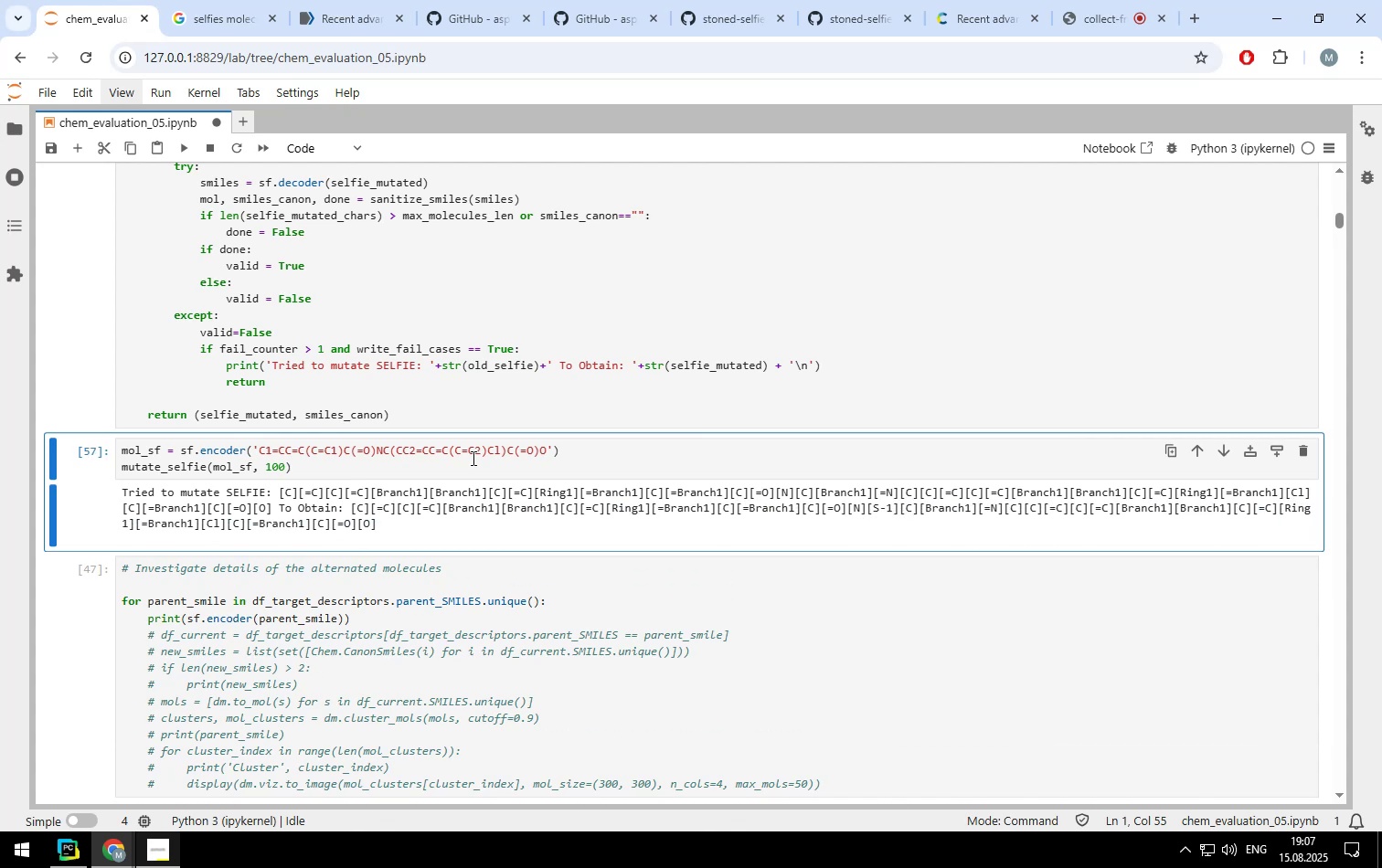 
key(Control+Enter)
 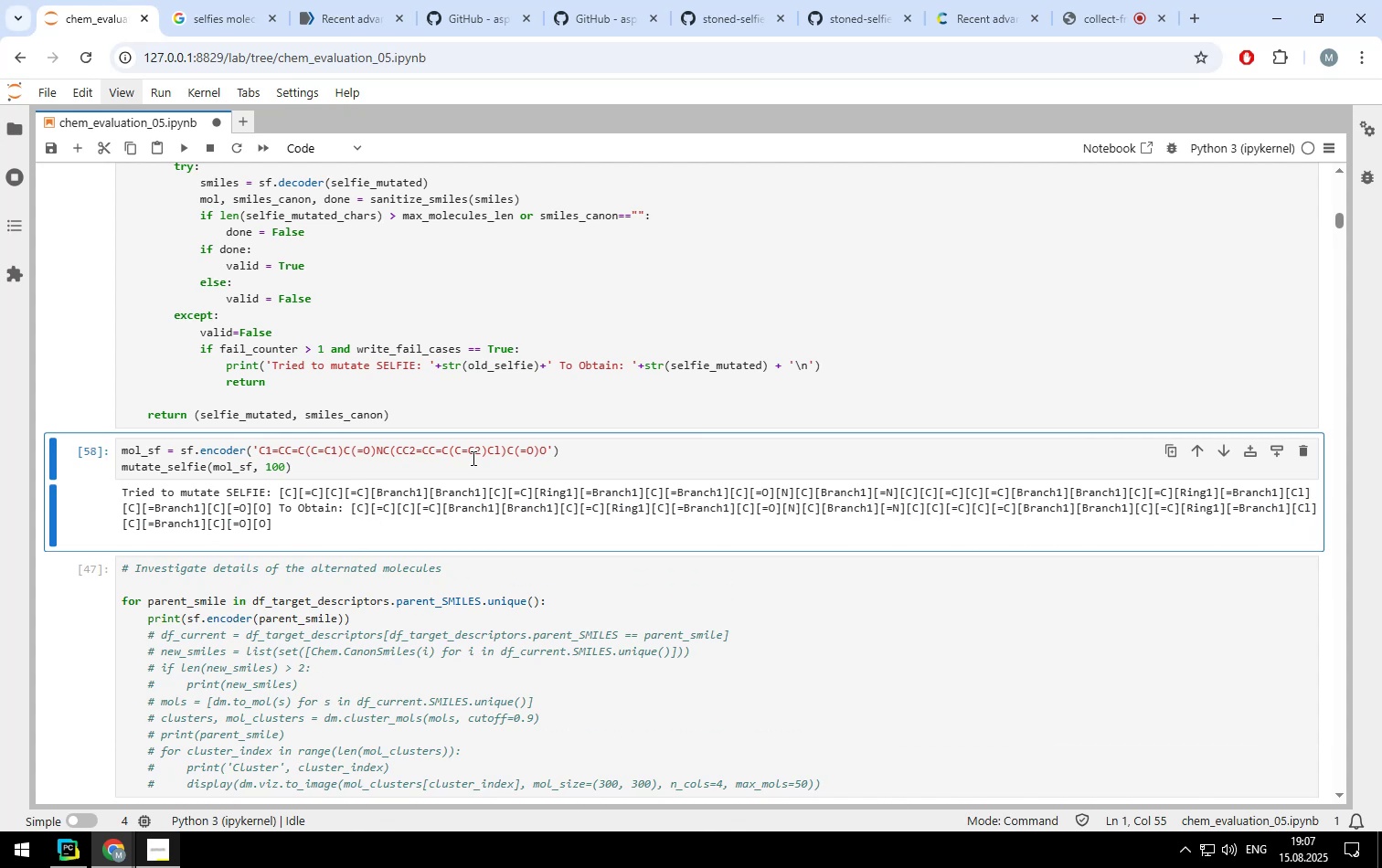 
key(Control+Enter)
 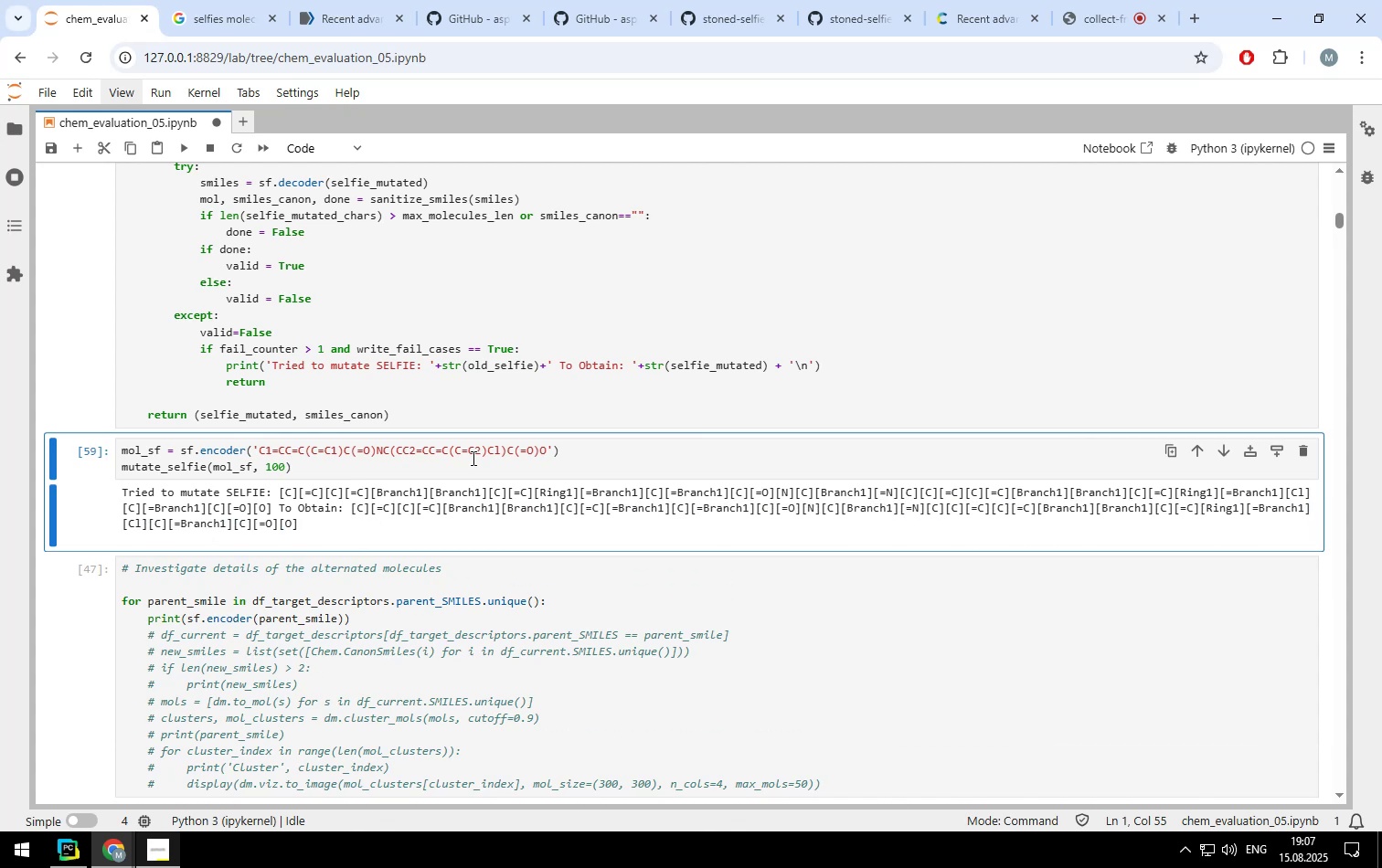 
key(Control+Enter)
 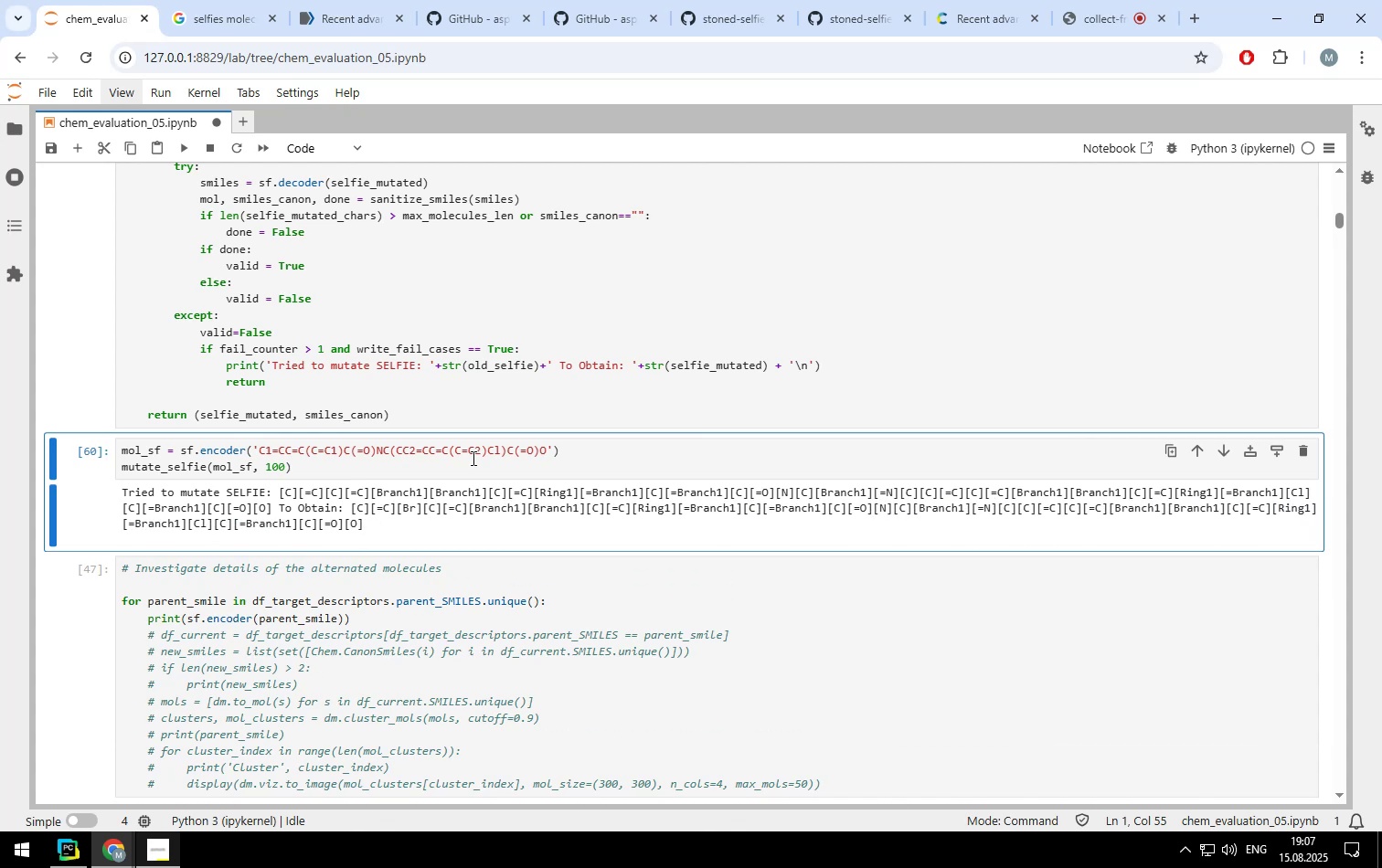 
key(Control+Enter)
 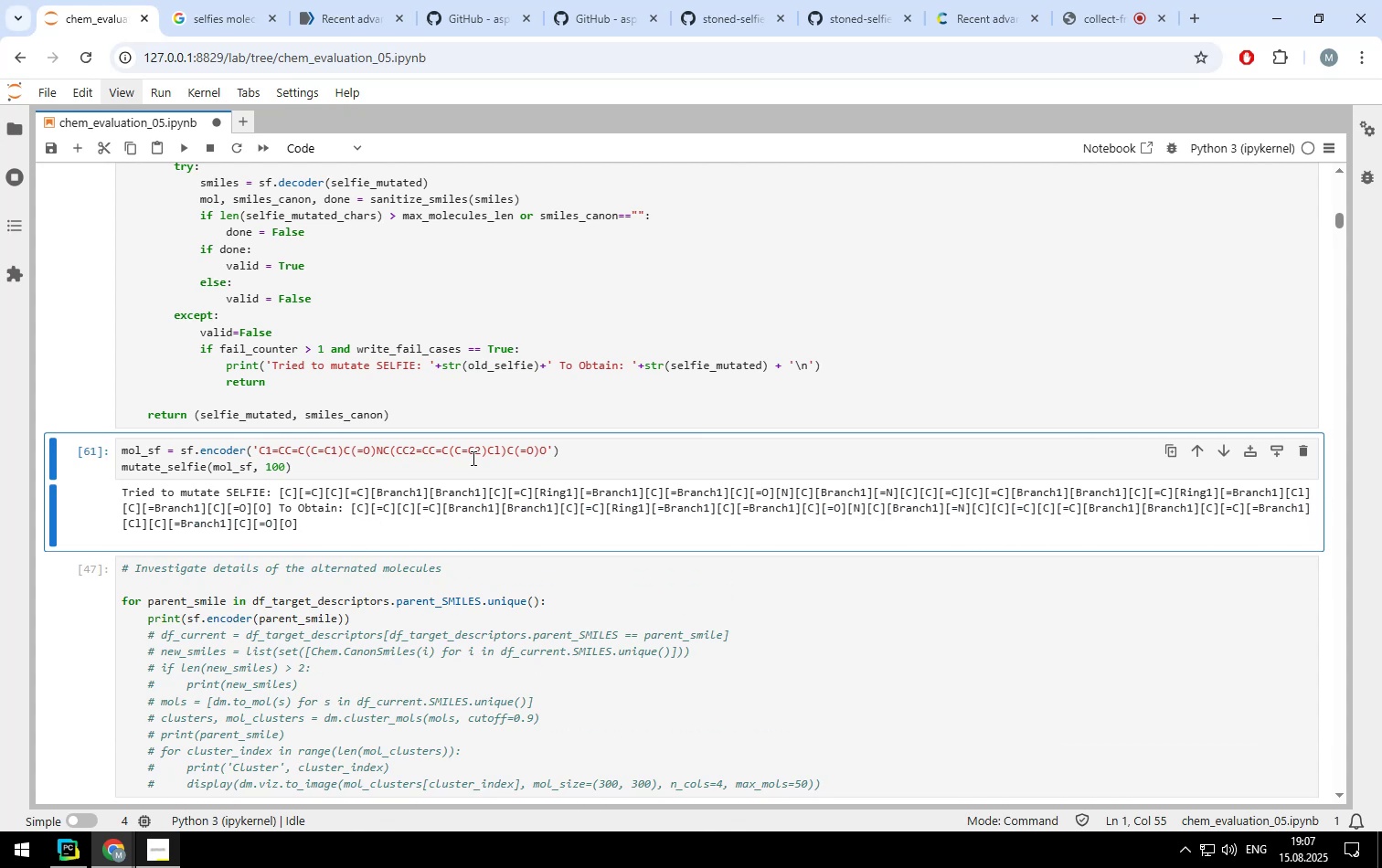 
scroll: coordinate [370, 355], scroll_direction: up, amount: 2.0
 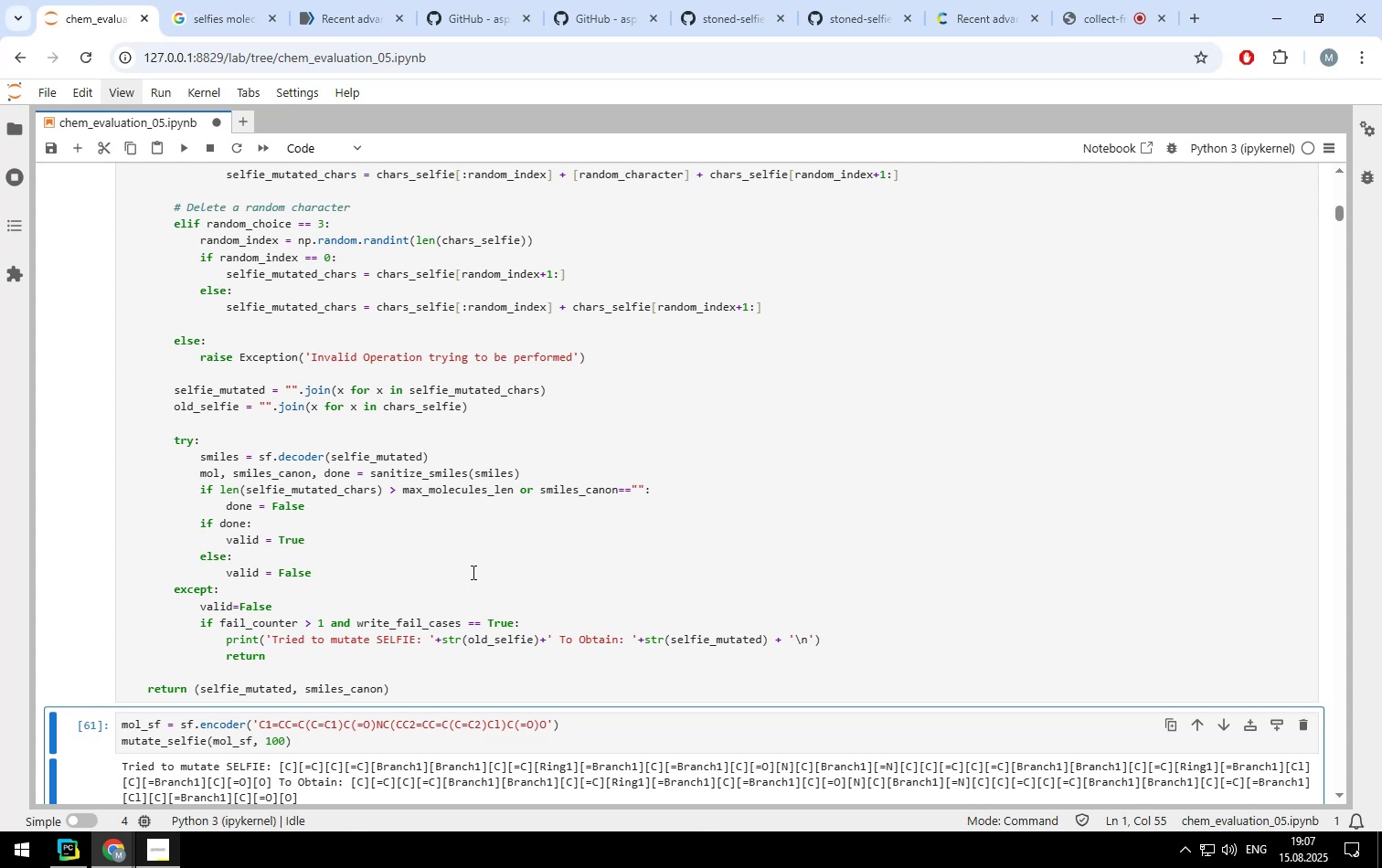 
wait(7.76)
 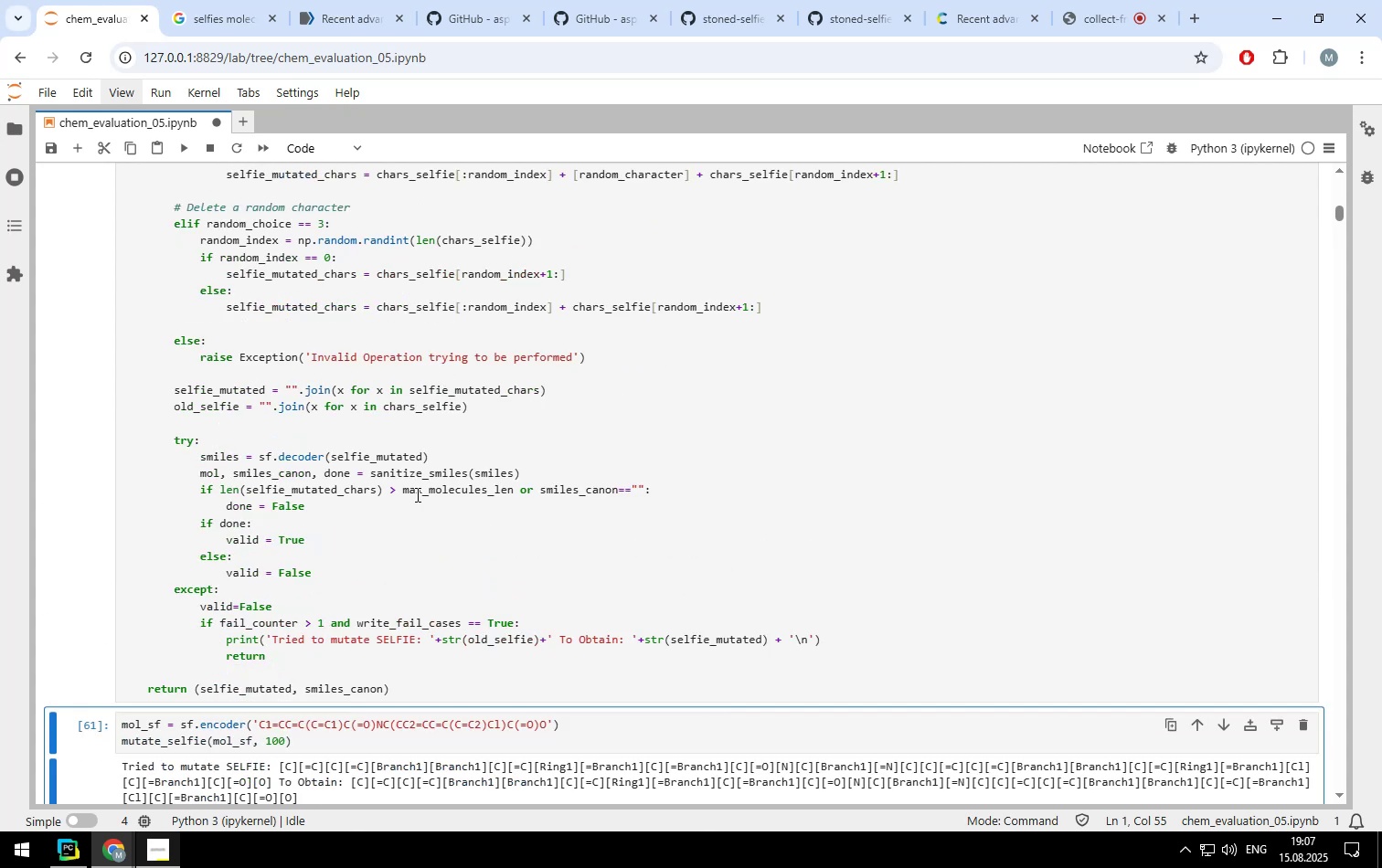 
left_click([408, 475])
 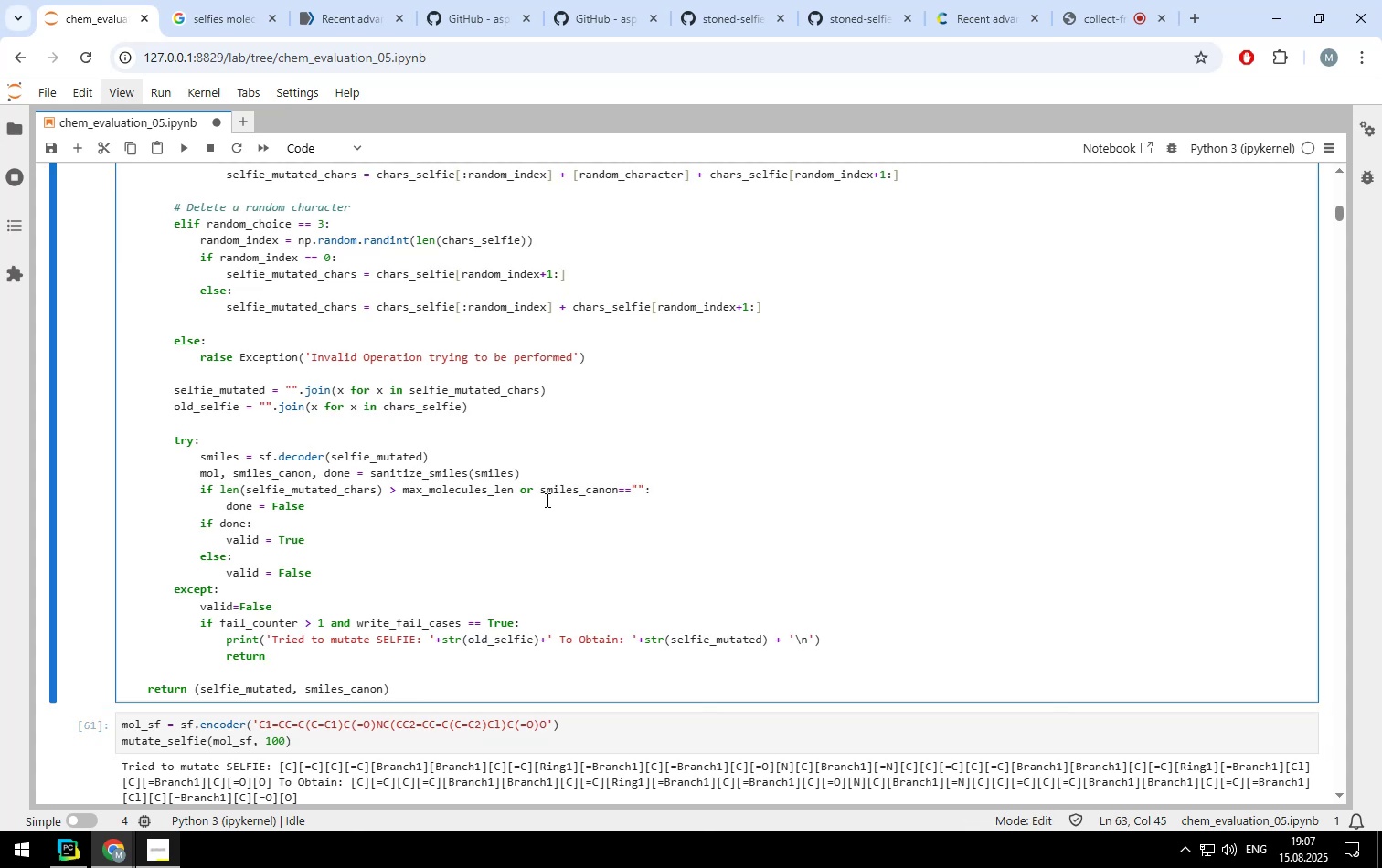 
scroll: coordinate [546, 500], scroll_direction: up, amount: 17.0
 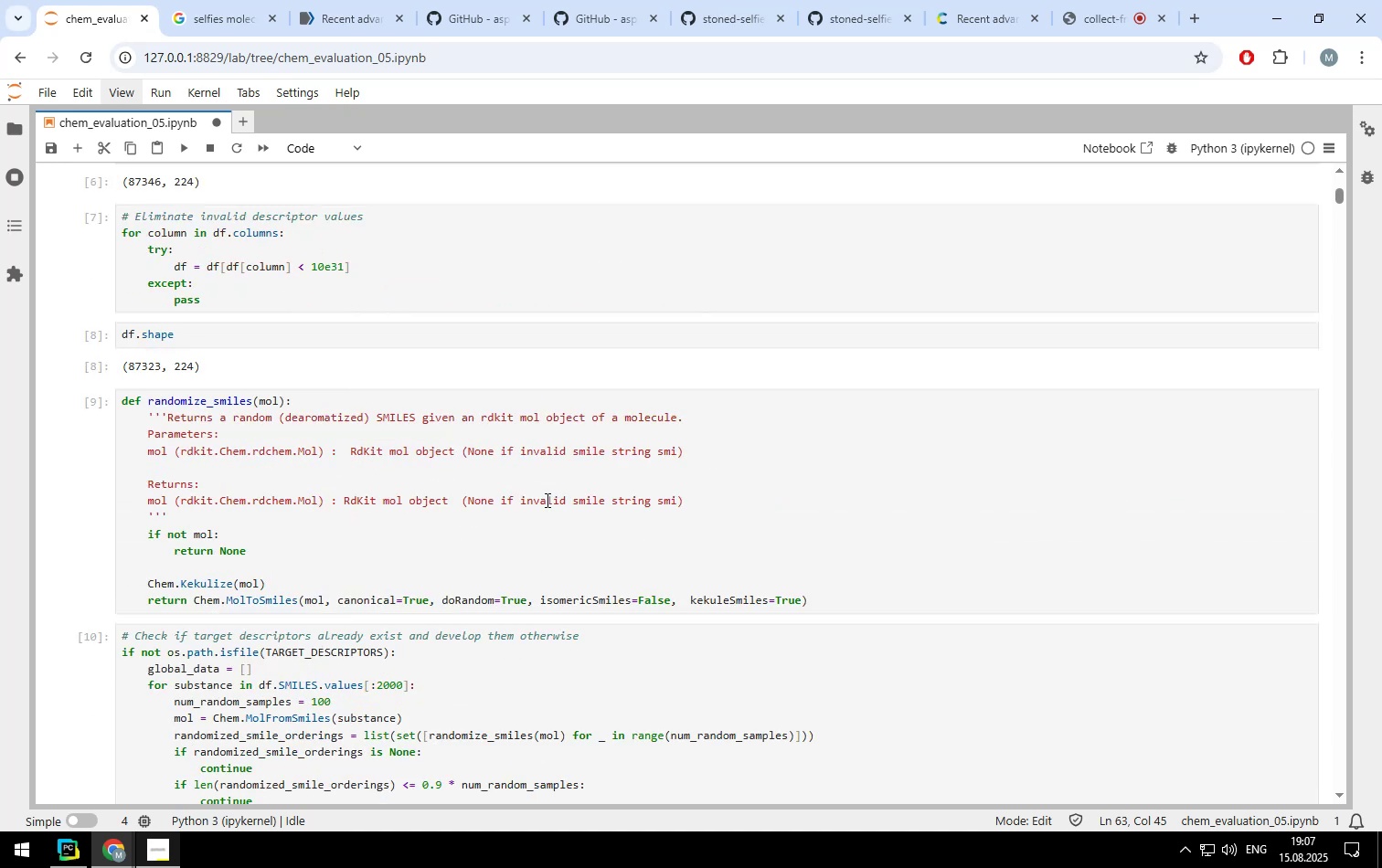 
scroll: coordinate [546, 500], scroll_direction: down, amount: 27.0
 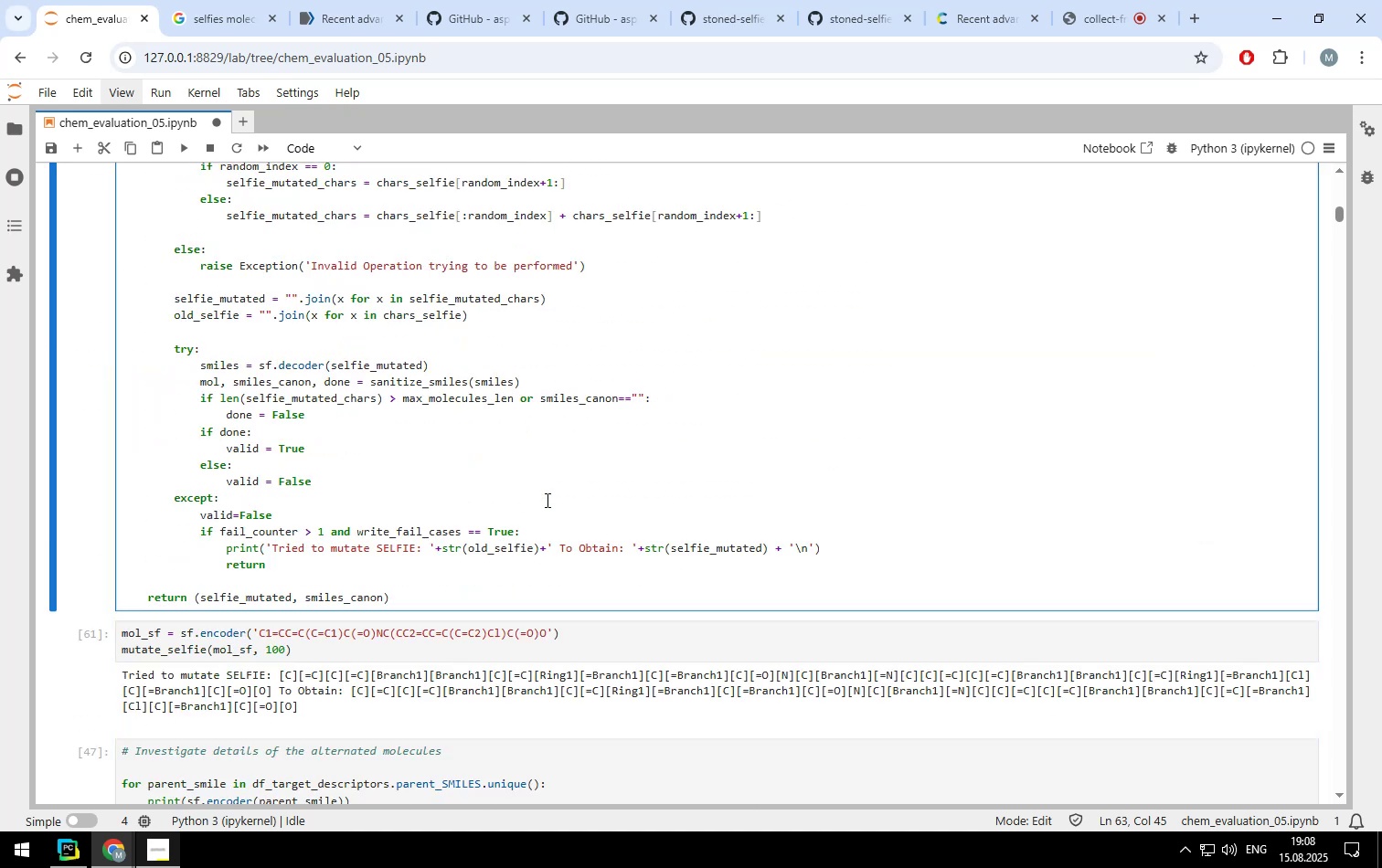 
key(Control+ControlLeft)
 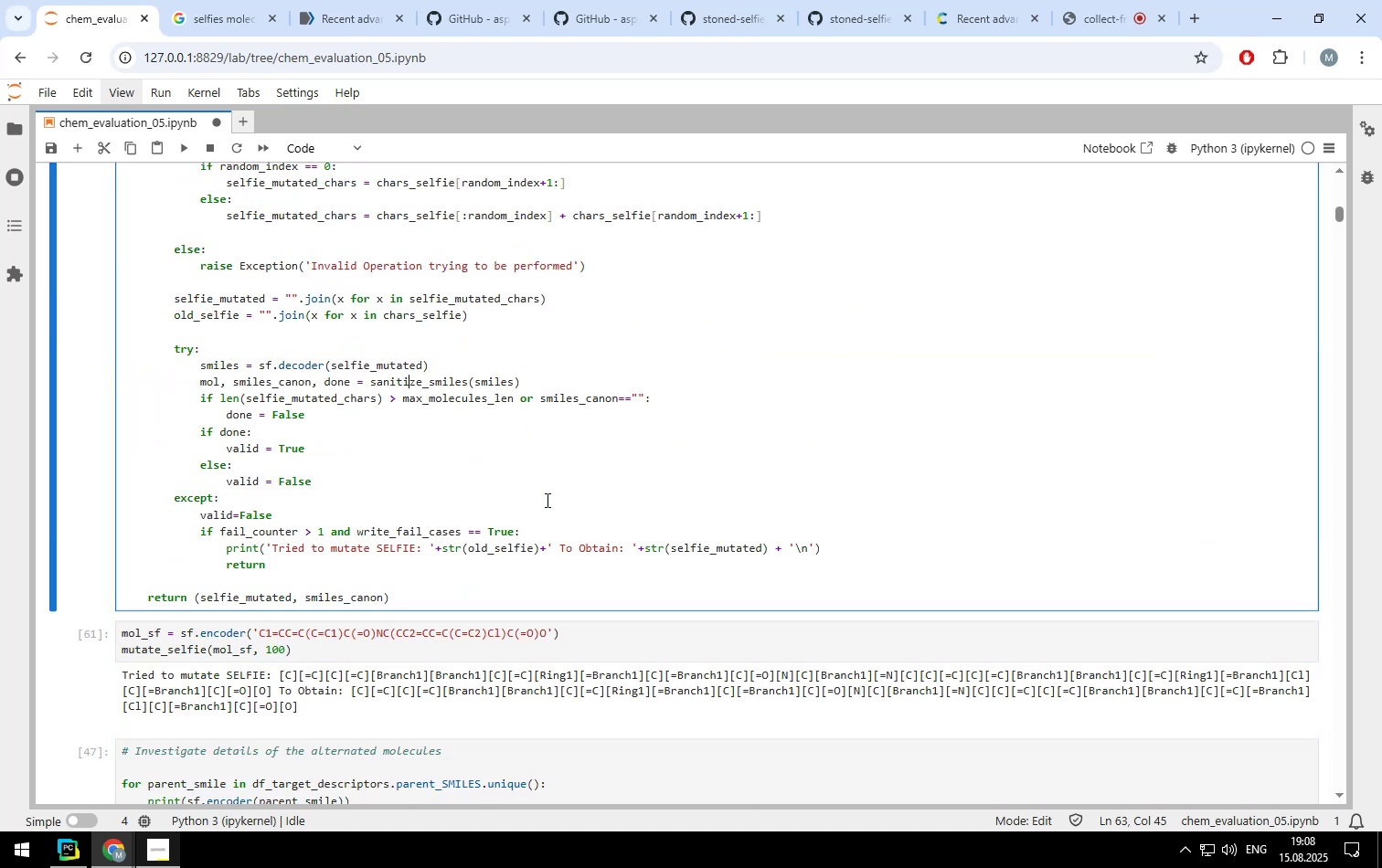 
key(Control+F)
 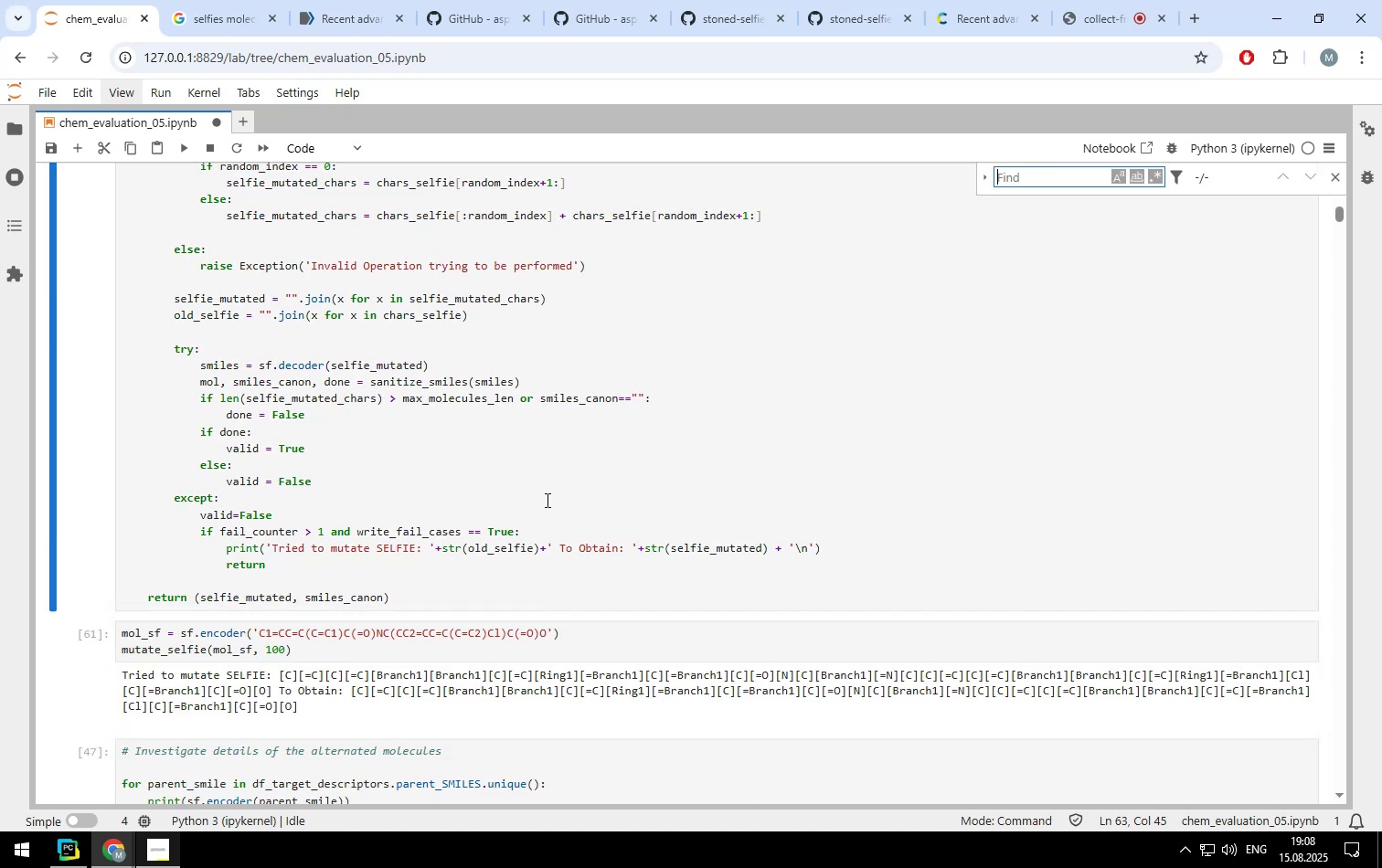 
type(sanitize_smiles)
 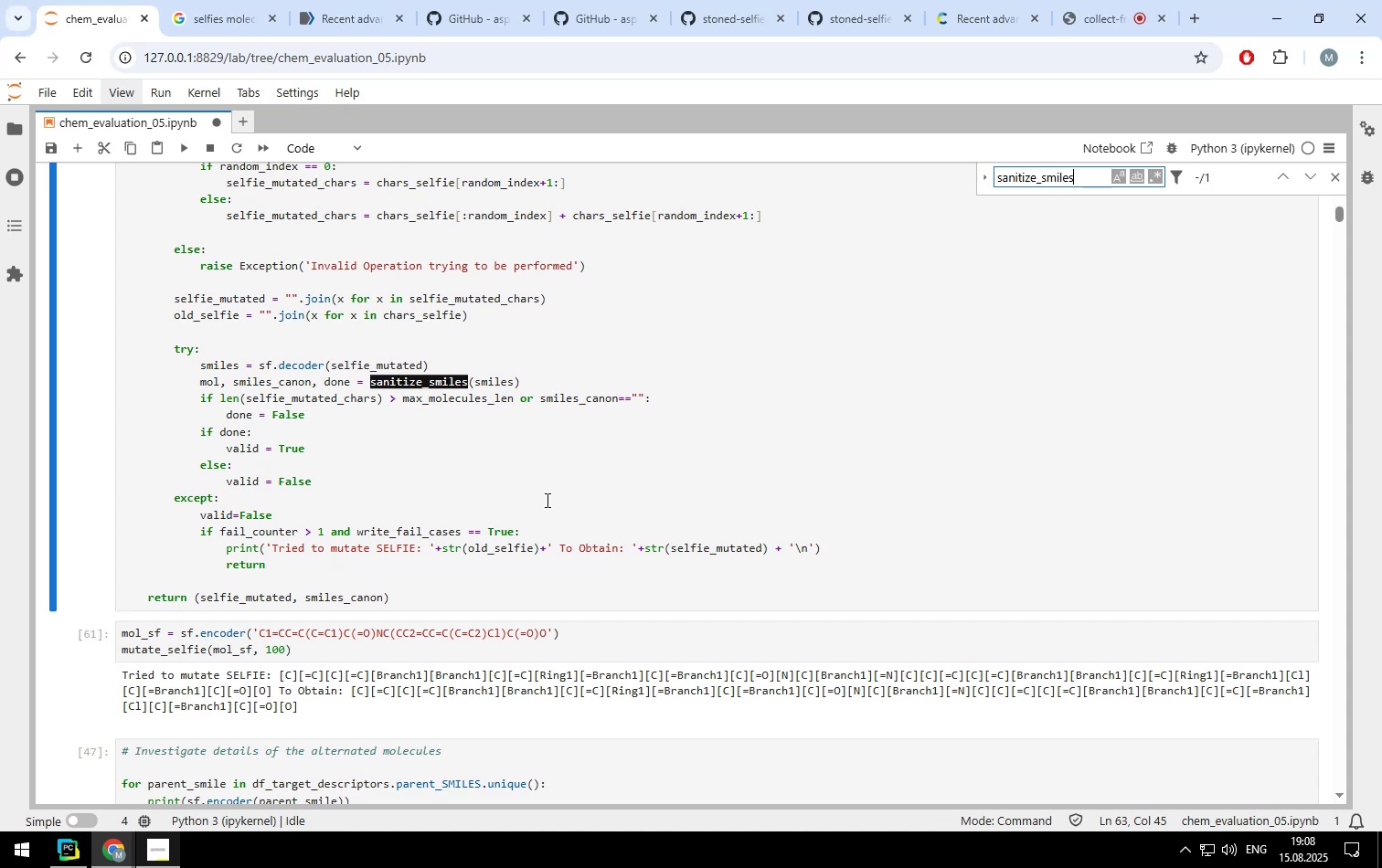 
key(Enter)
 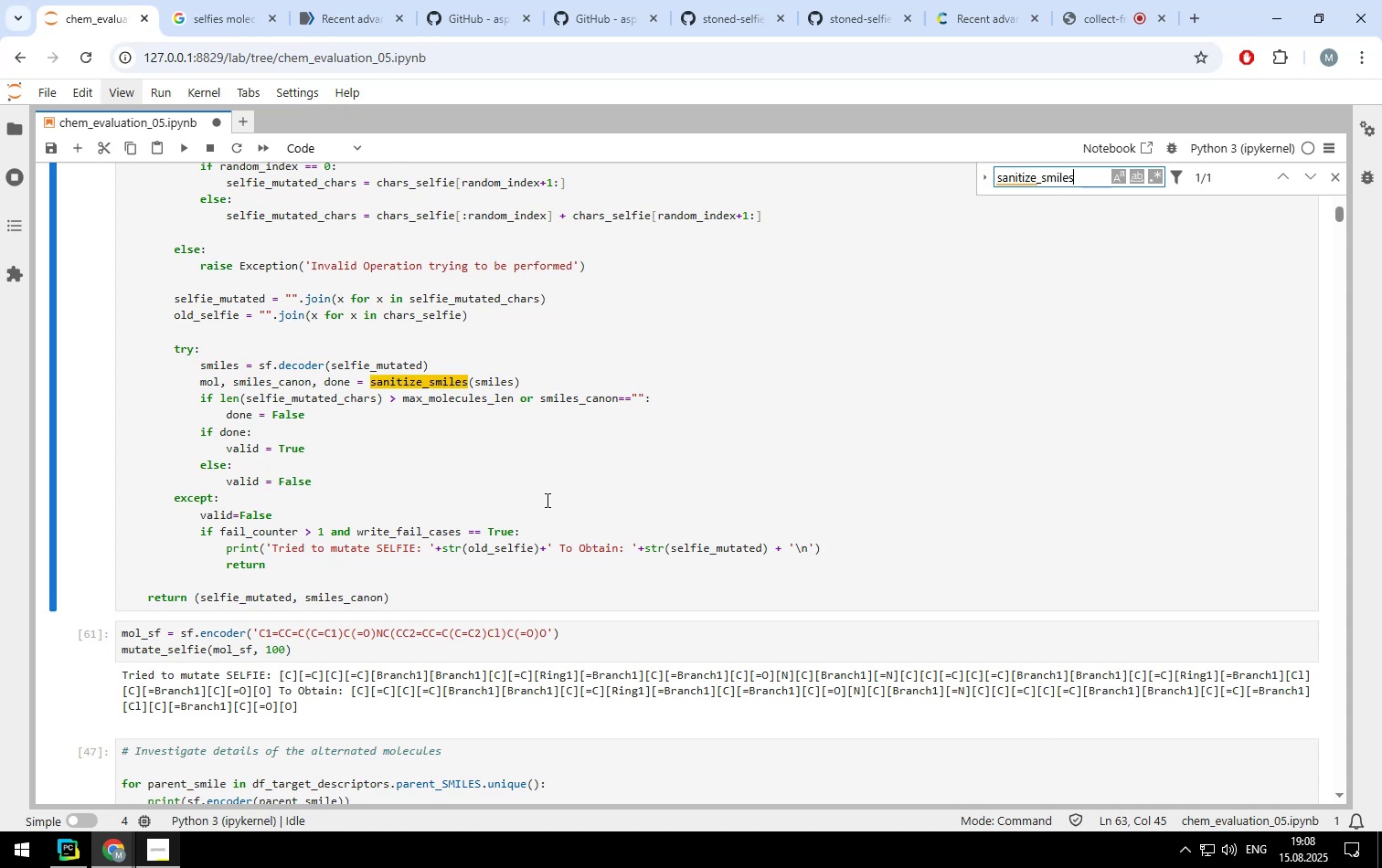 
key(Enter)
 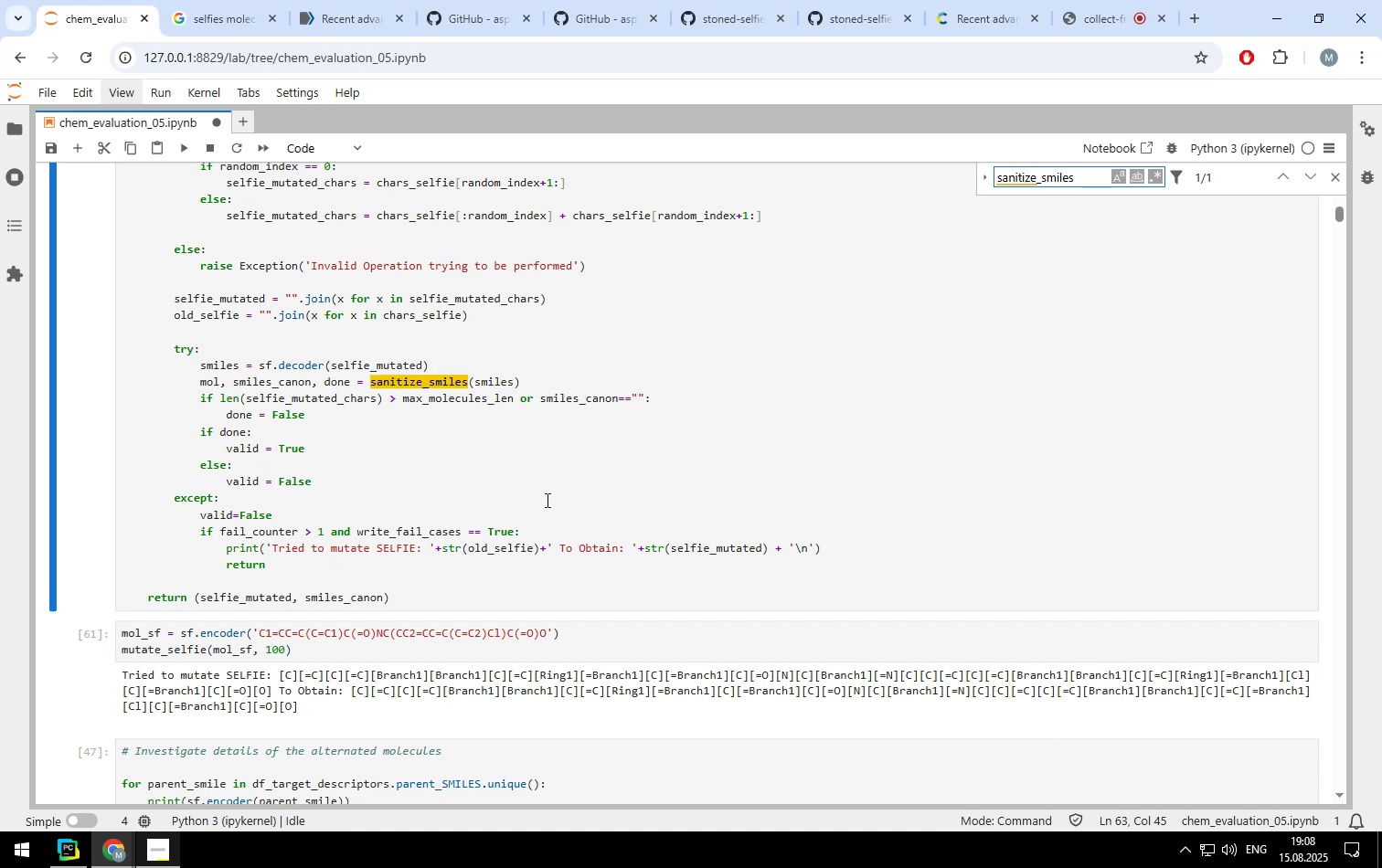 
key(Enter)
 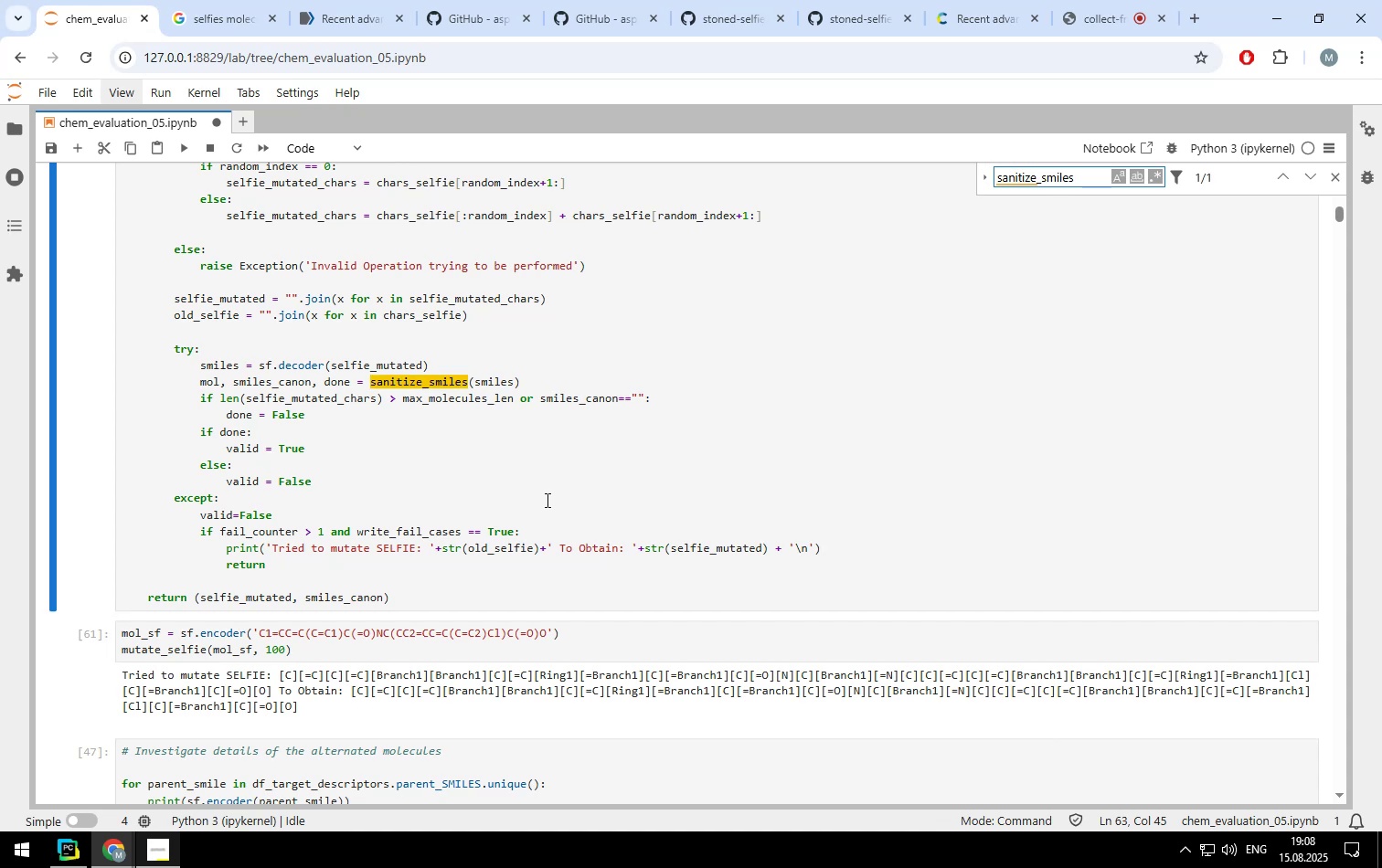 
key(Enter)
 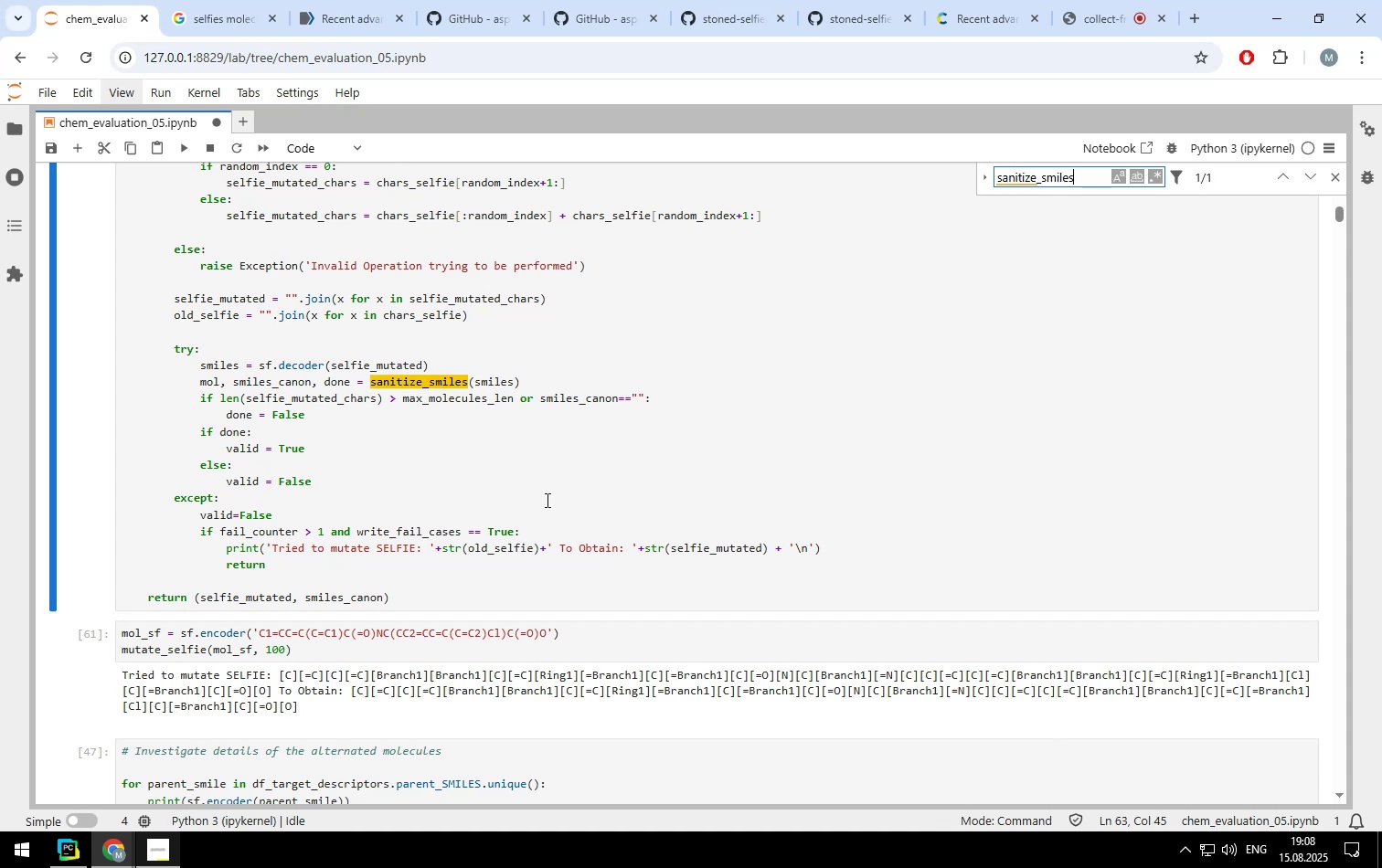 
key(Escape)
 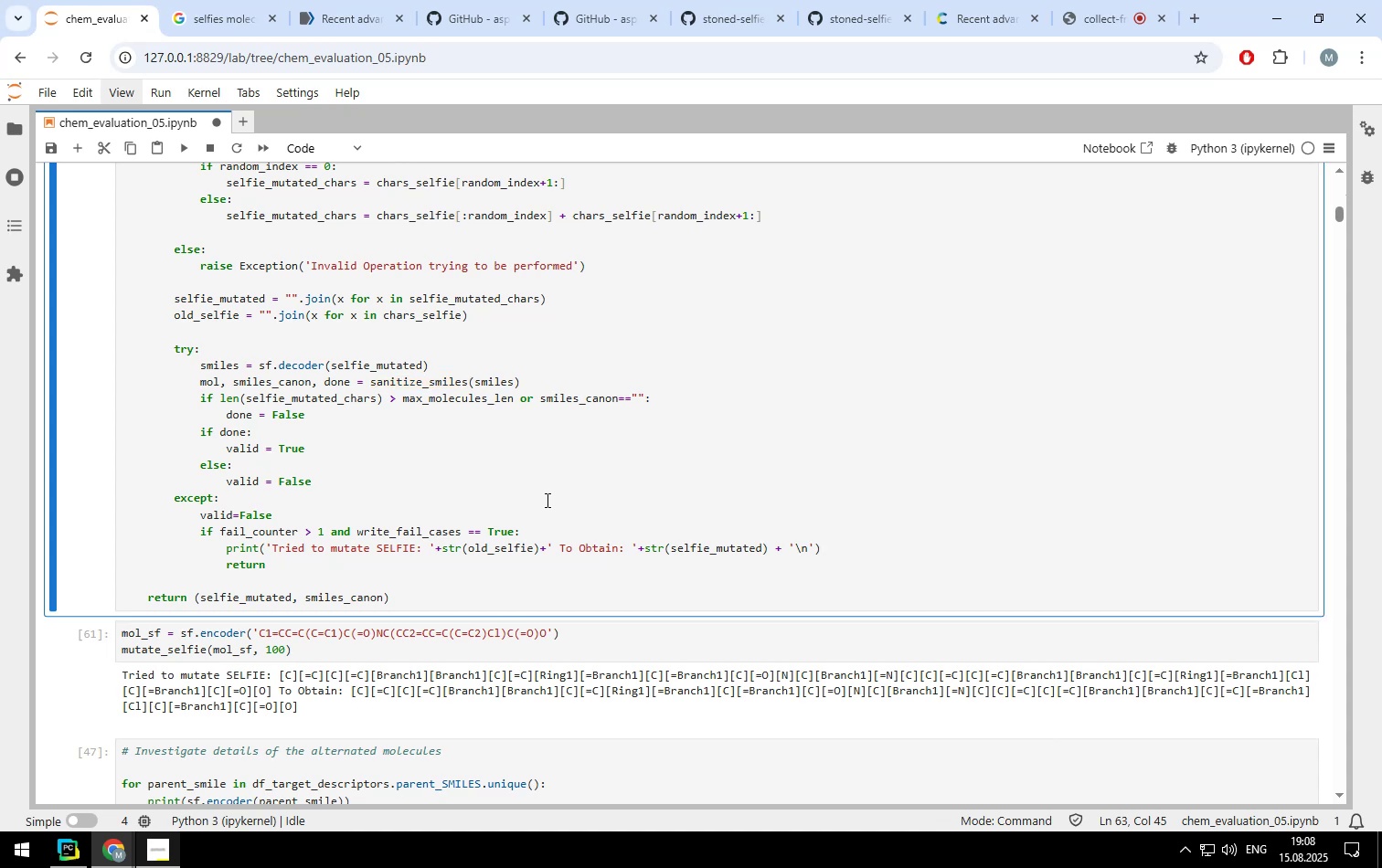 
key(Escape)
 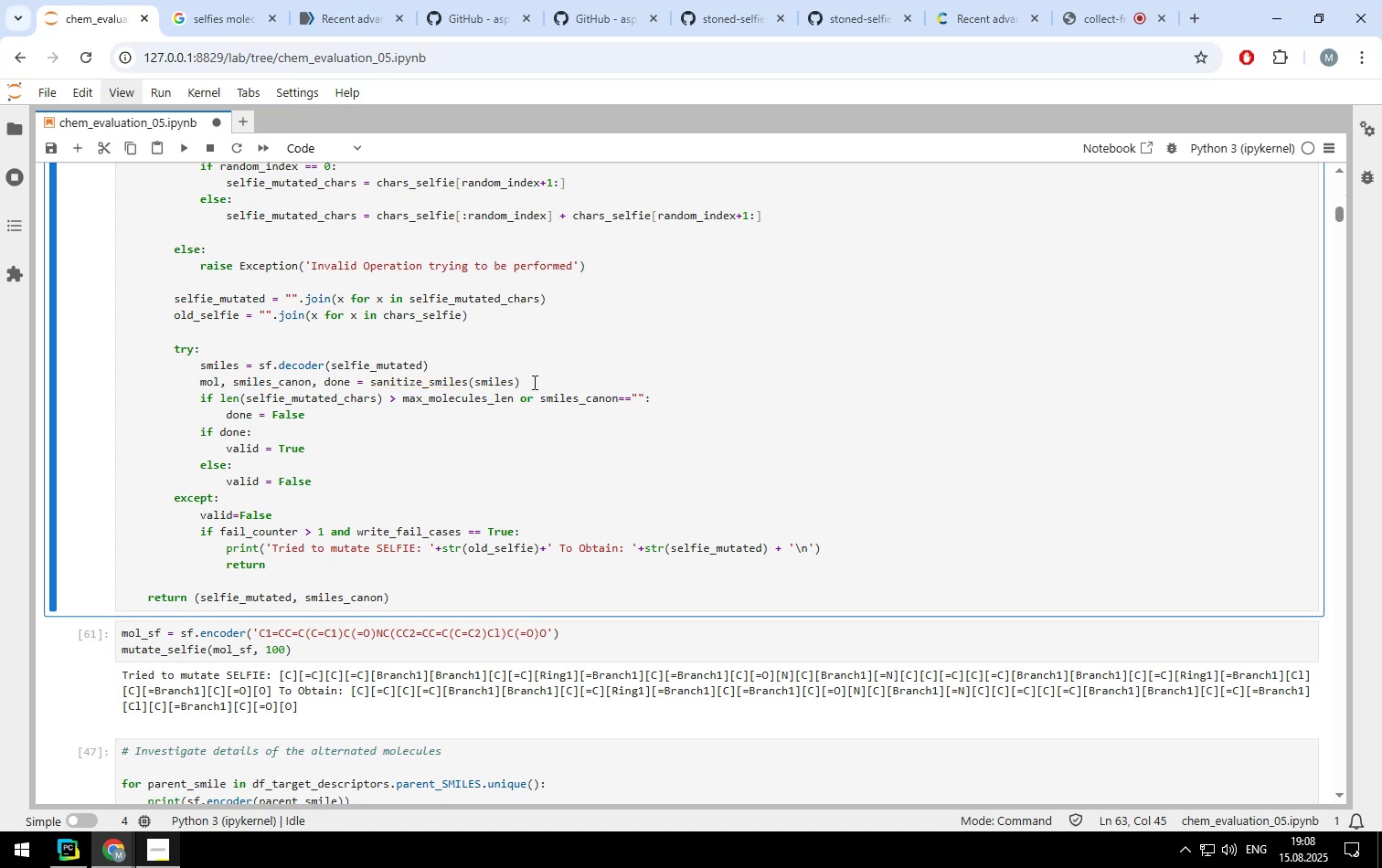 
left_click([533, 380])
 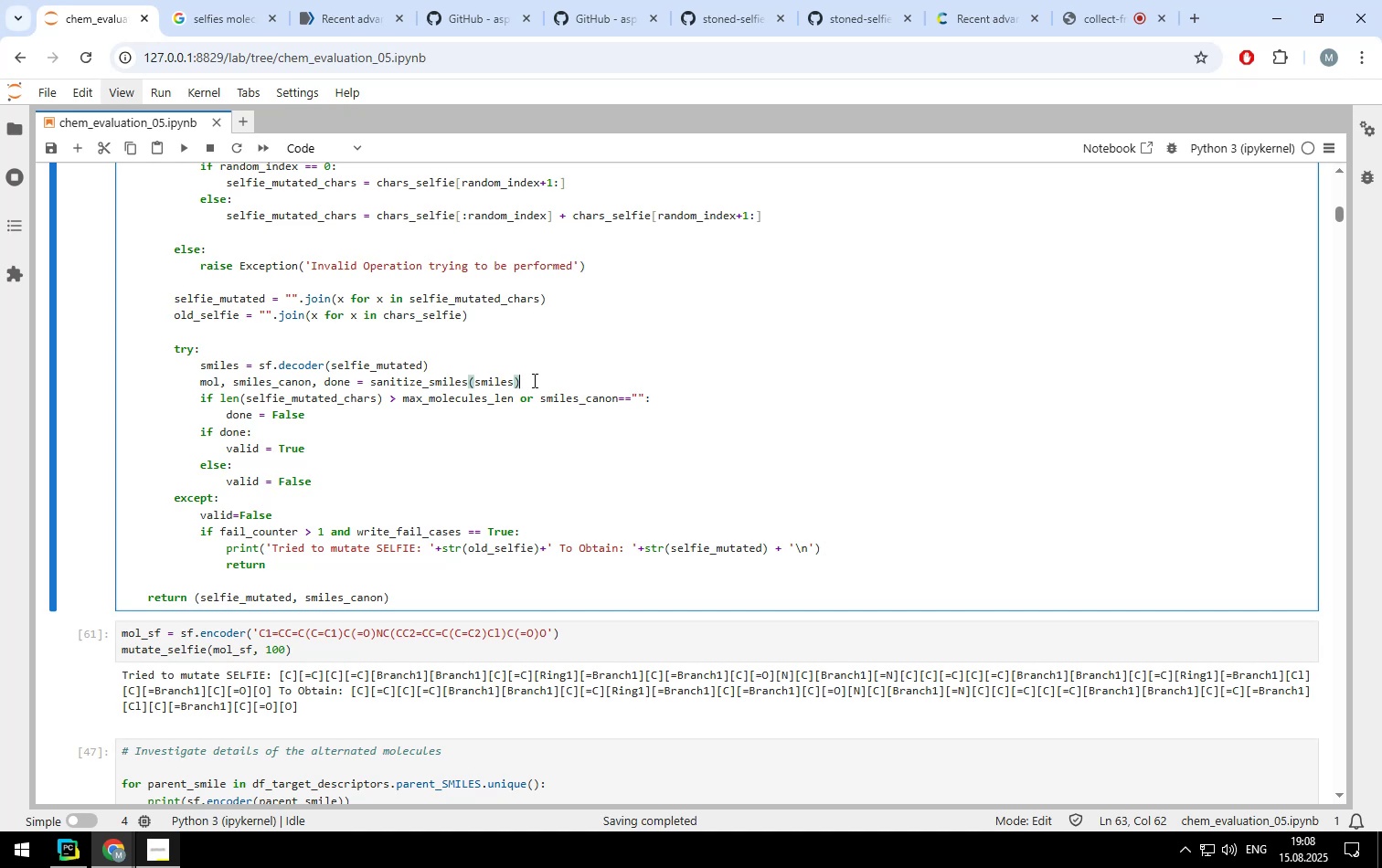 
wait(48.35)
 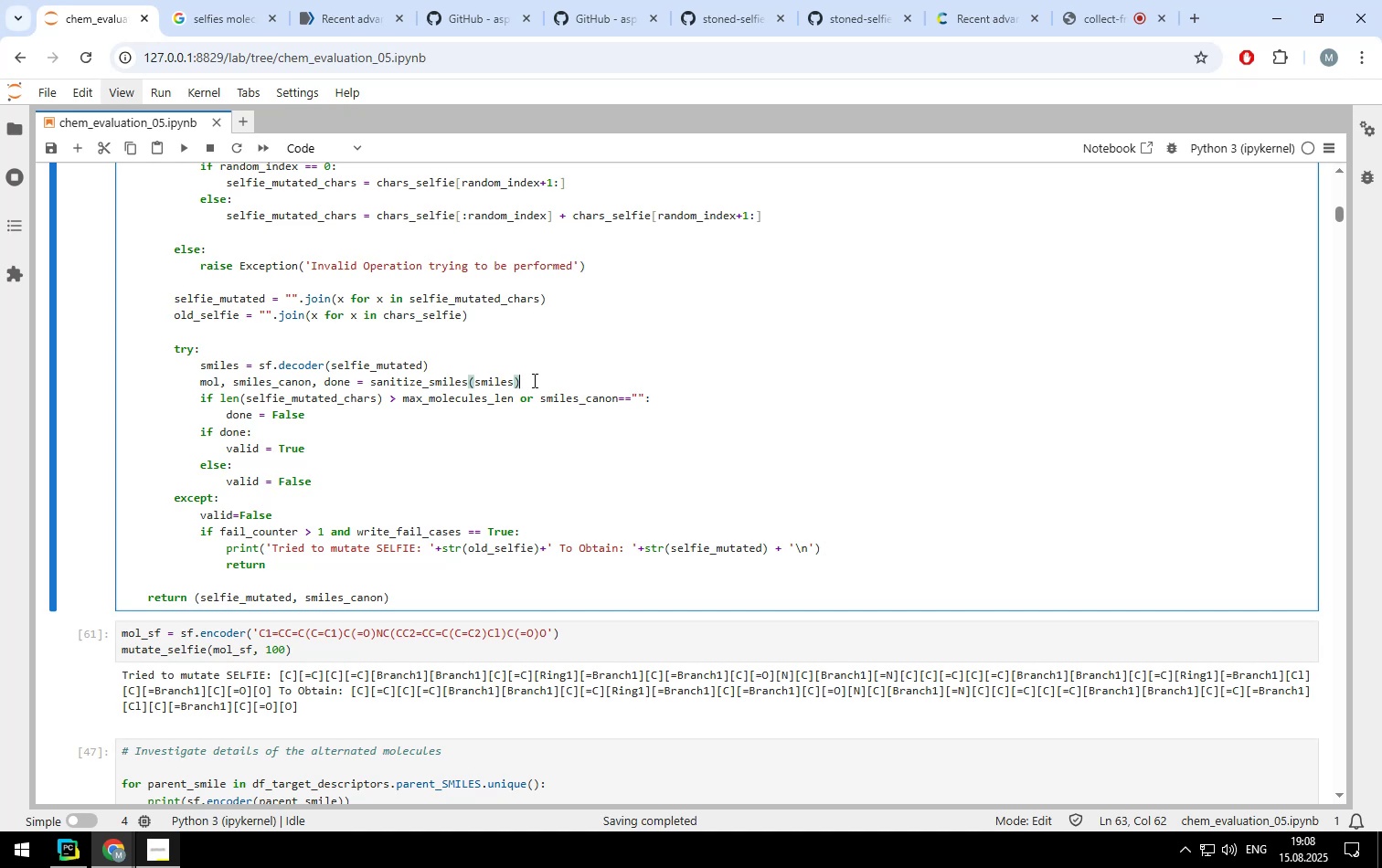 
left_click([509, 349])
 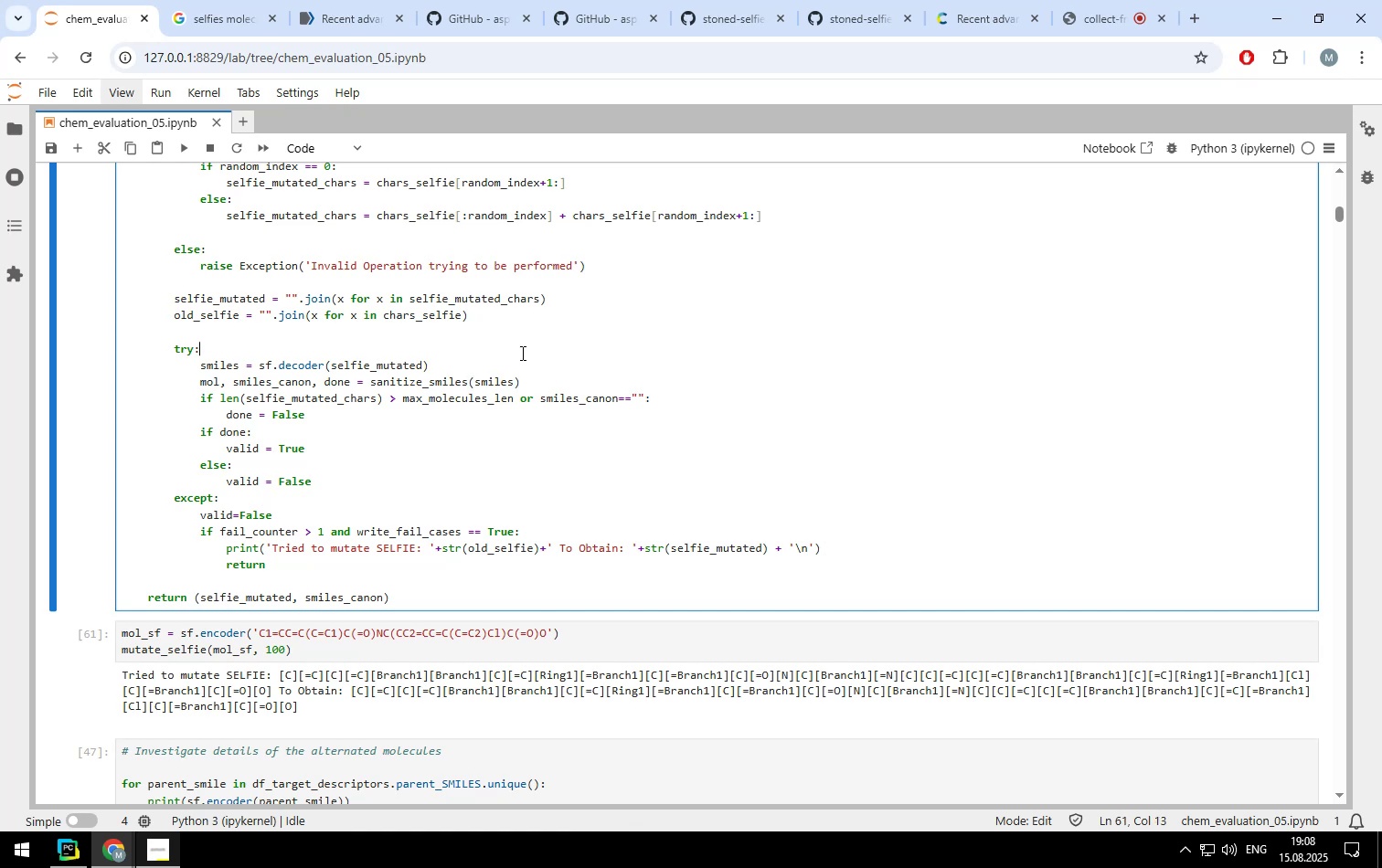 
scroll: coordinate [532, 358], scroll_direction: up, amount: 1.0
 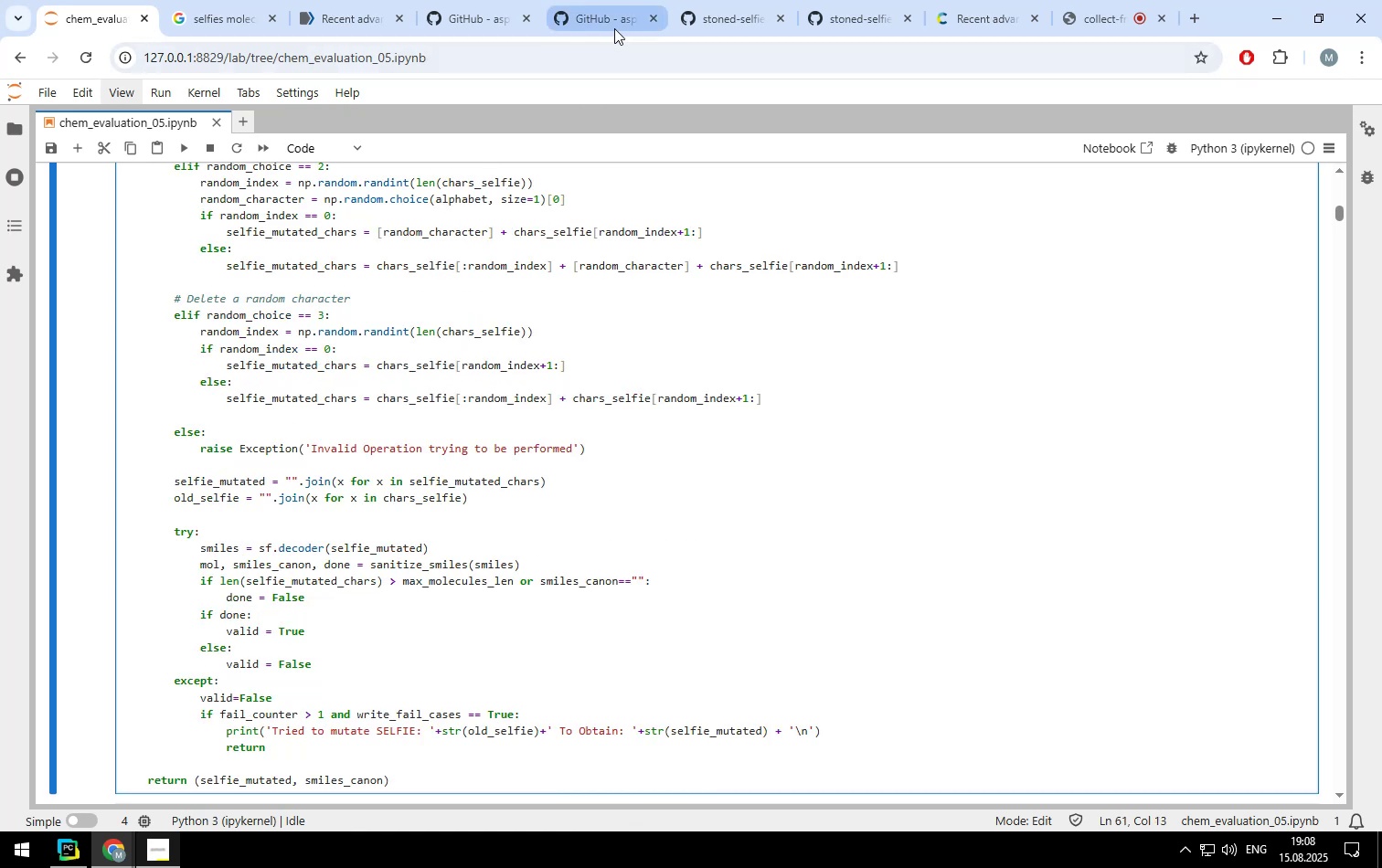 
left_click([713, 22])
 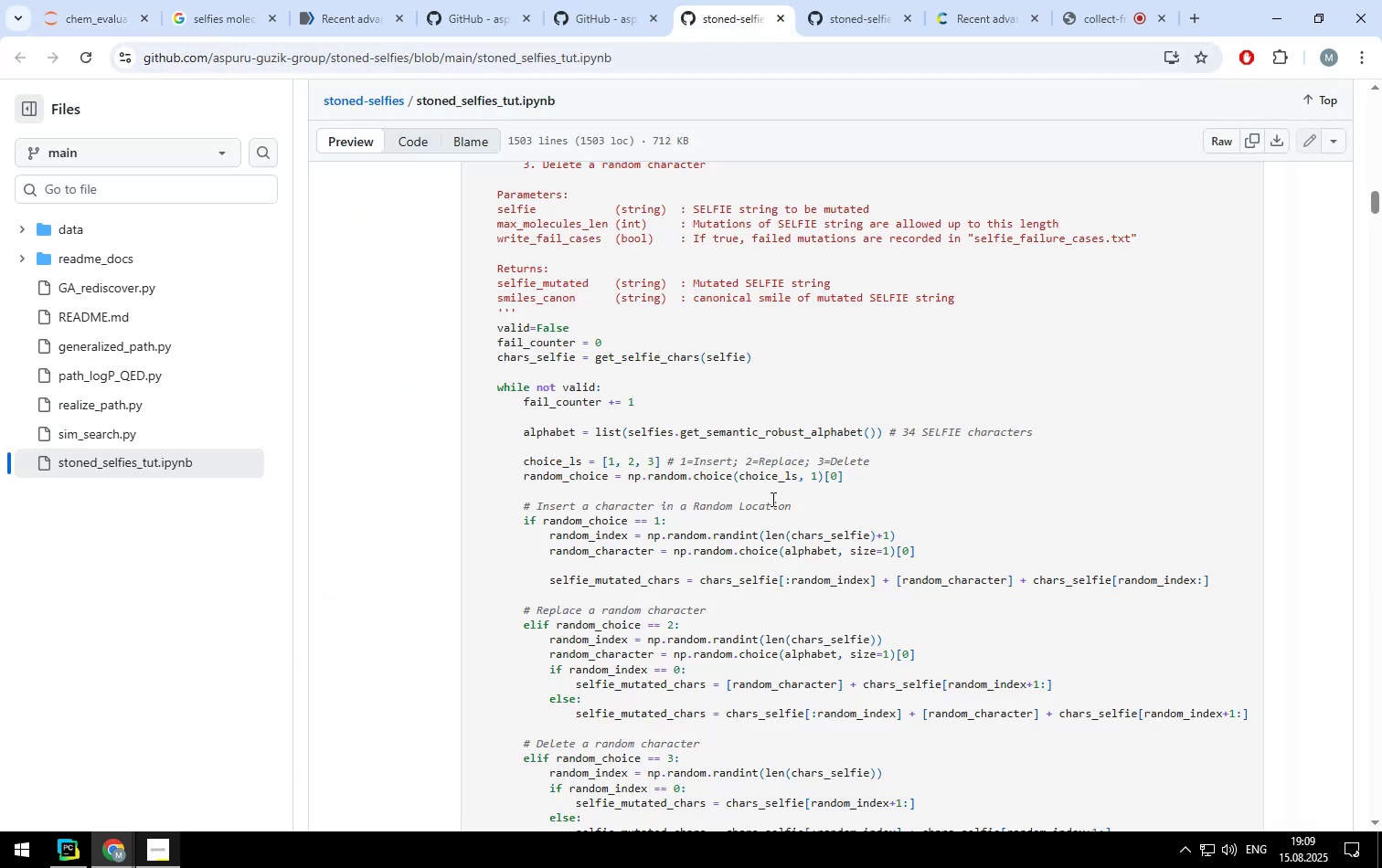 
scroll: coordinate [771, 499], scroll_direction: up, amount: 22.0
 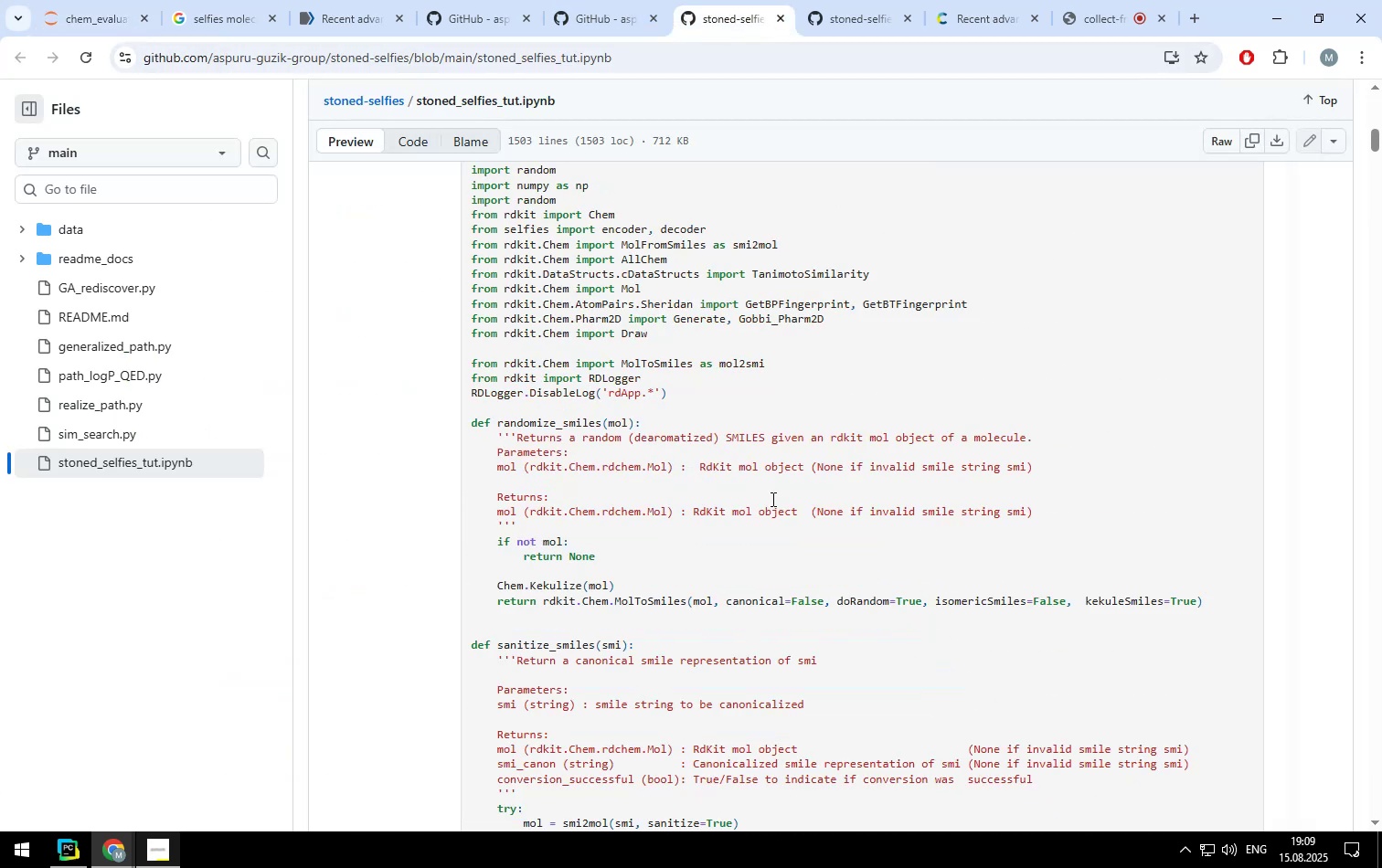 
scroll: coordinate [771, 499], scroll_direction: down, amount: 1.0
 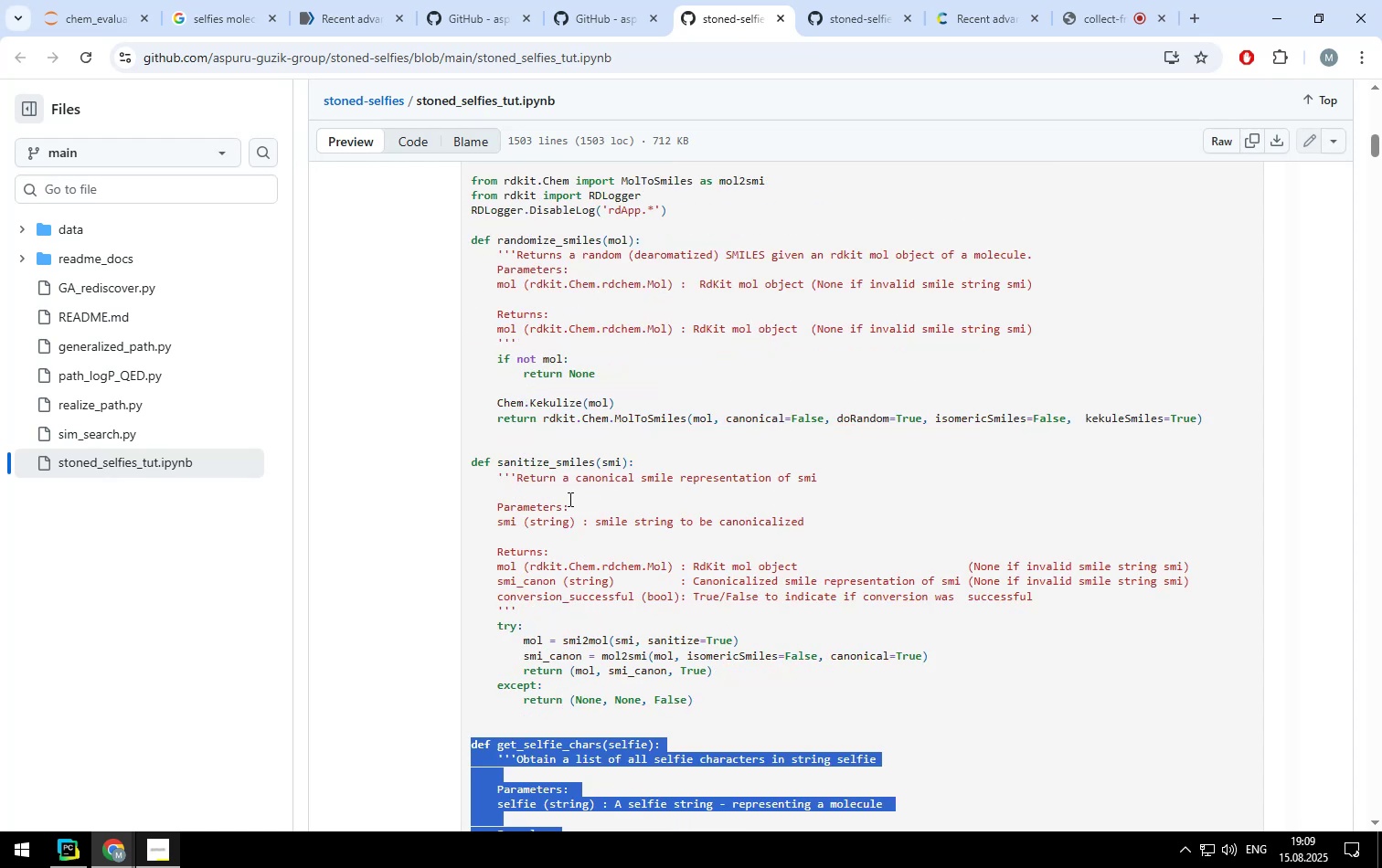 
left_click_drag(start_coordinate=[470, 460], to_coordinate=[697, 698])
 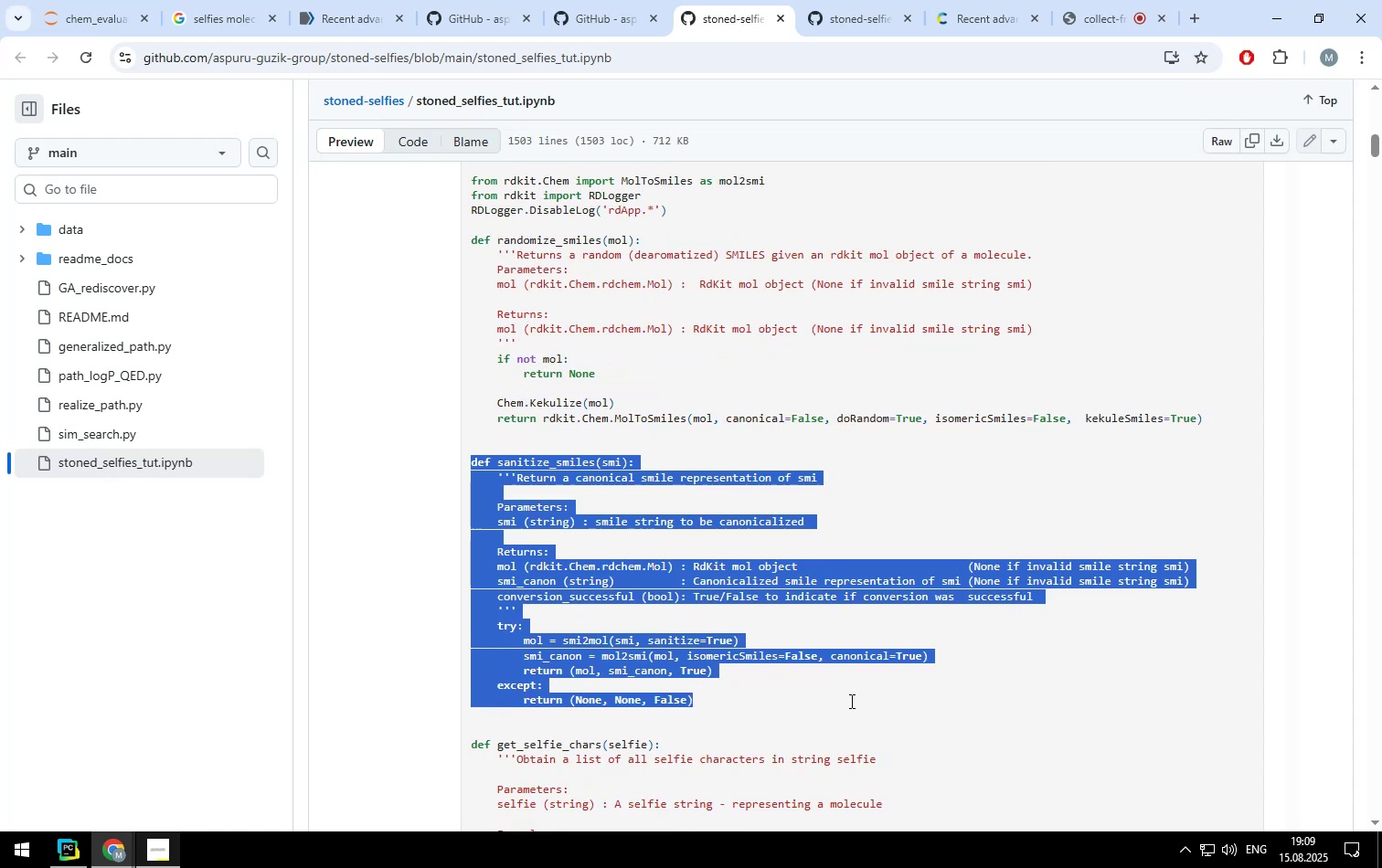 
key(Control+C)
 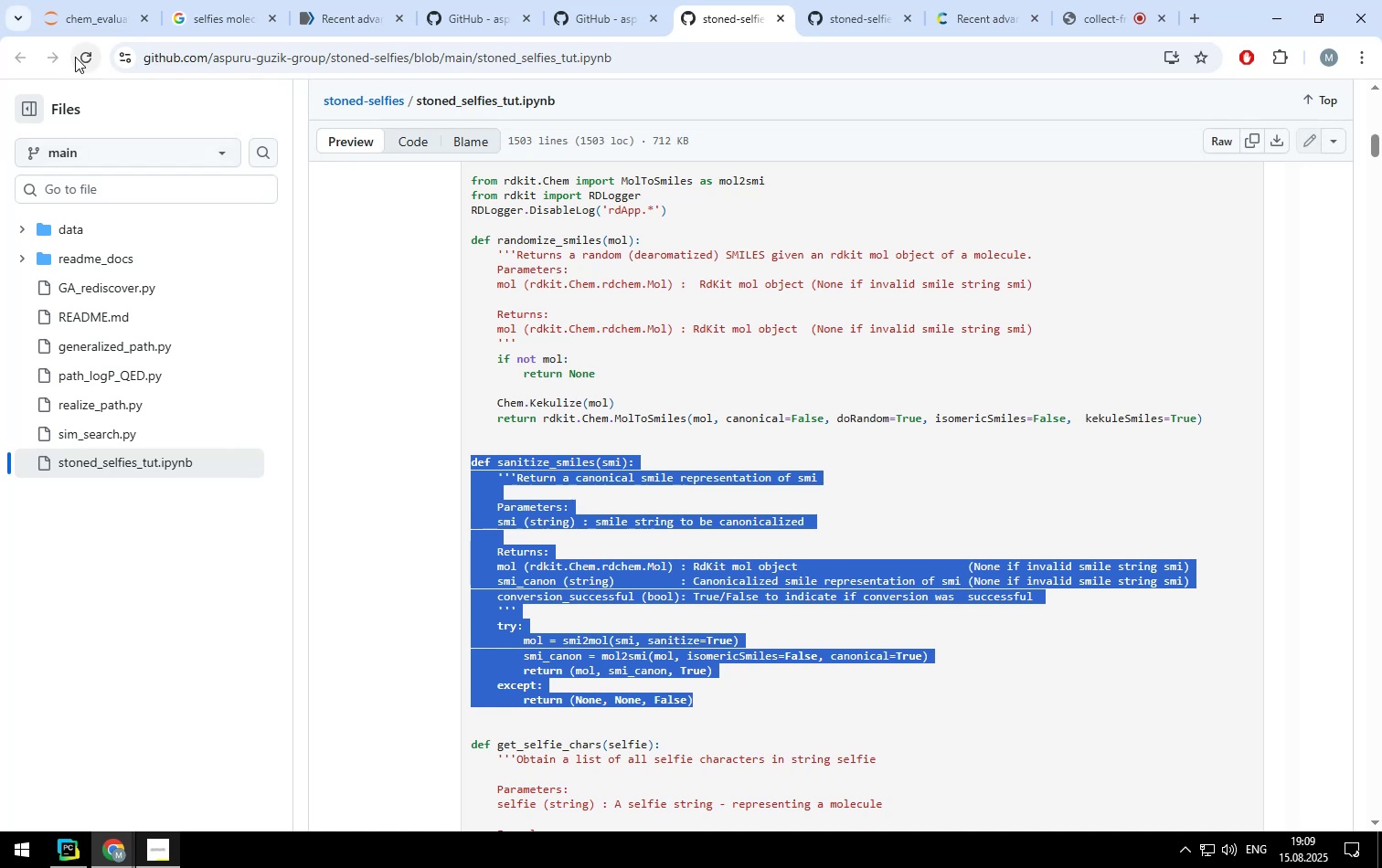 
left_click([73, 23])
 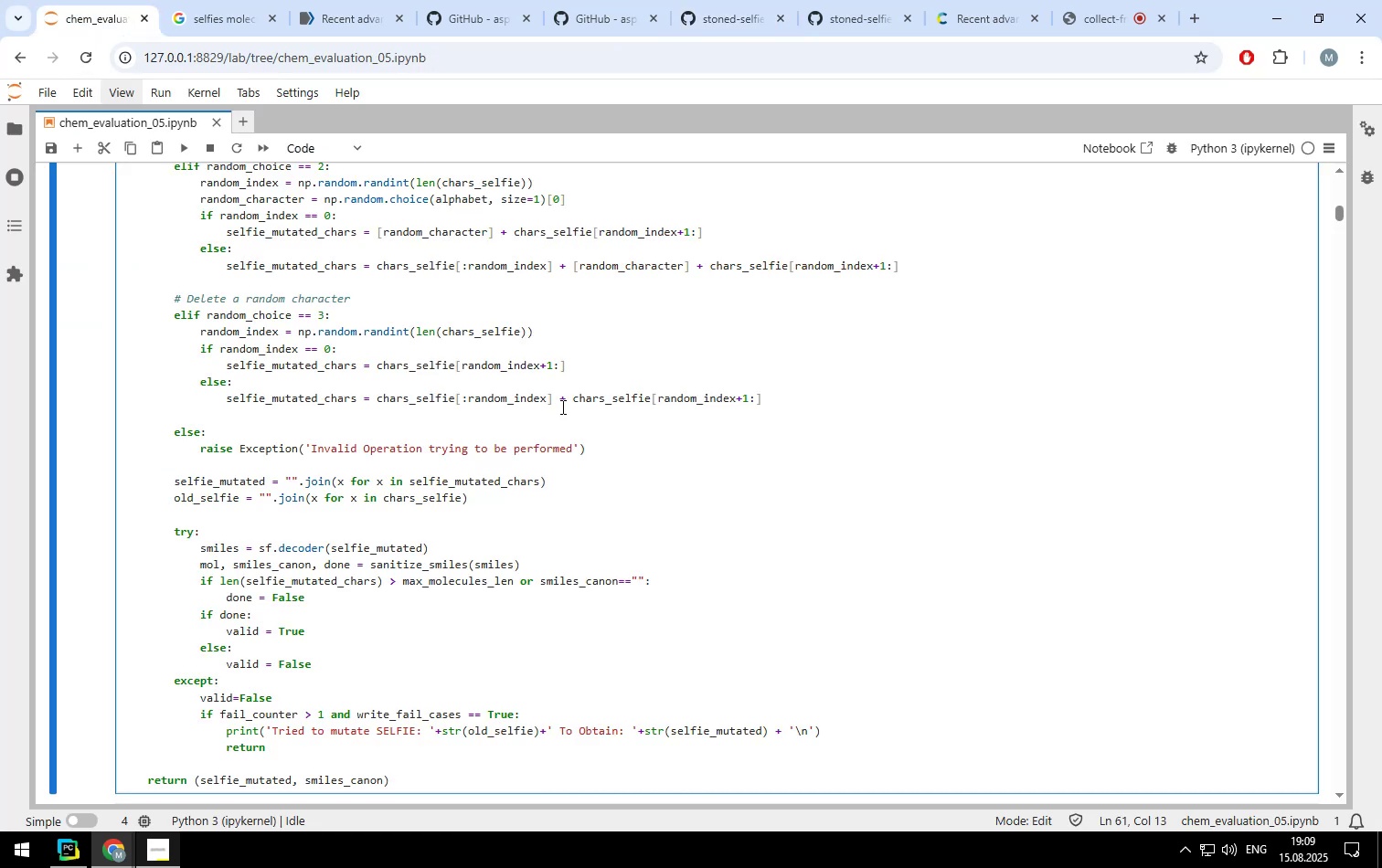 
scroll: coordinate [561, 407], scroll_direction: up, amount: 8.0
 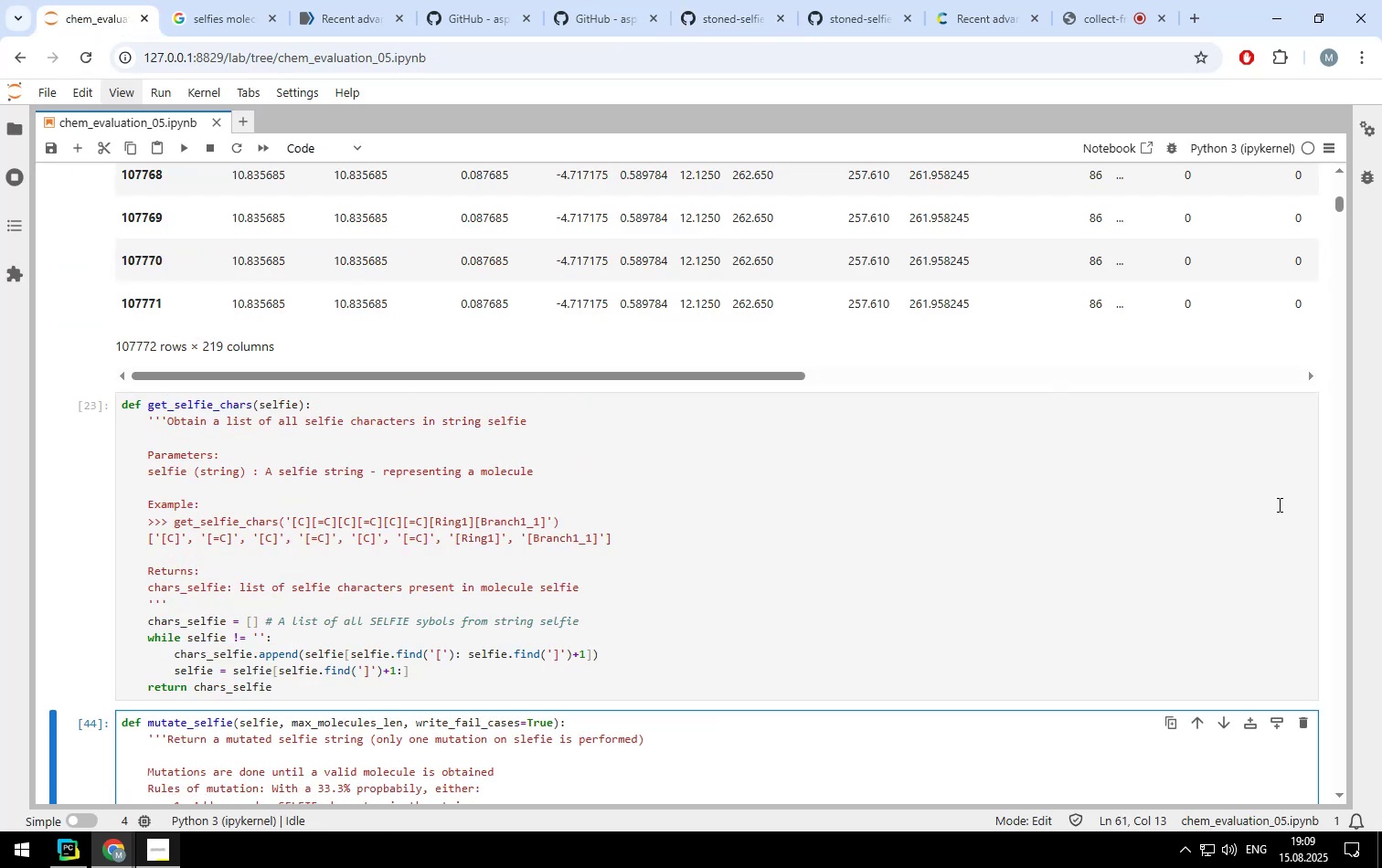 
left_click([967, 477])
 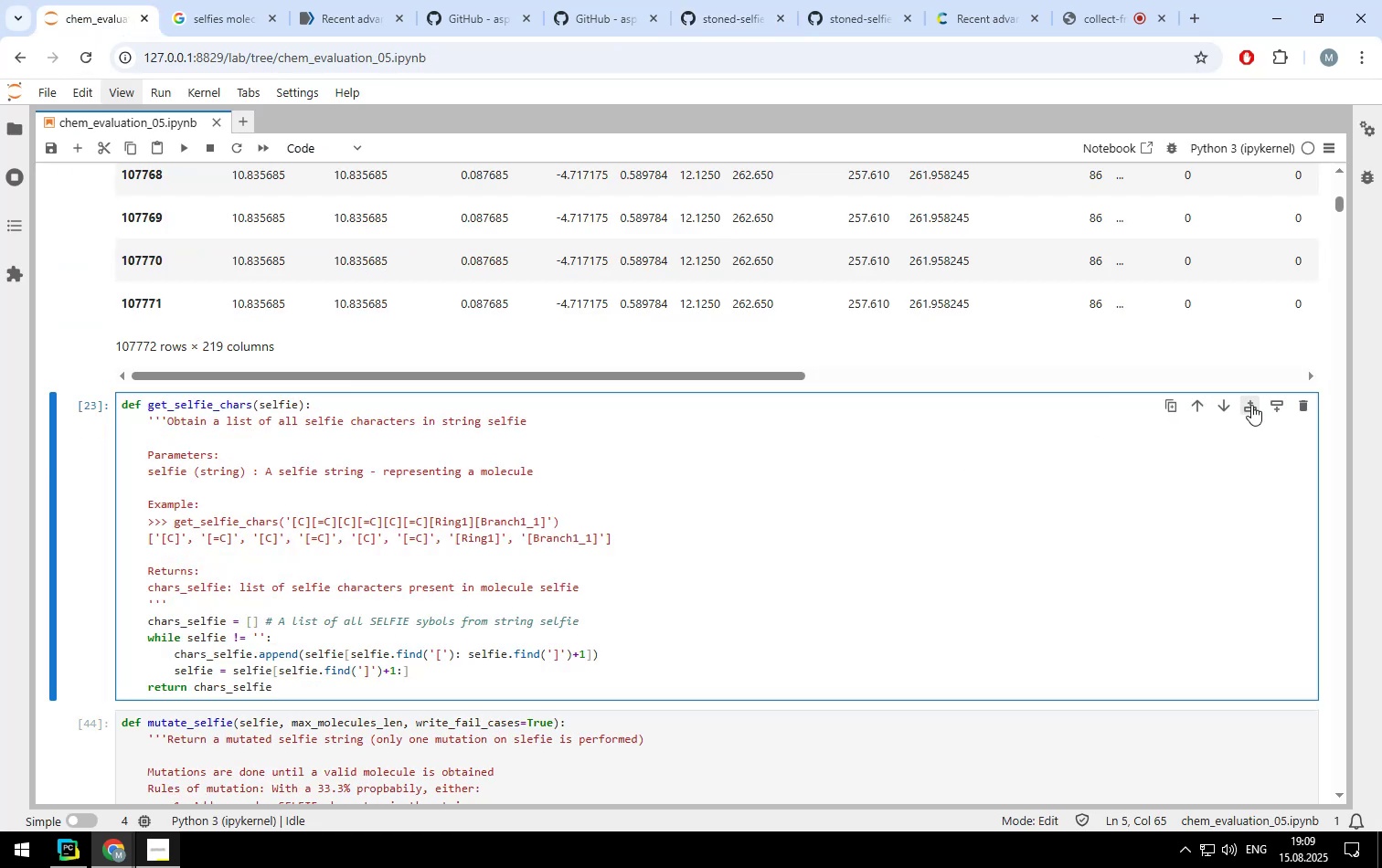 
left_click([1256, 405])
 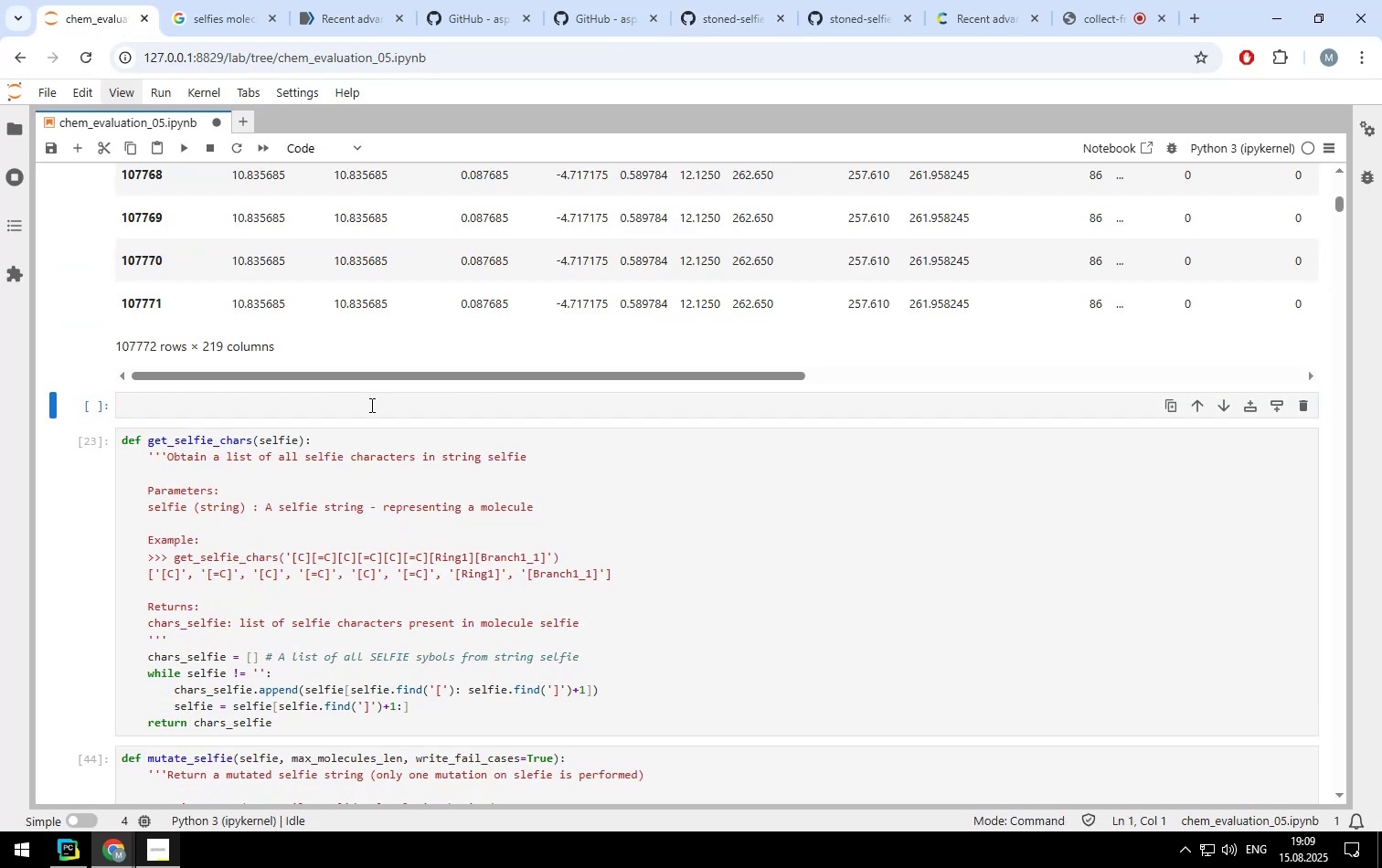 
left_click([370, 406])
 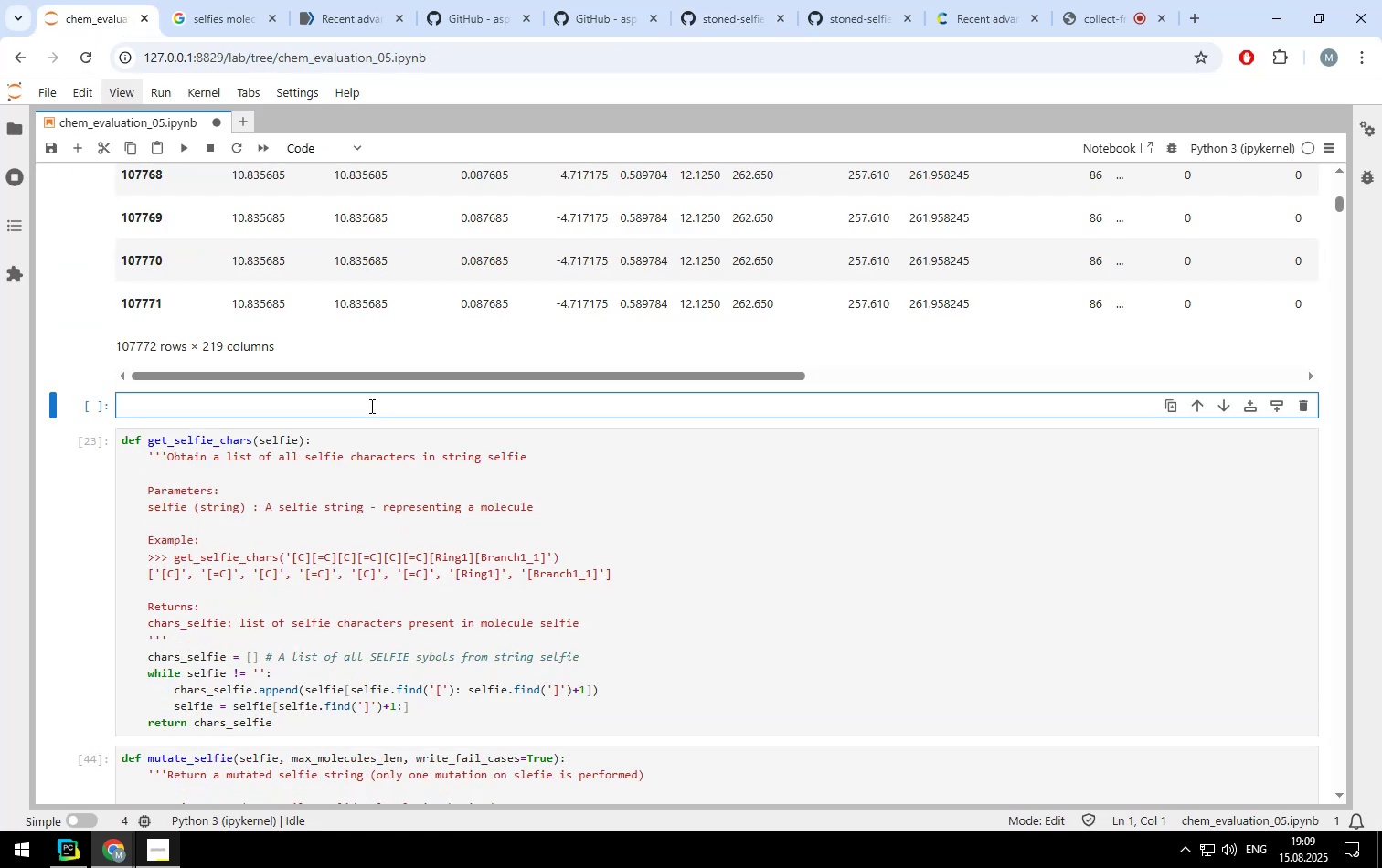 
key(Control+V)
 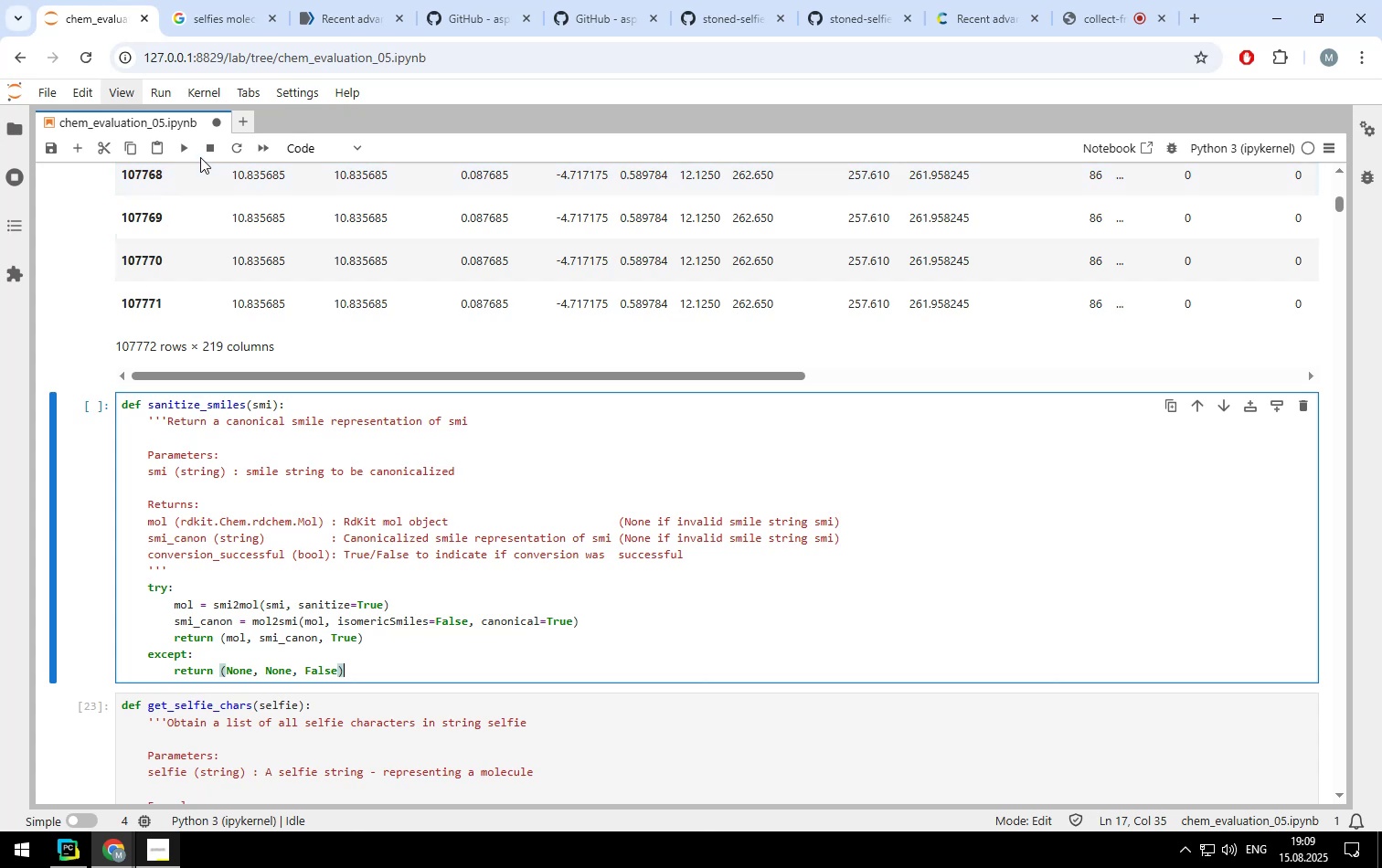 
left_click([187, 152])
 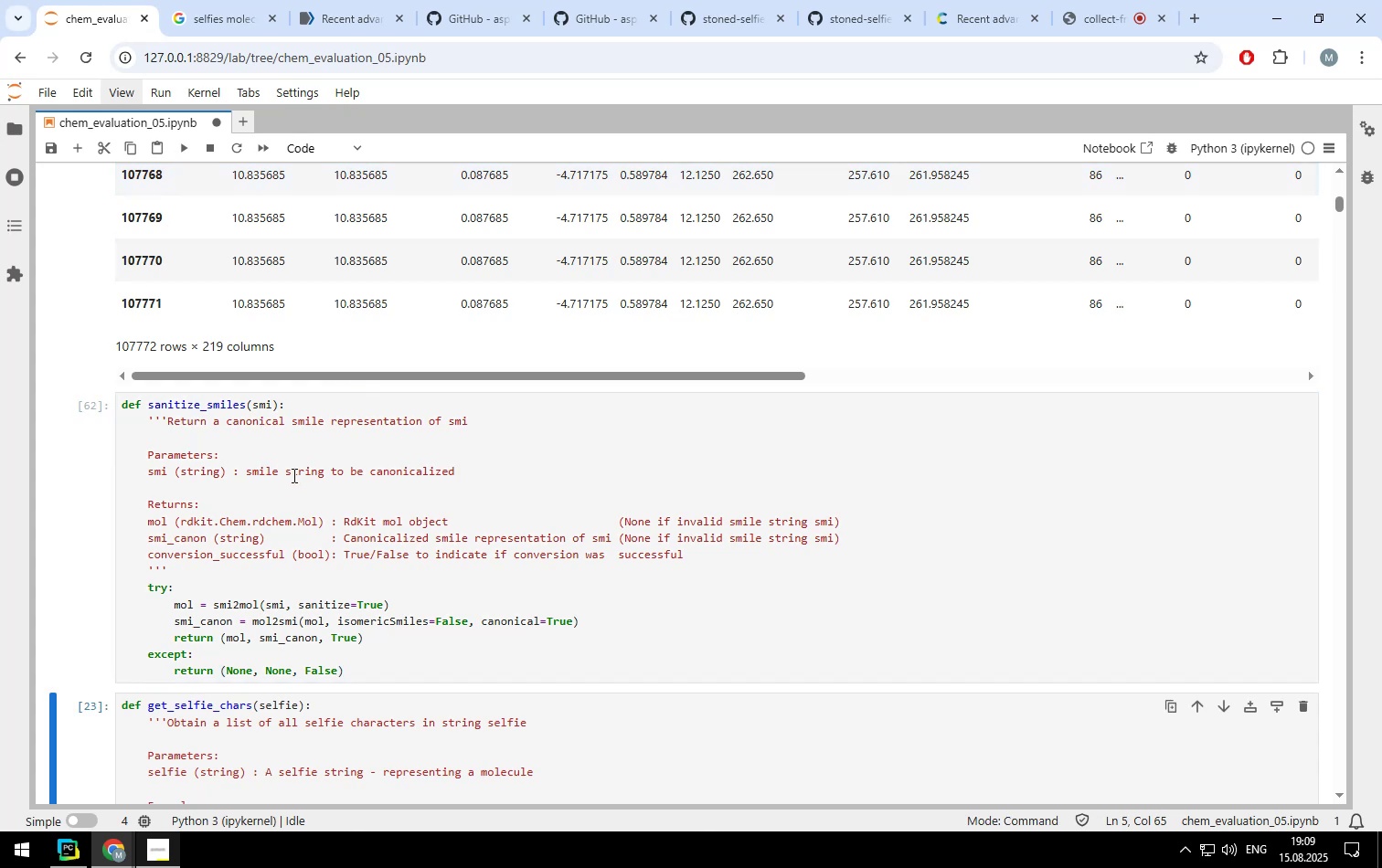 
scroll: coordinate [292, 492], scroll_direction: down, amount: 2.0
 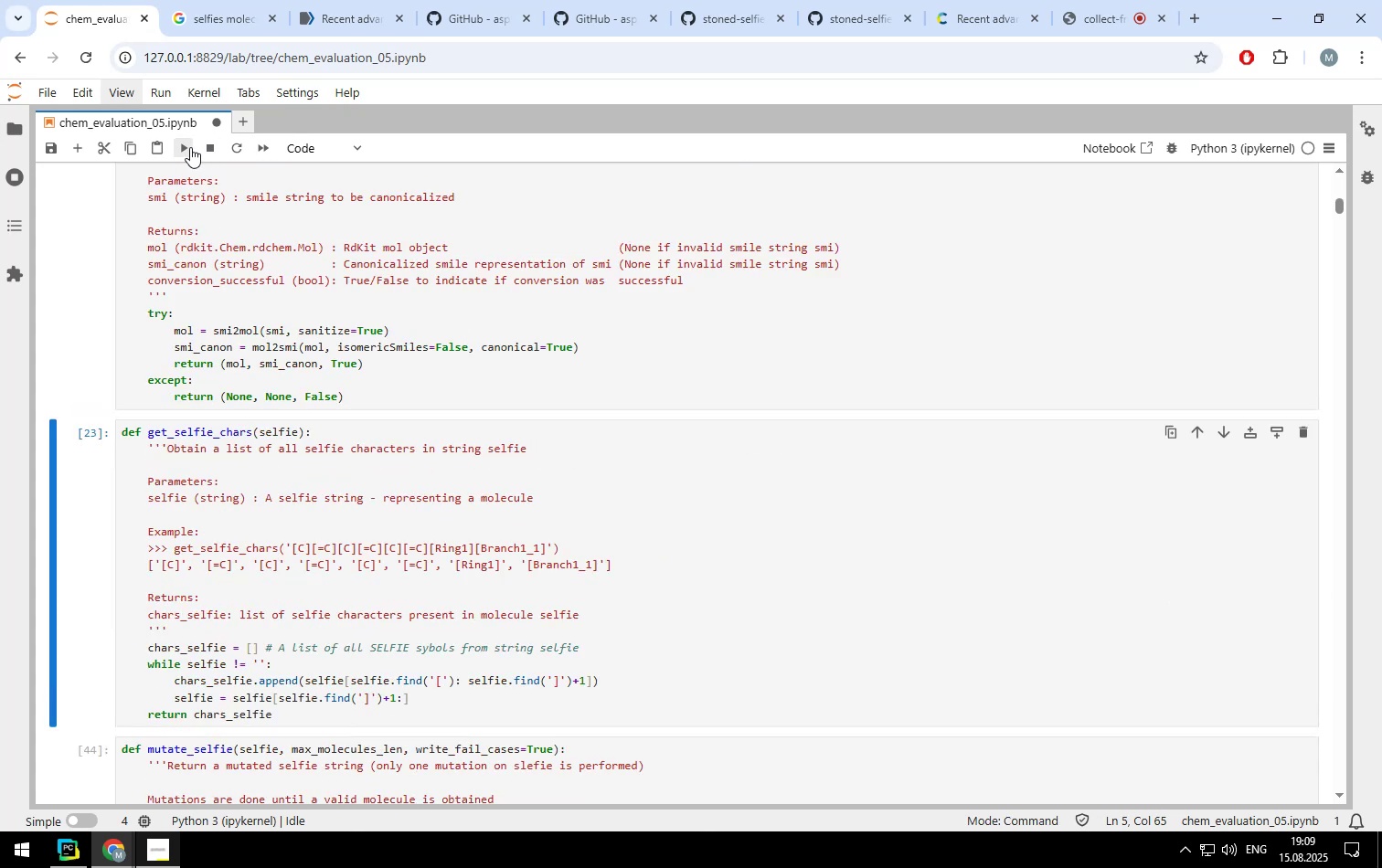 
left_click([190, 147])
 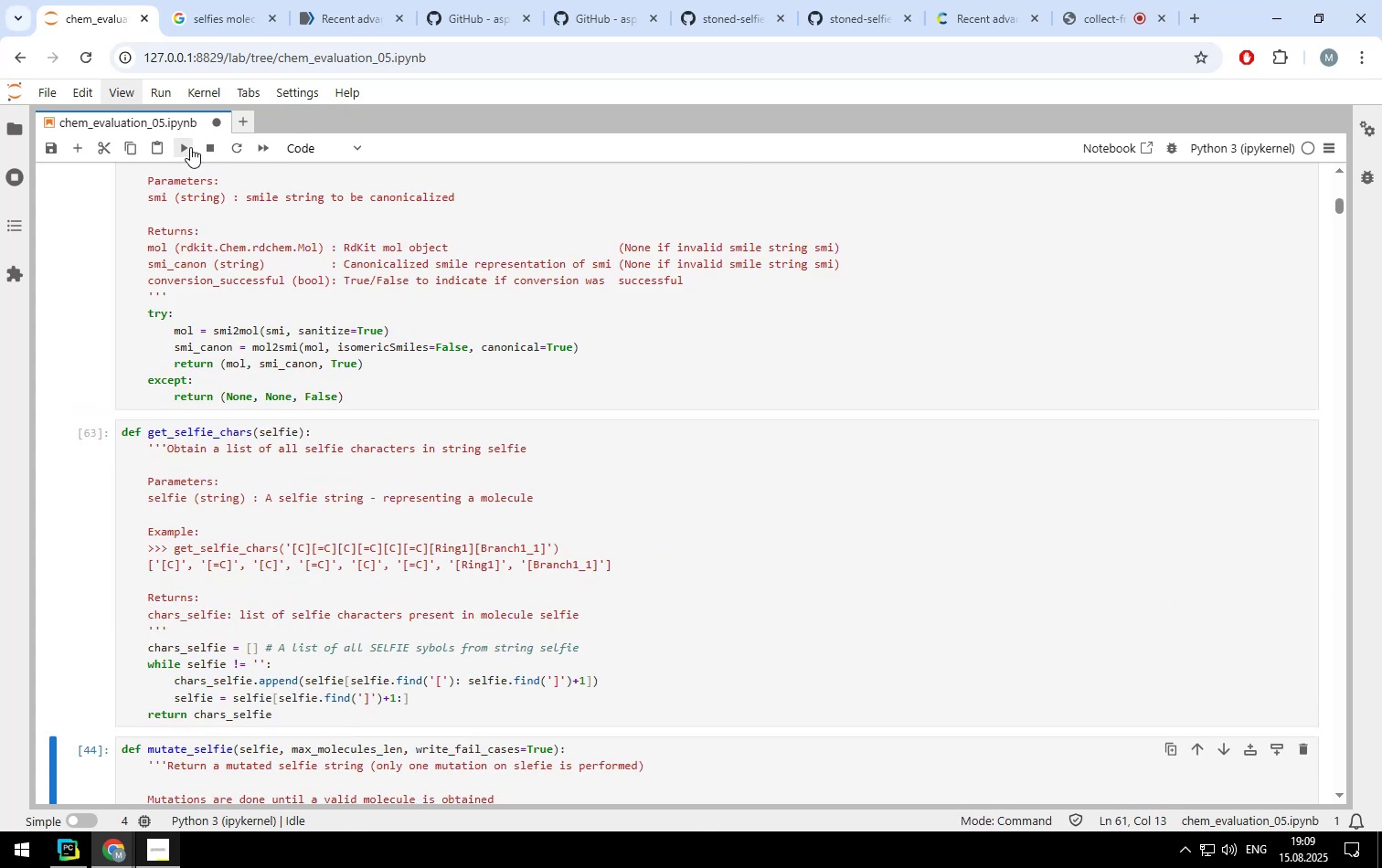 
left_click([190, 147])
 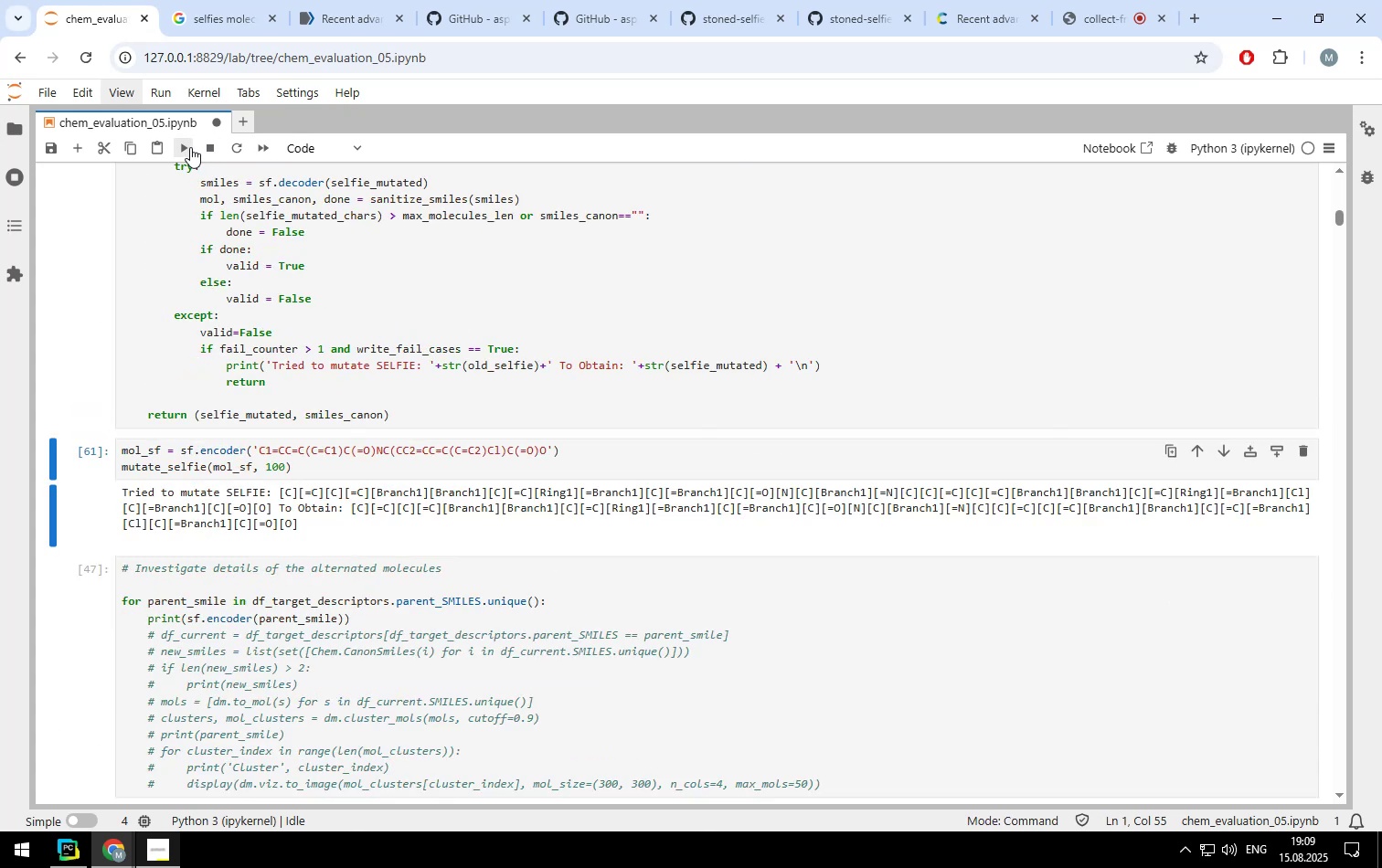 
left_click([190, 147])
 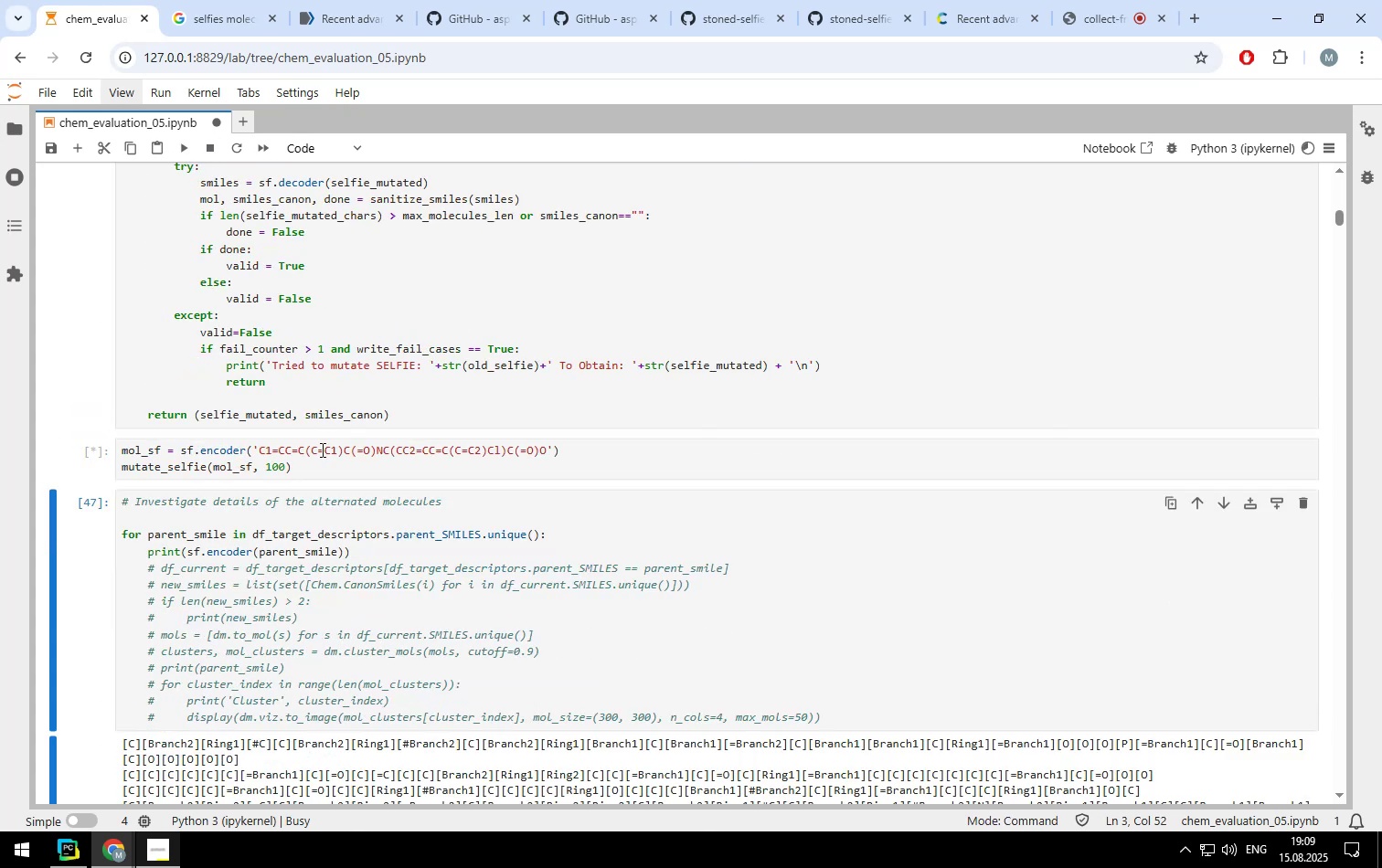 
left_click([320, 459])
 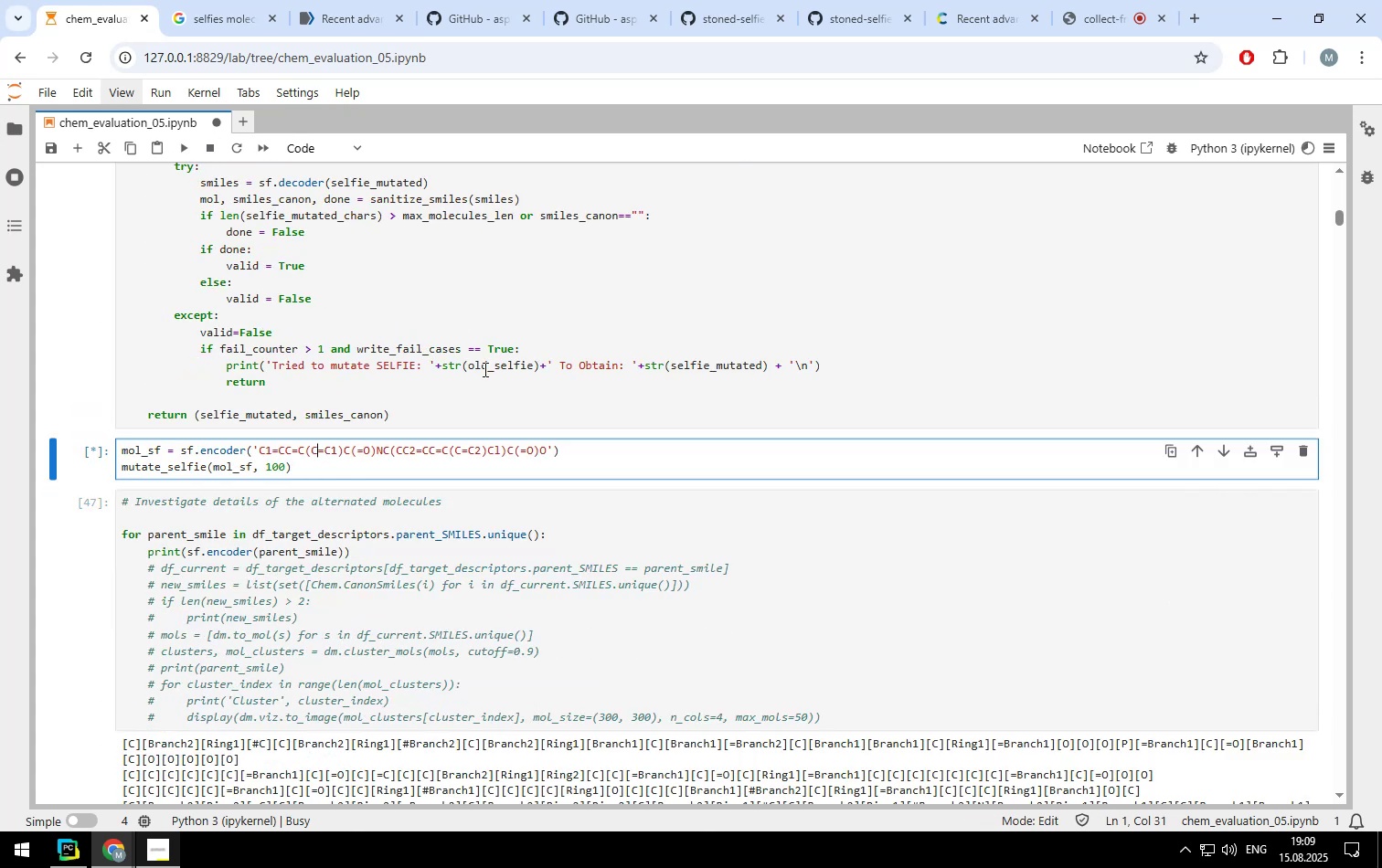 
scroll: coordinate [484, 369], scroll_direction: up, amount: 1.0
 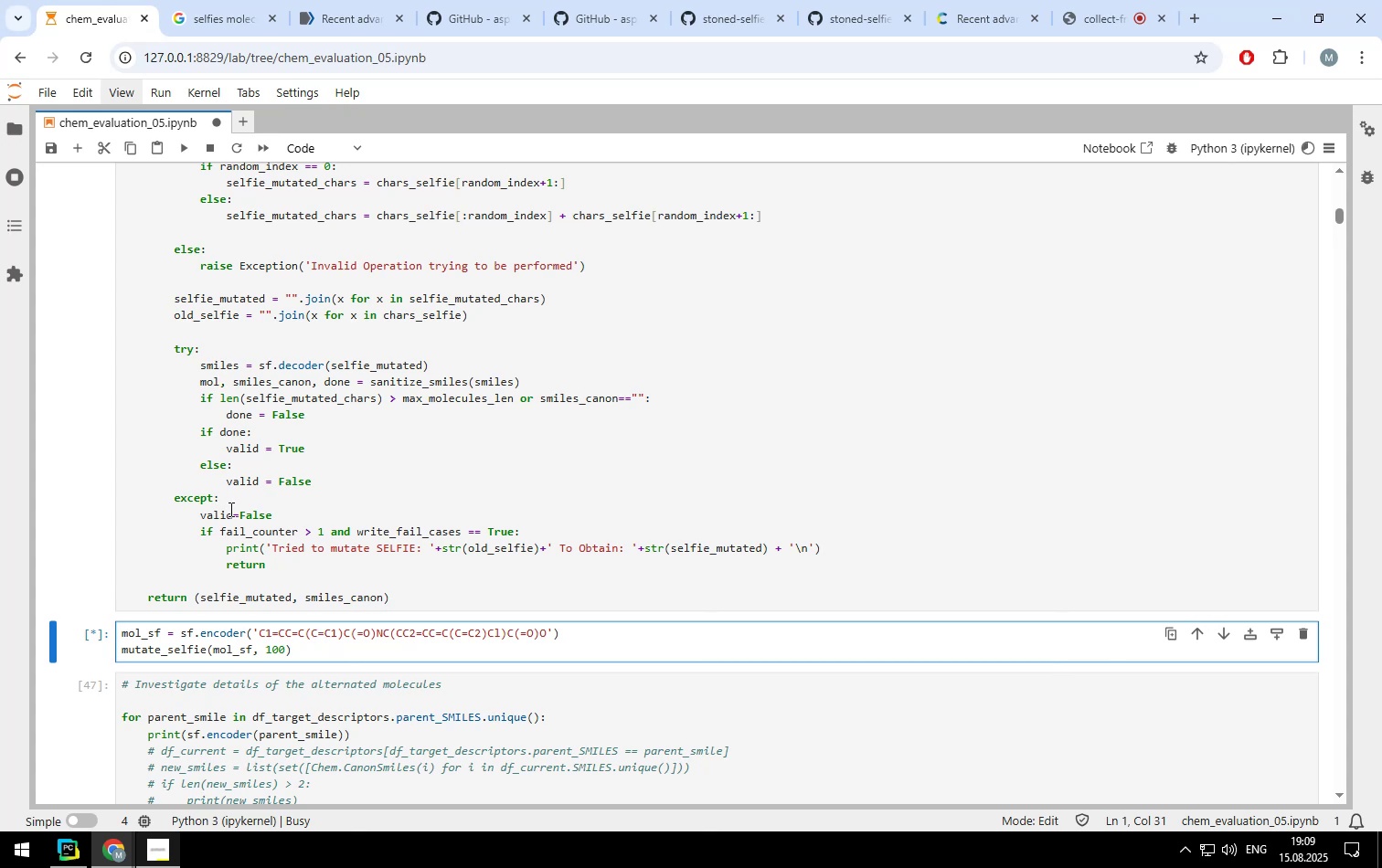 
wait(5.6)
 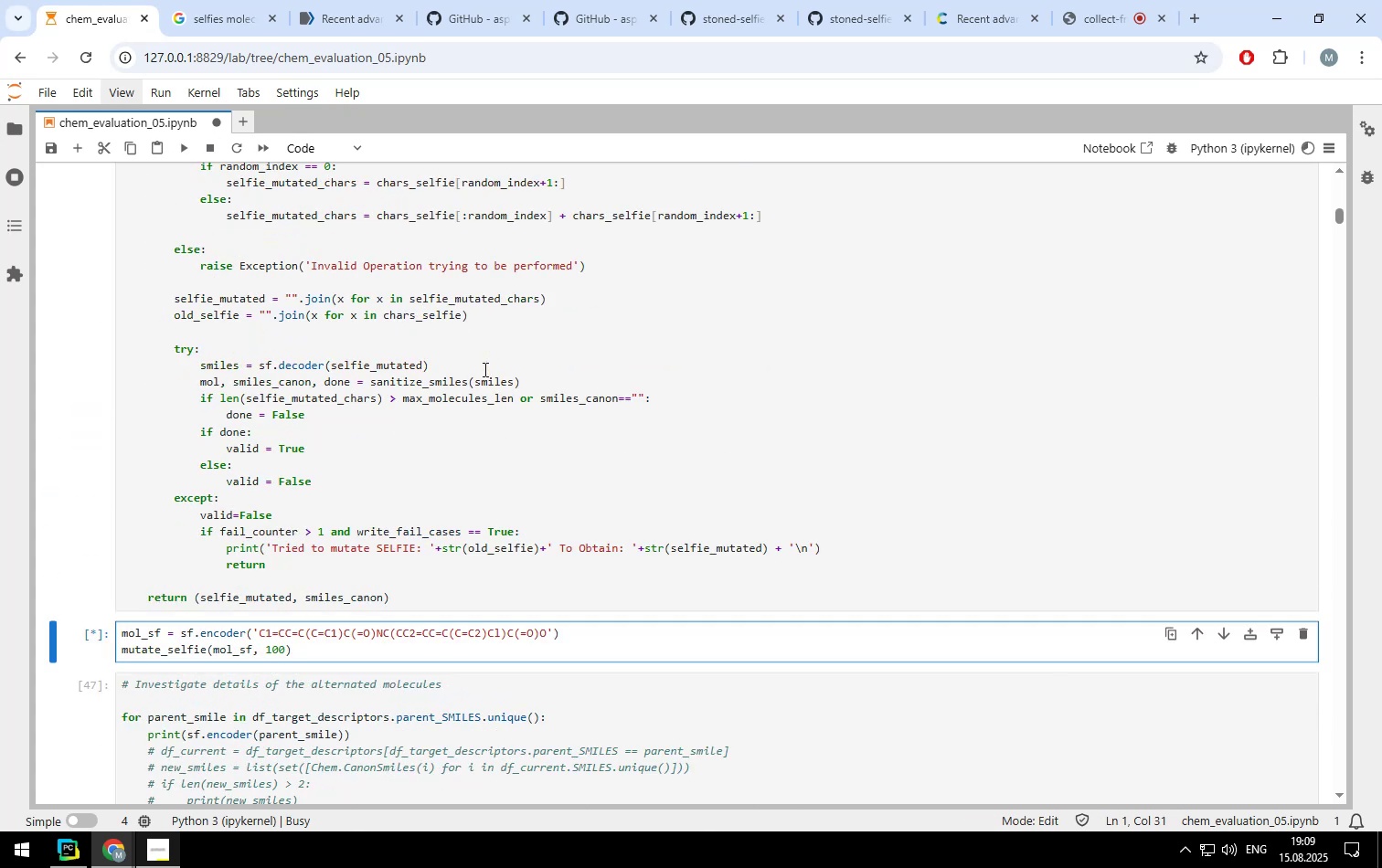 
left_click([315, 529])
 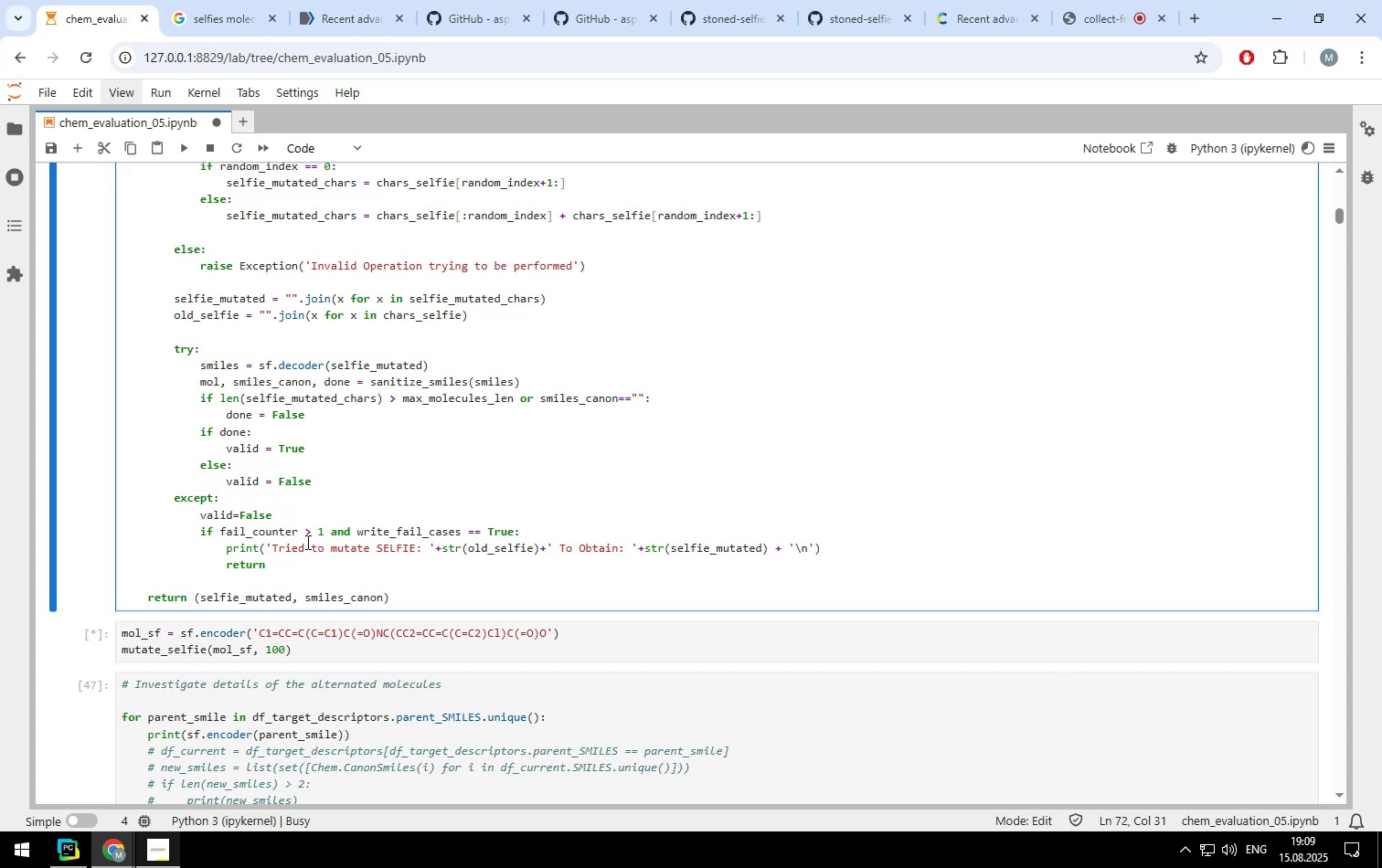 
left_click([304, 544])
 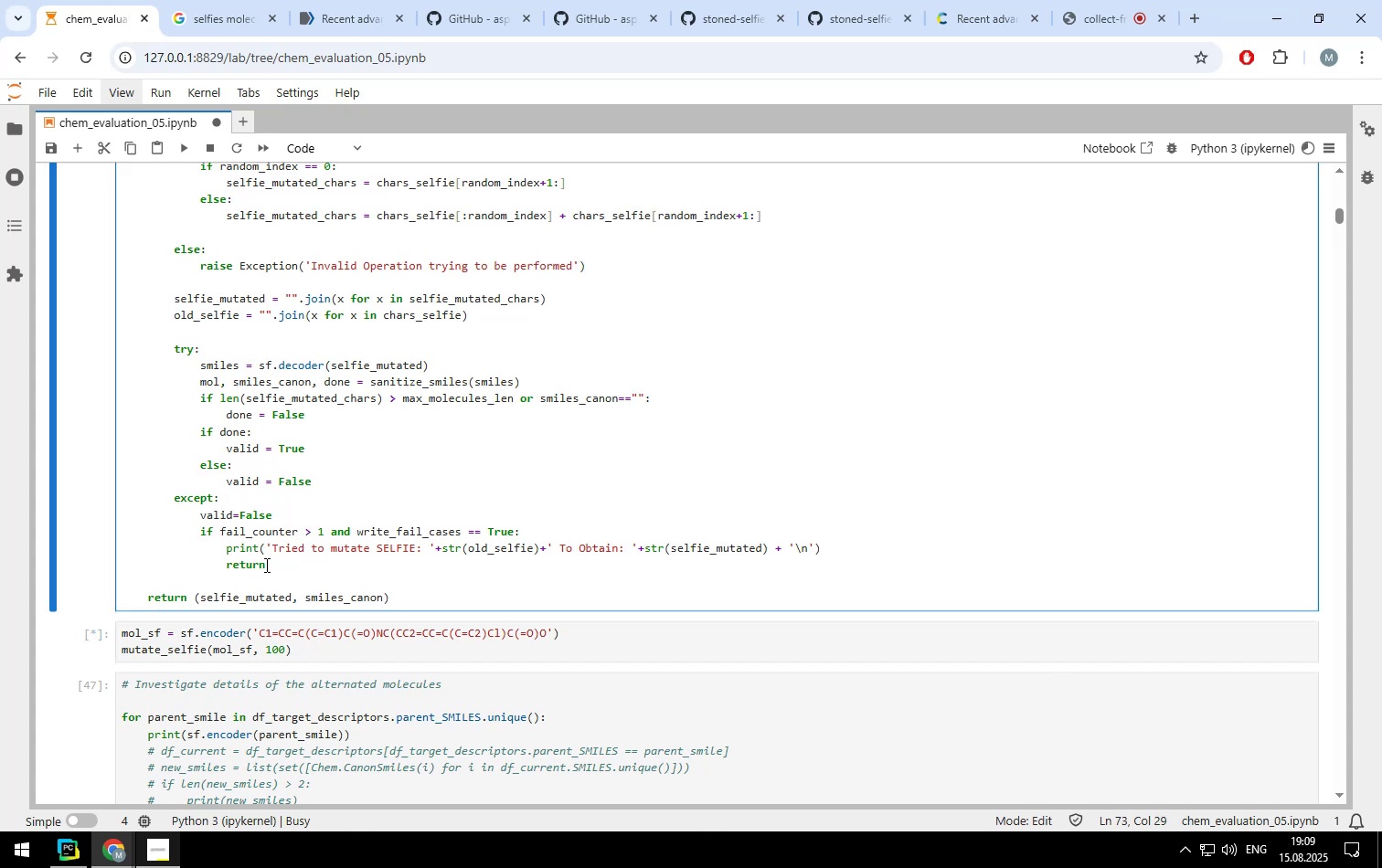 
scroll: coordinate [265, 564], scroll_direction: up, amount: 3.0
 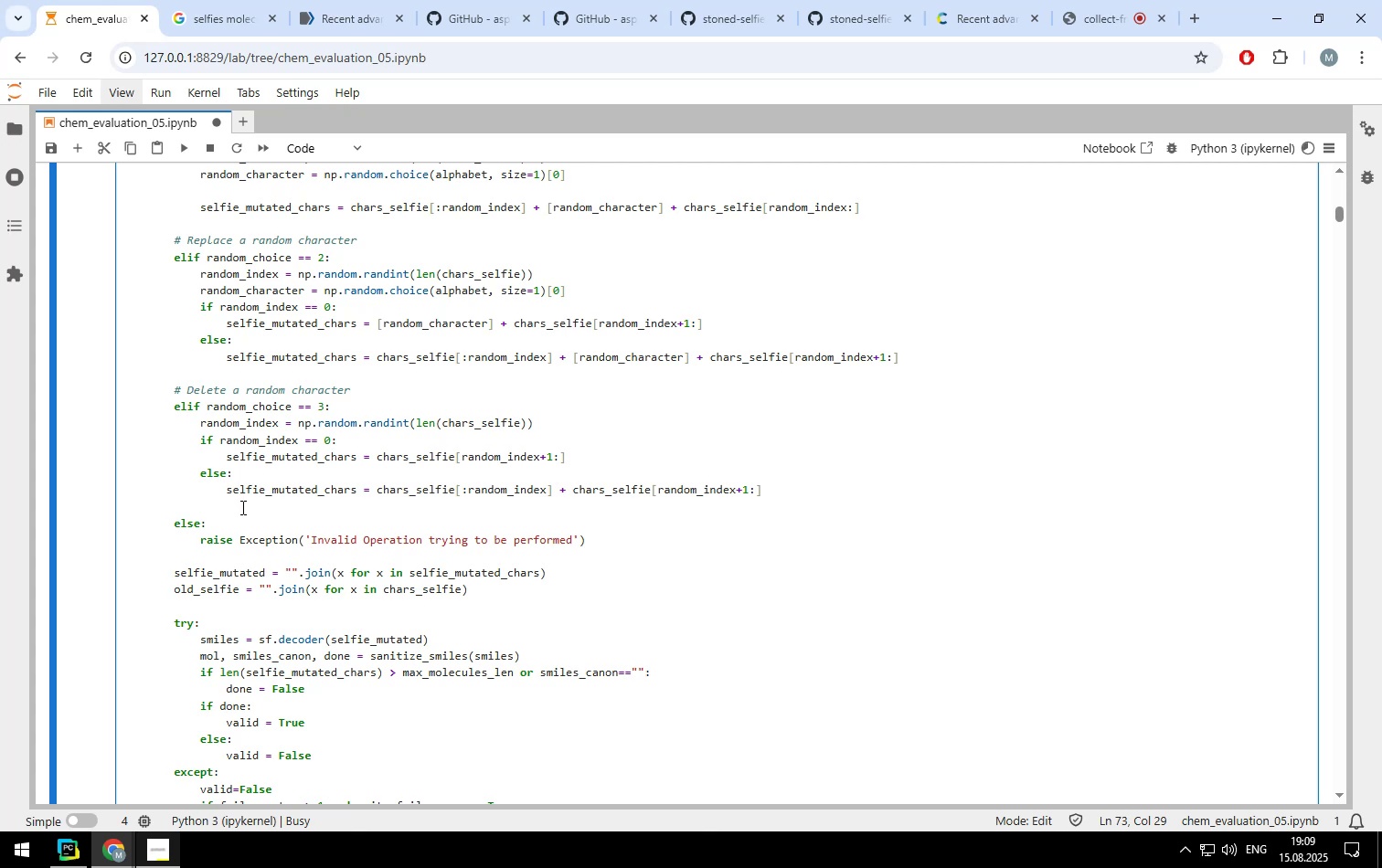 
left_click([247, 538])
 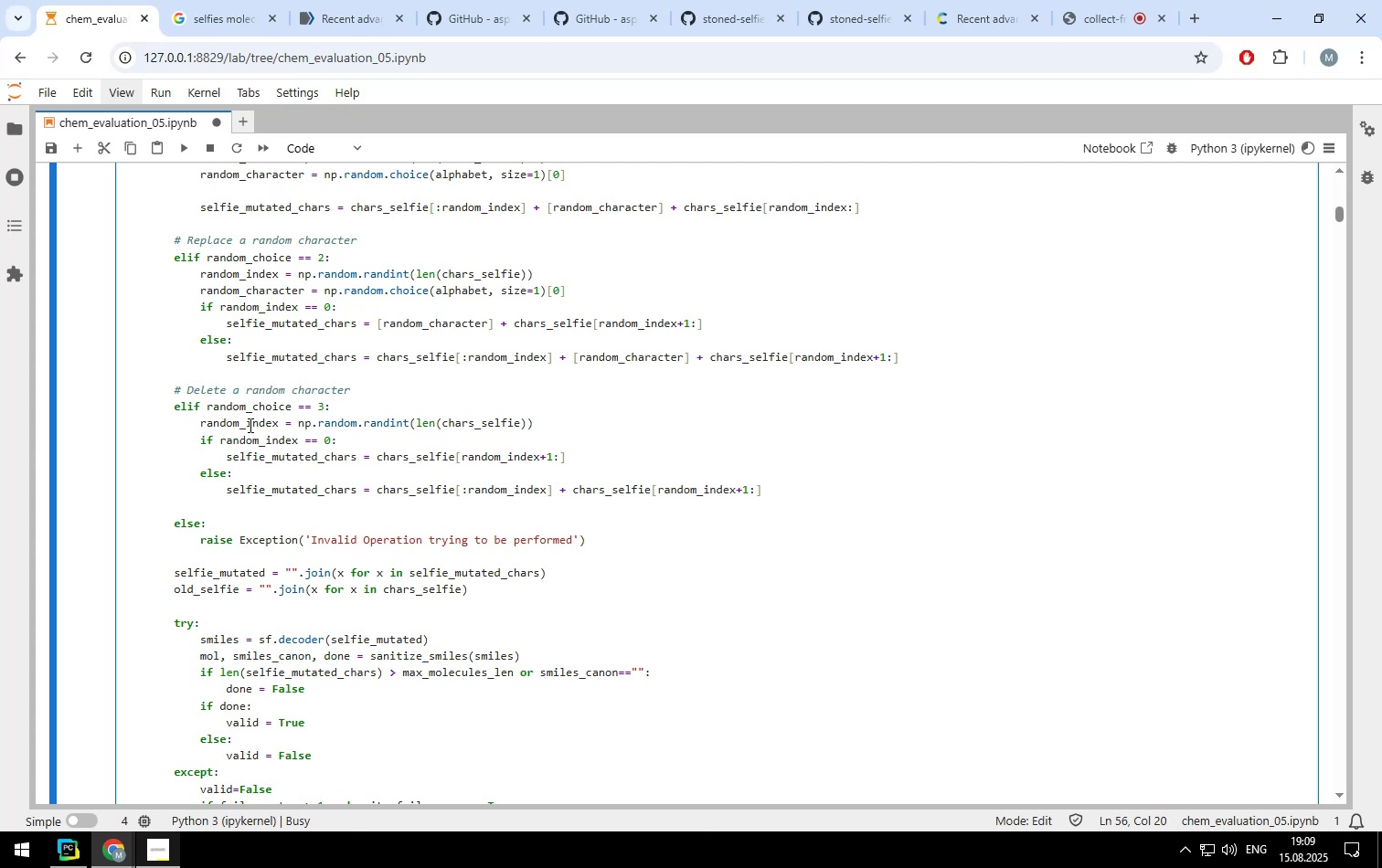 
scroll: coordinate [249, 425], scroll_direction: up, amount: 1.0
 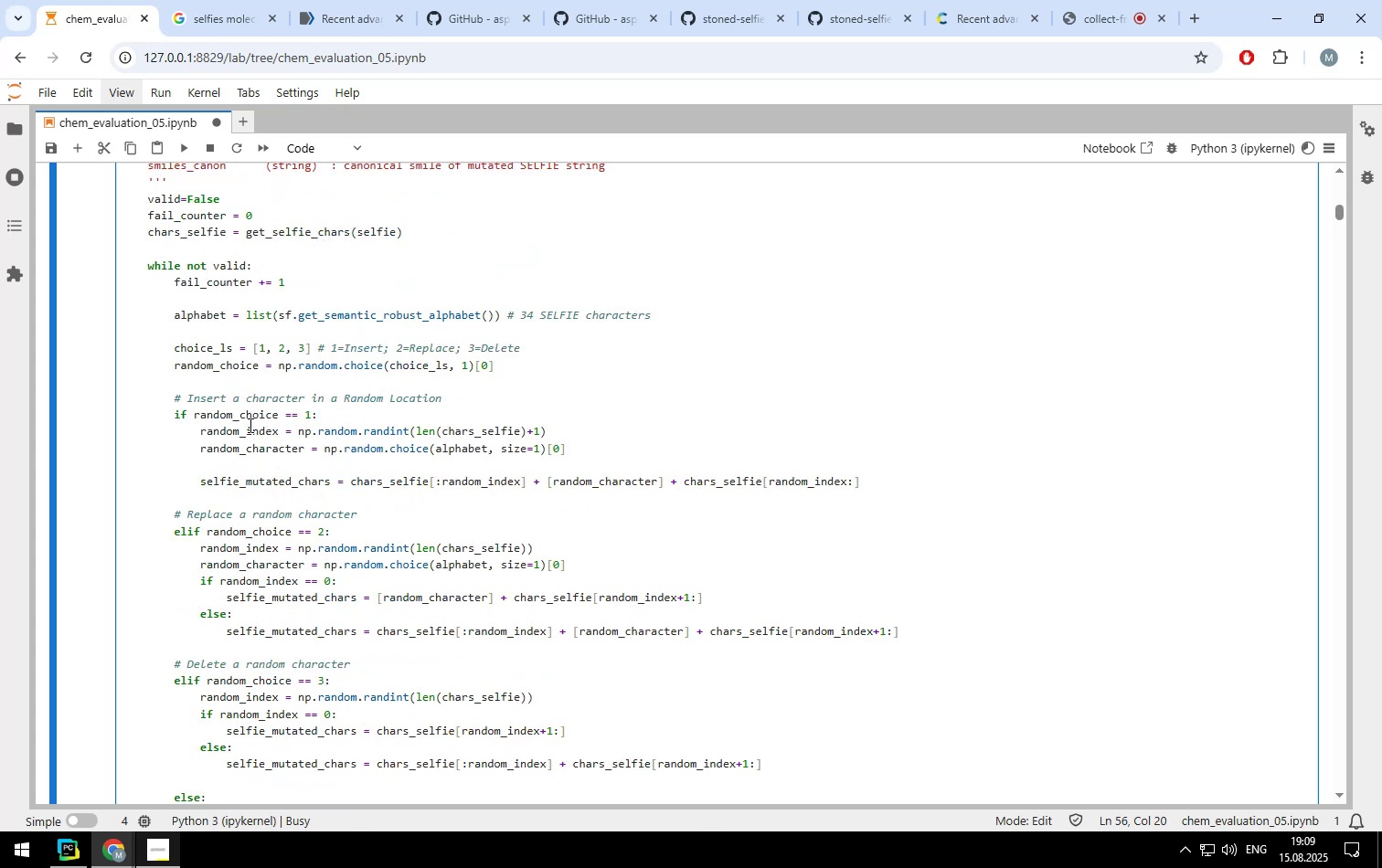 
scroll: coordinate [249, 425], scroll_direction: down, amount: 2.0
 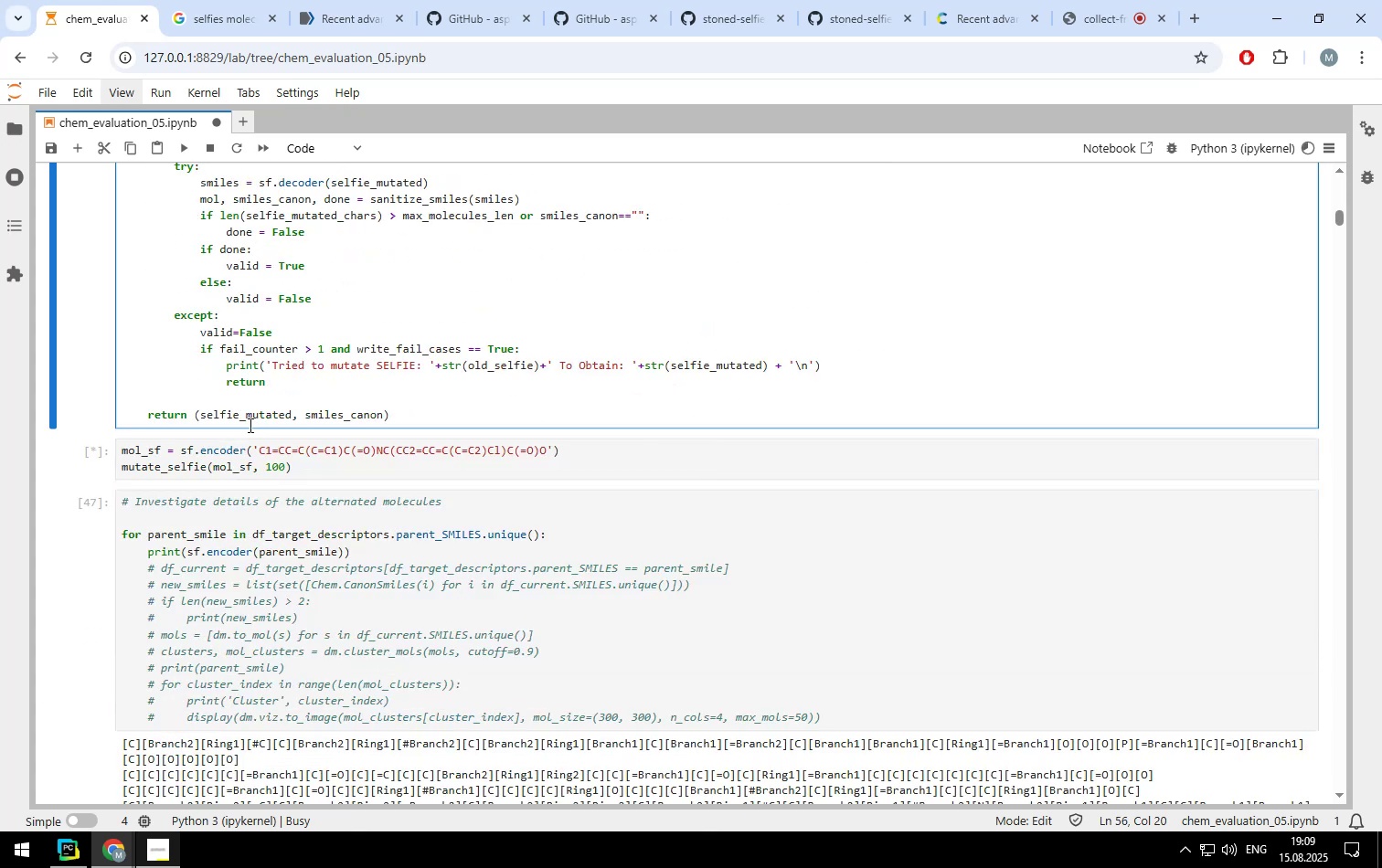 
scroll: coordinate [249, 425], scroll_direction: none, amount: 0.0
 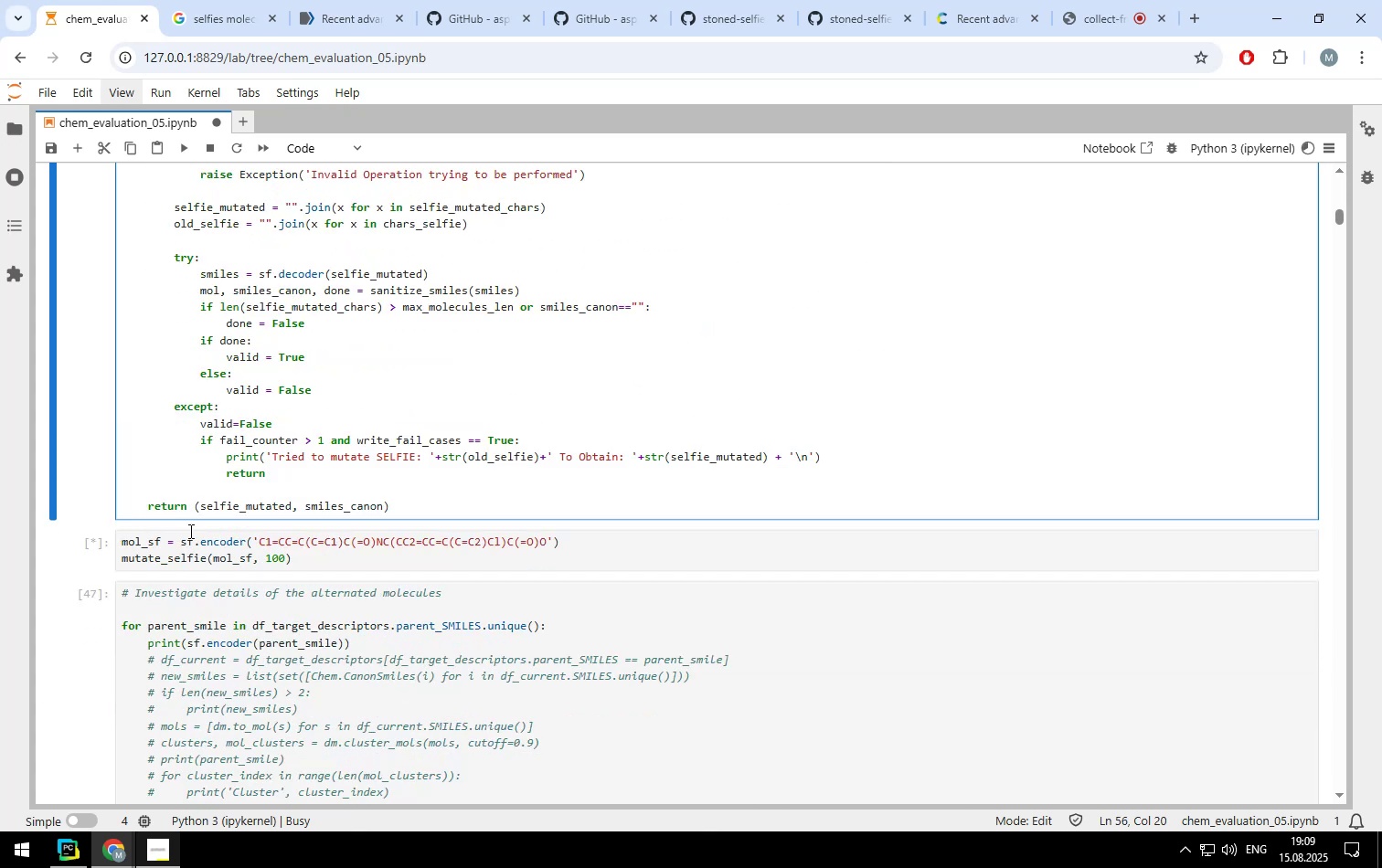 
left_click([189, 531])
 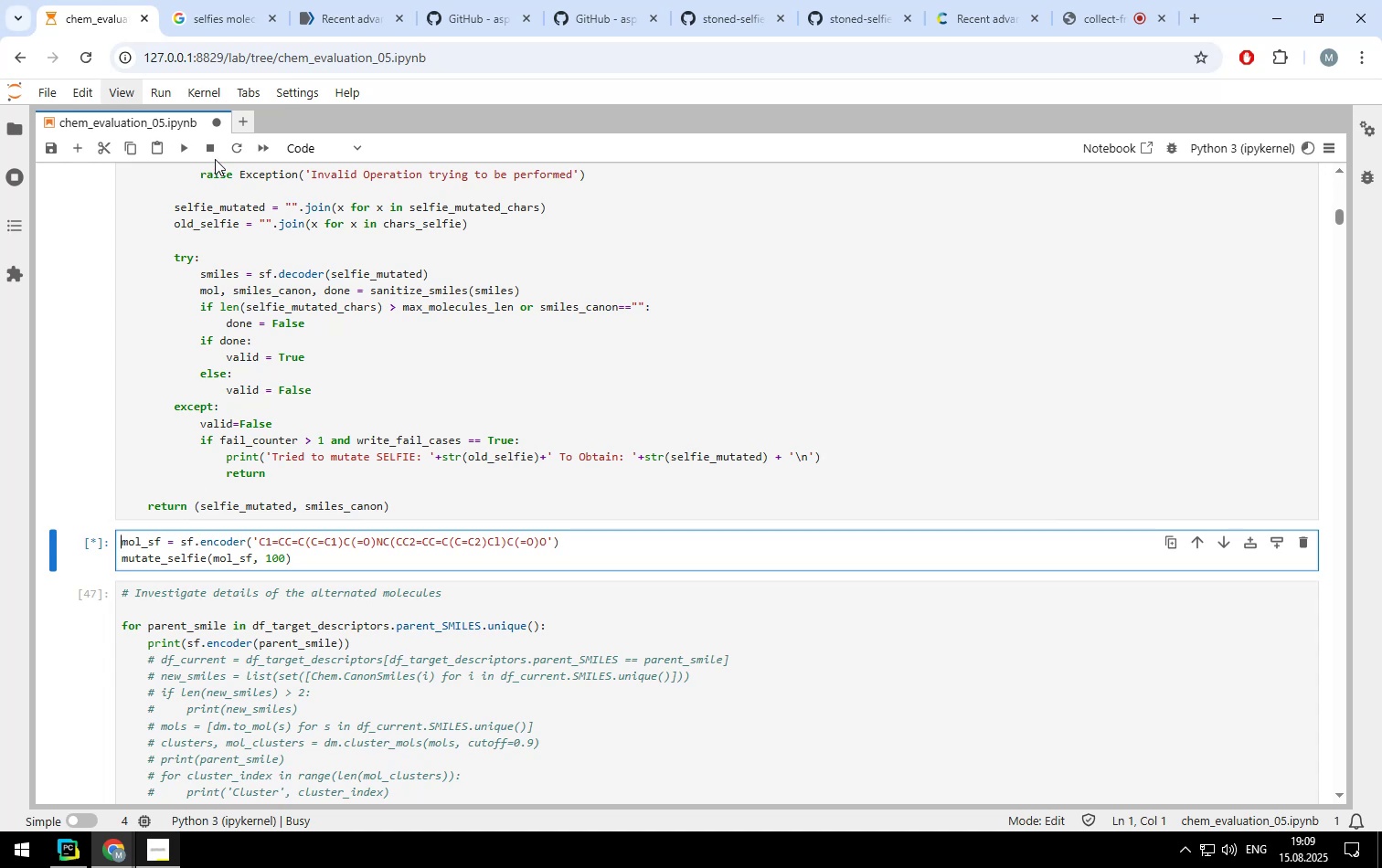 
left_click([211, 149])
 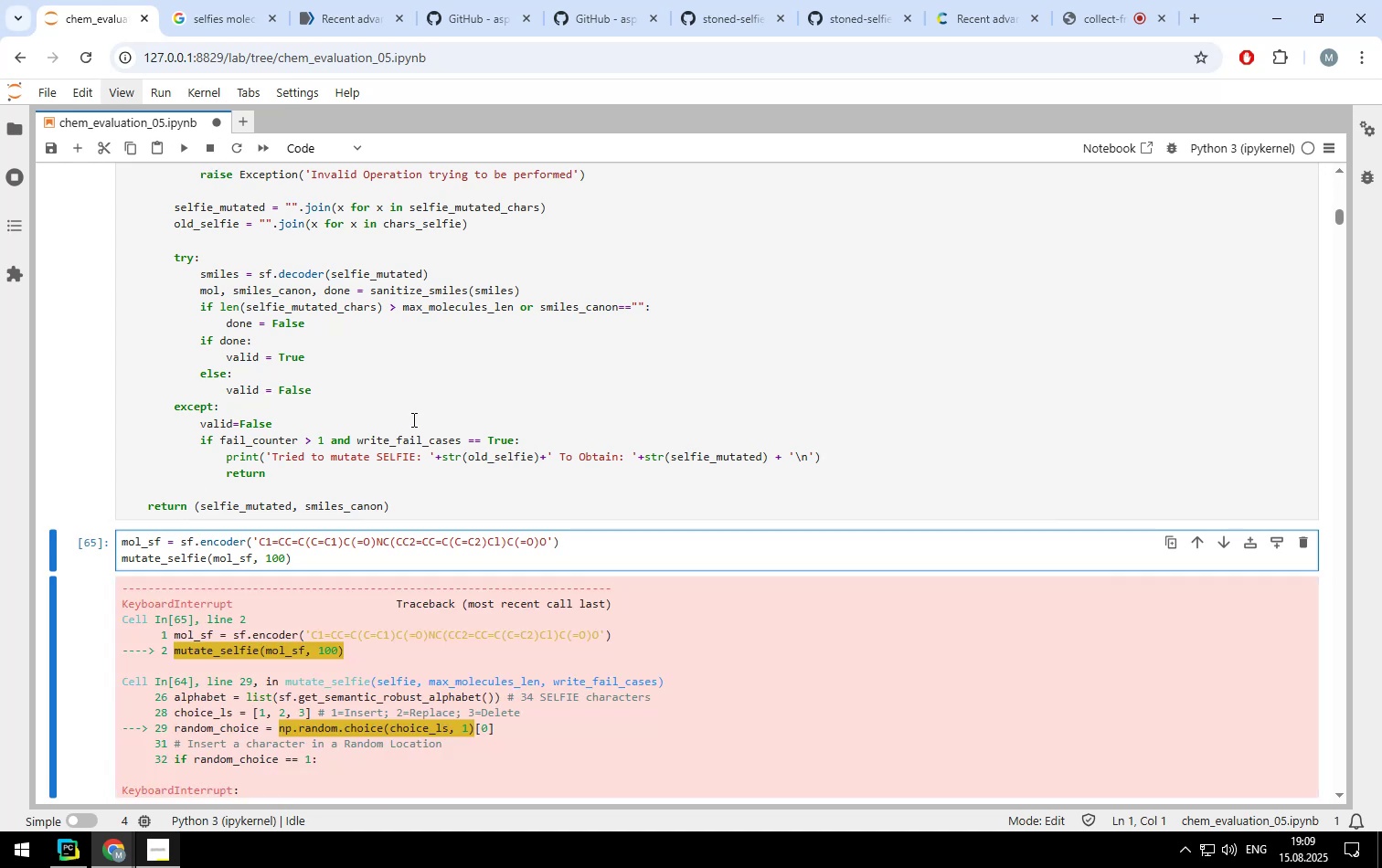 
scroll: coordinate [412, 419], scroll_direction: up, amount: 4.0
 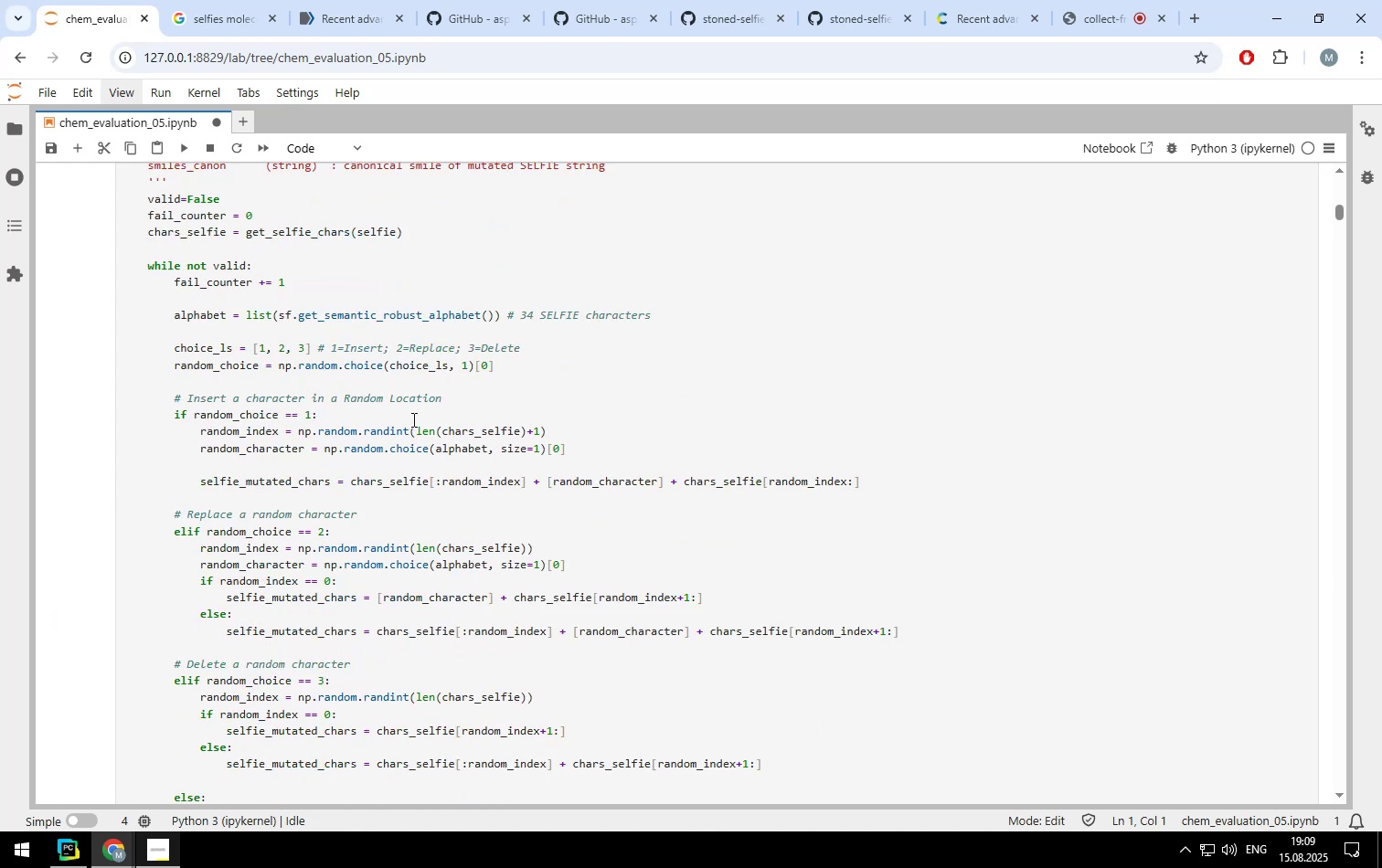 
scroll: coordinate [412, 419], scroll_direction: down, amount: 1.0
 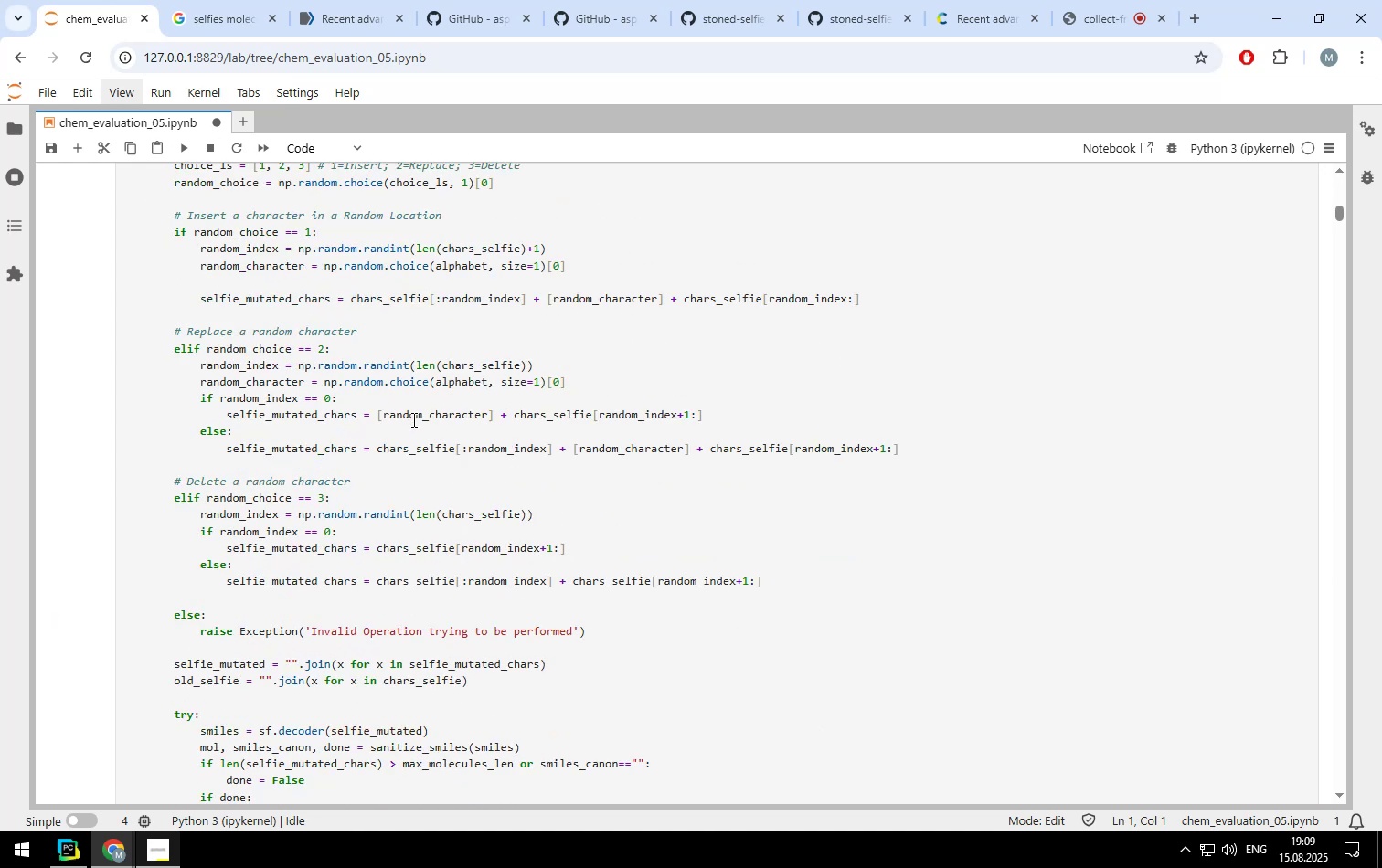 
scroll: coordinate [264, 333], scroll_direction: up, amount: 2.0
 